 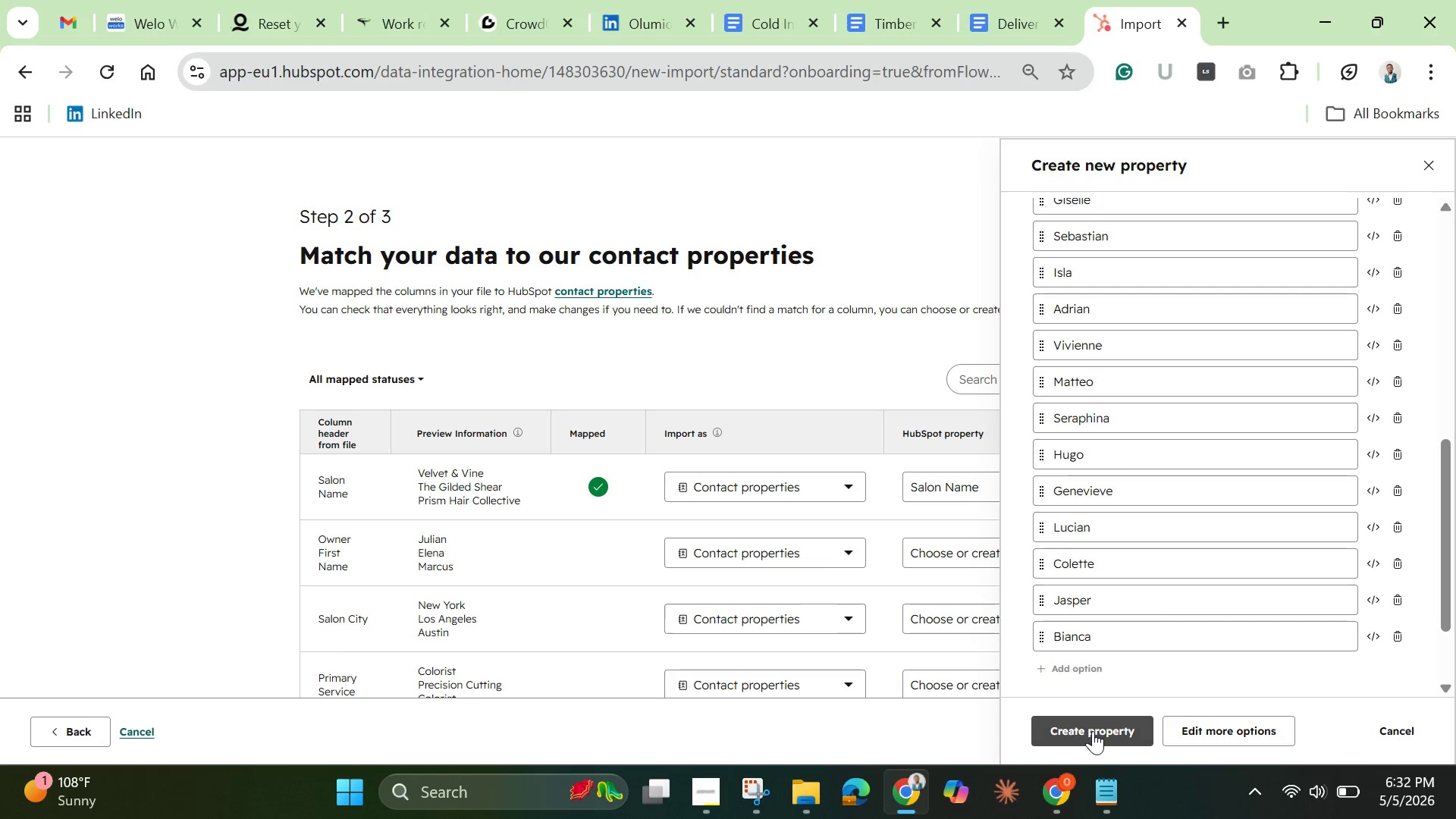 
scroll: coordinate [1093, 731], scroll_direction: up, amount: 1.0
 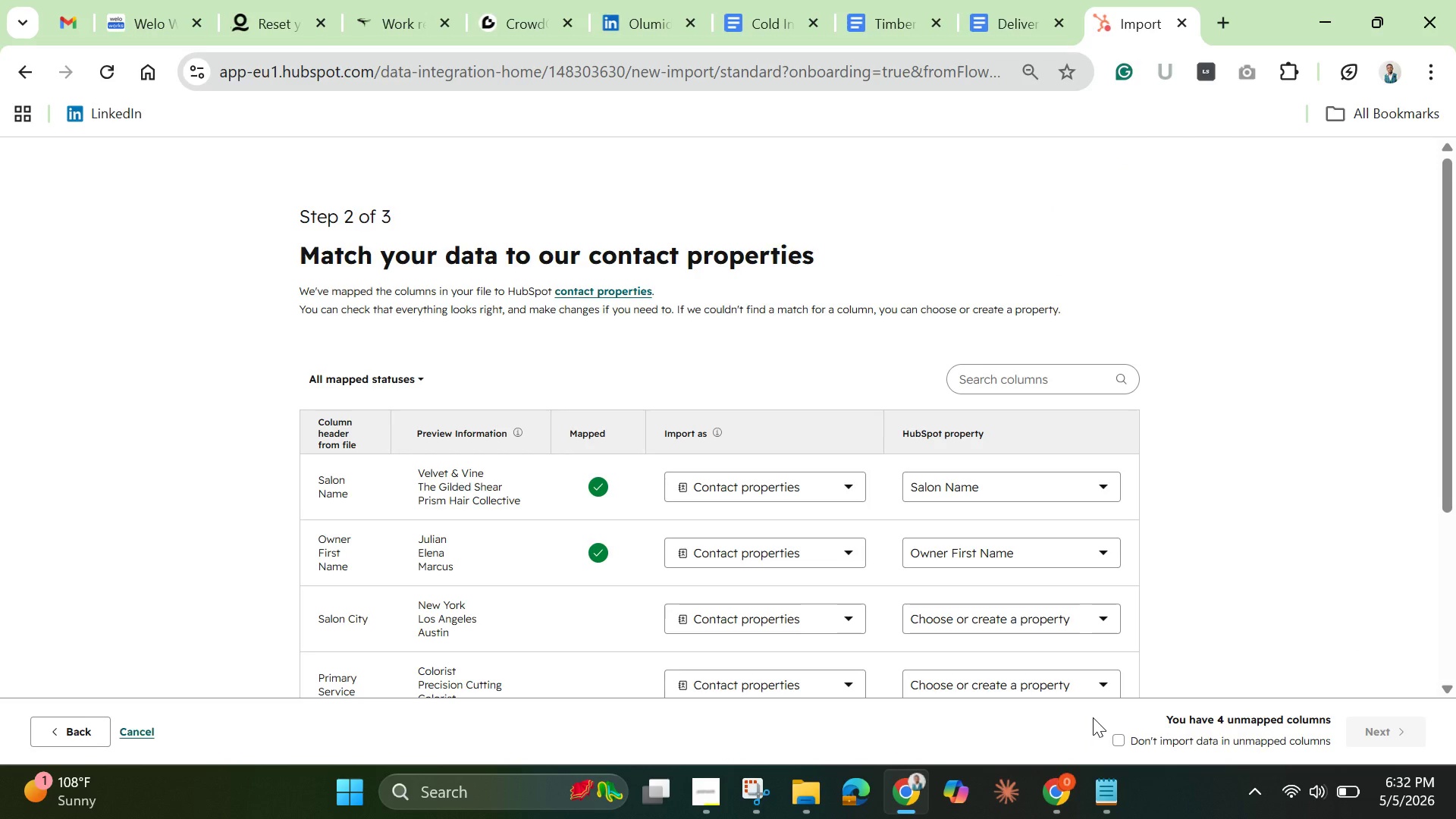 
wait(5.67)
 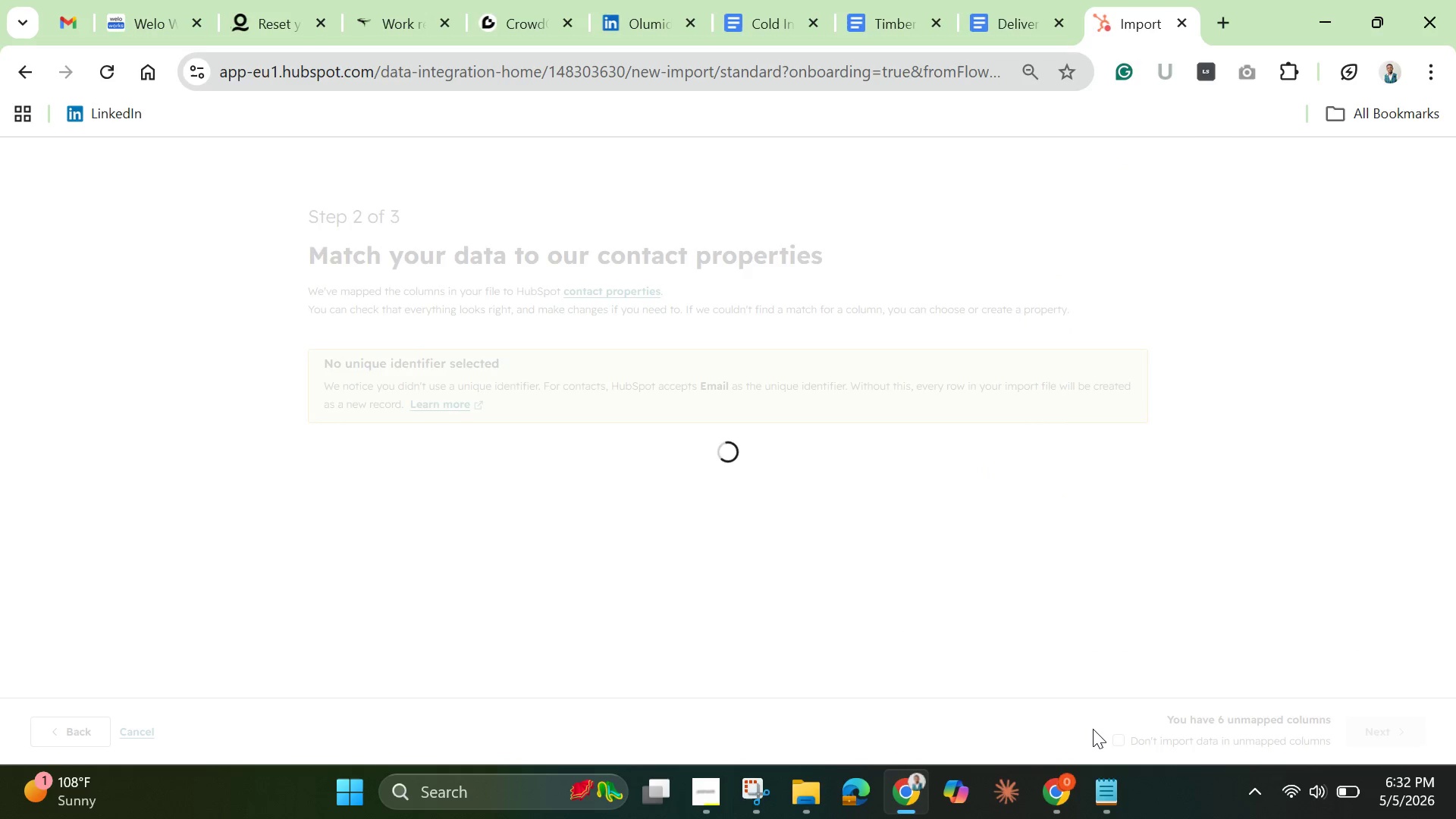 
left_click([1055, 632])
 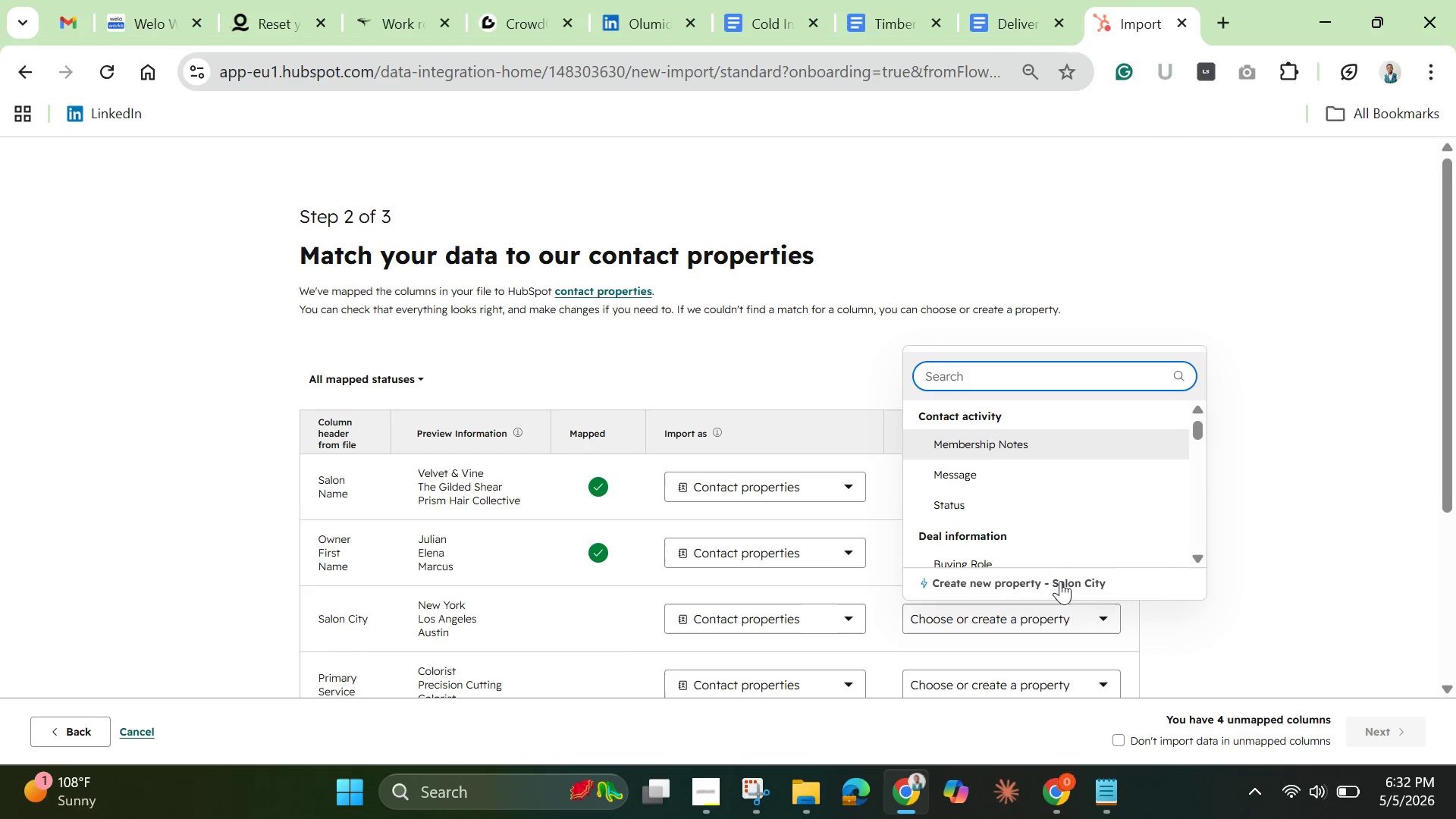 
left_click([1059, 581])
 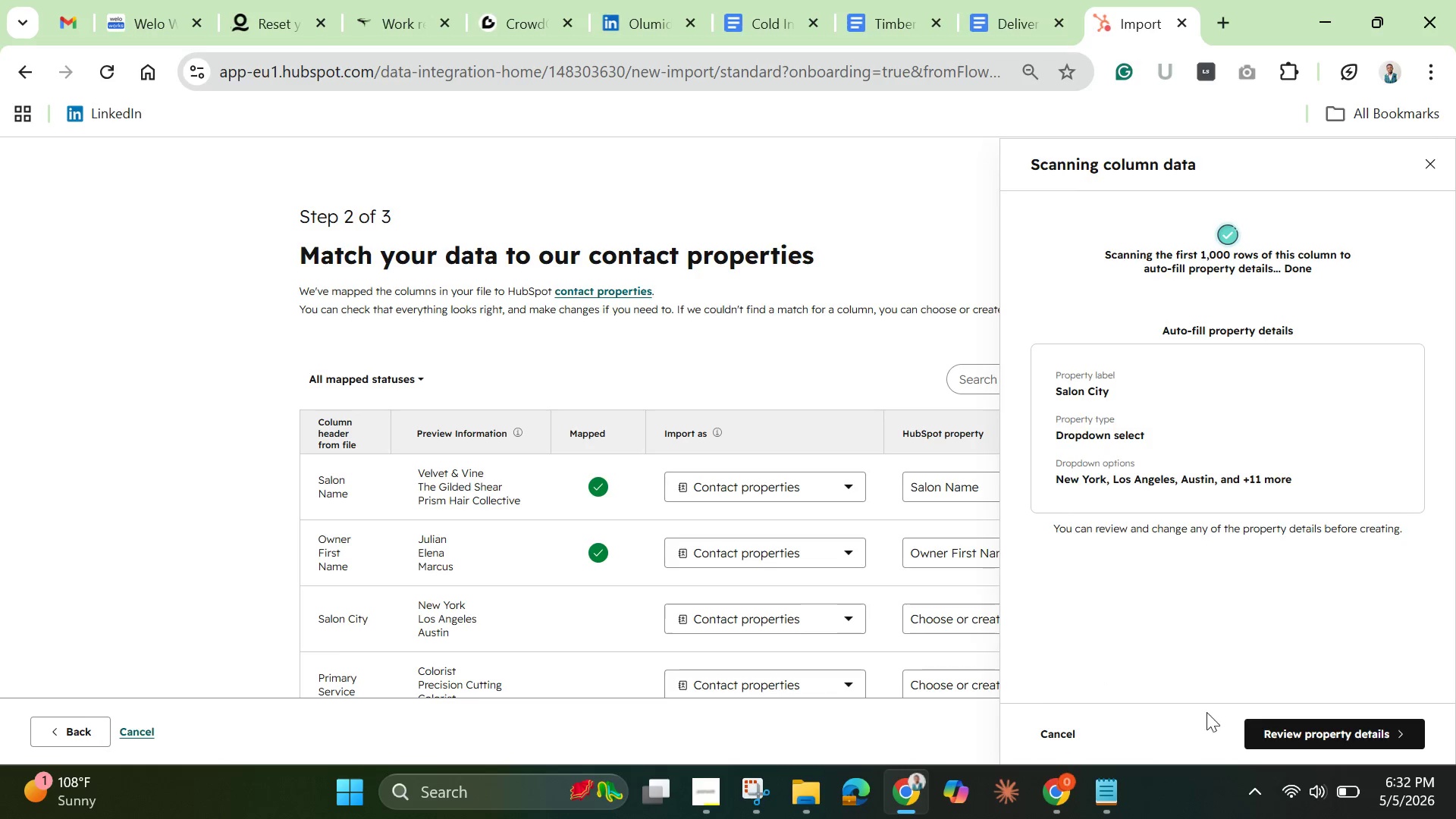 
left_click([1272, 731])
 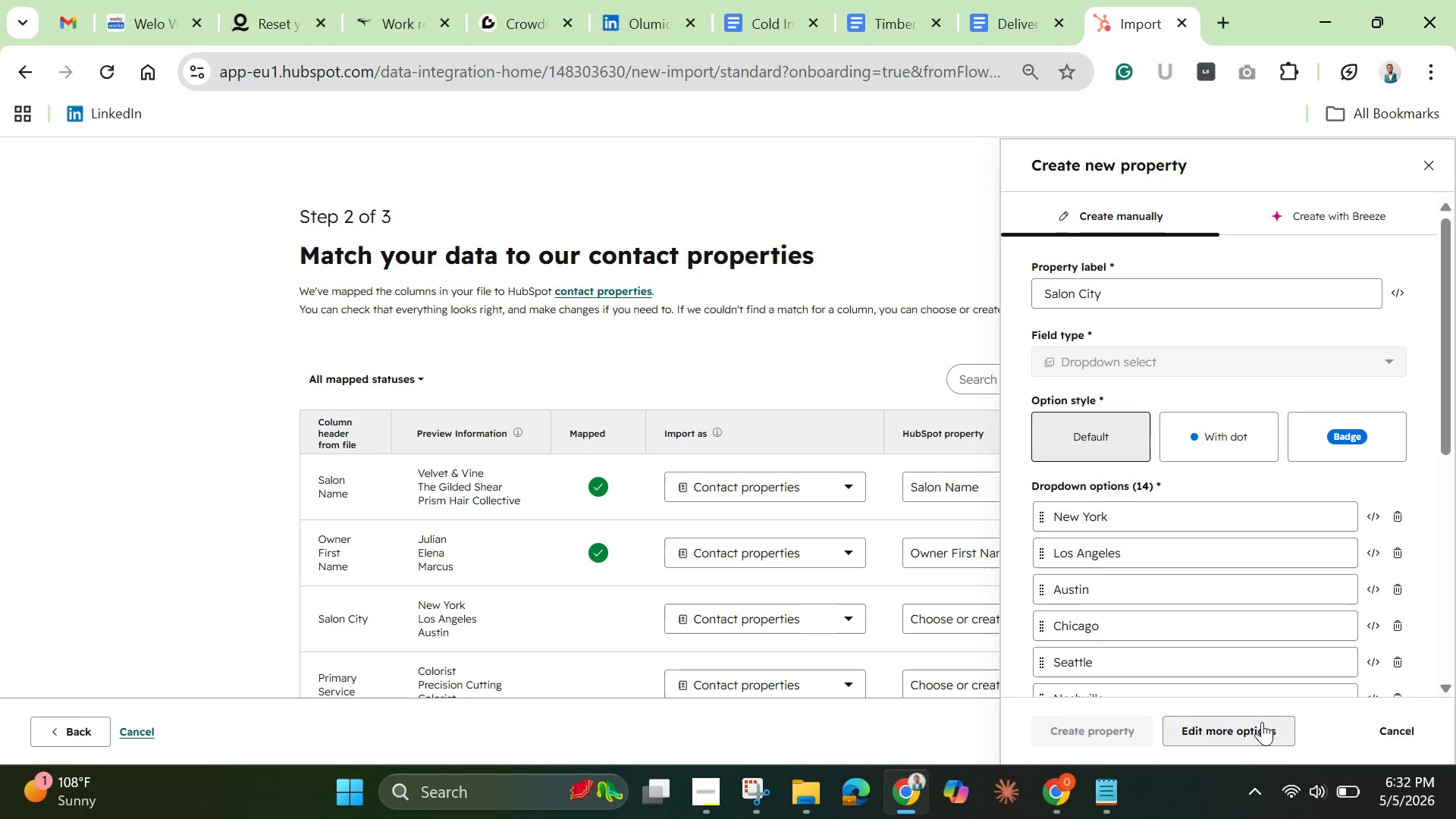 
scroll: coordinate [1210, 657], scroll_direction: down, amount: 6.0
 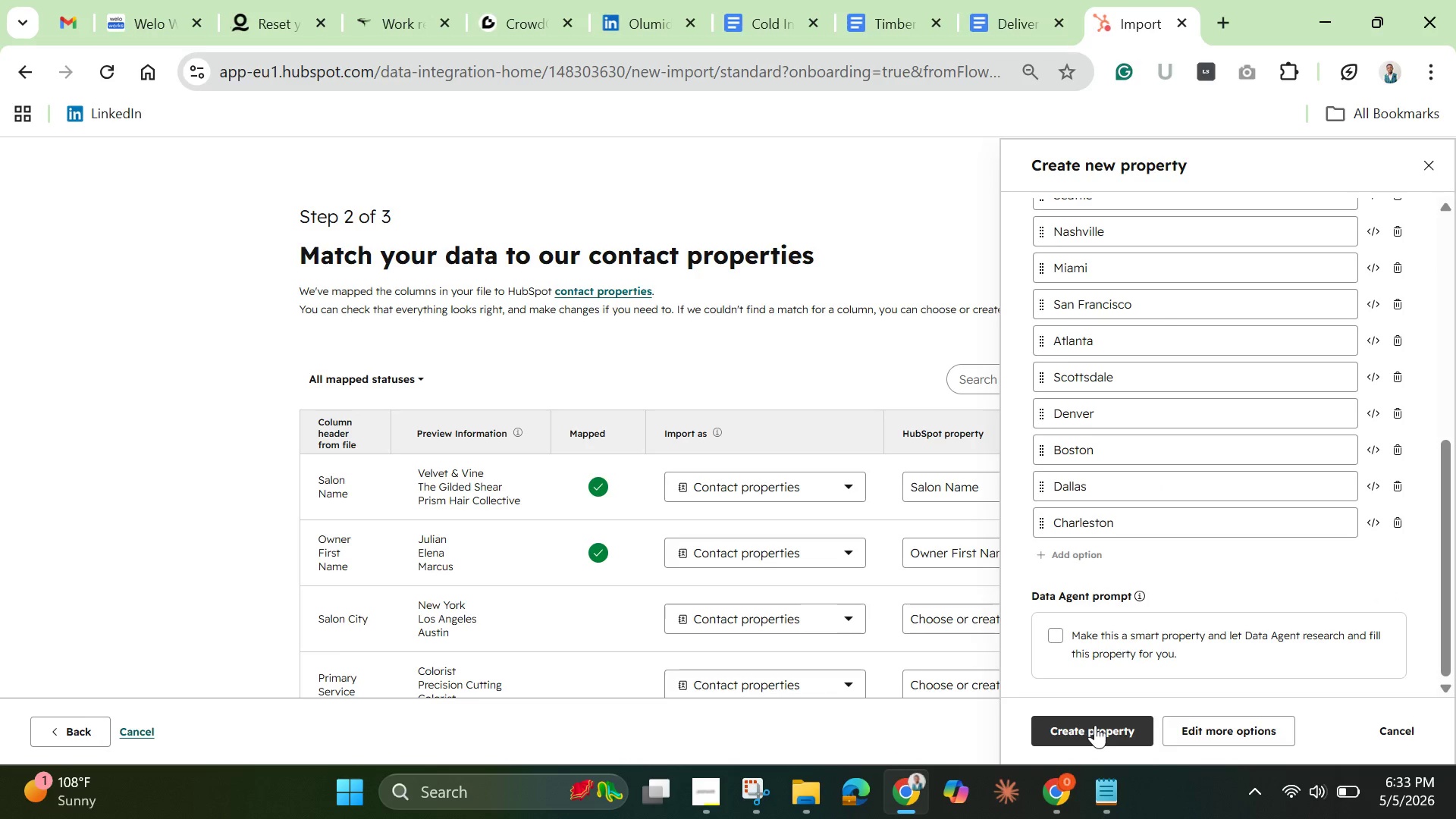 
left_click([1097, 722])
 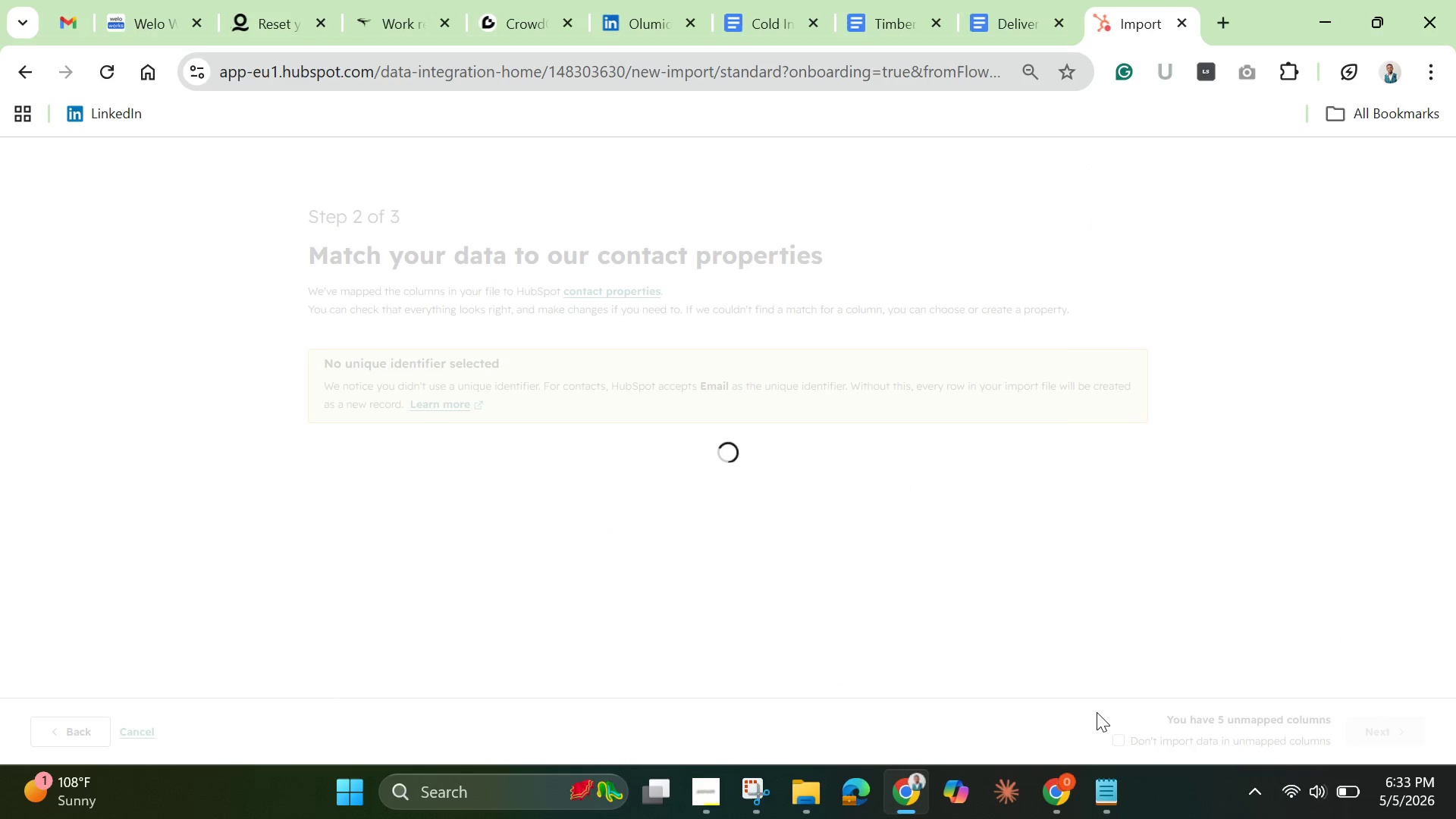 
mouse_move([1090, 691])
 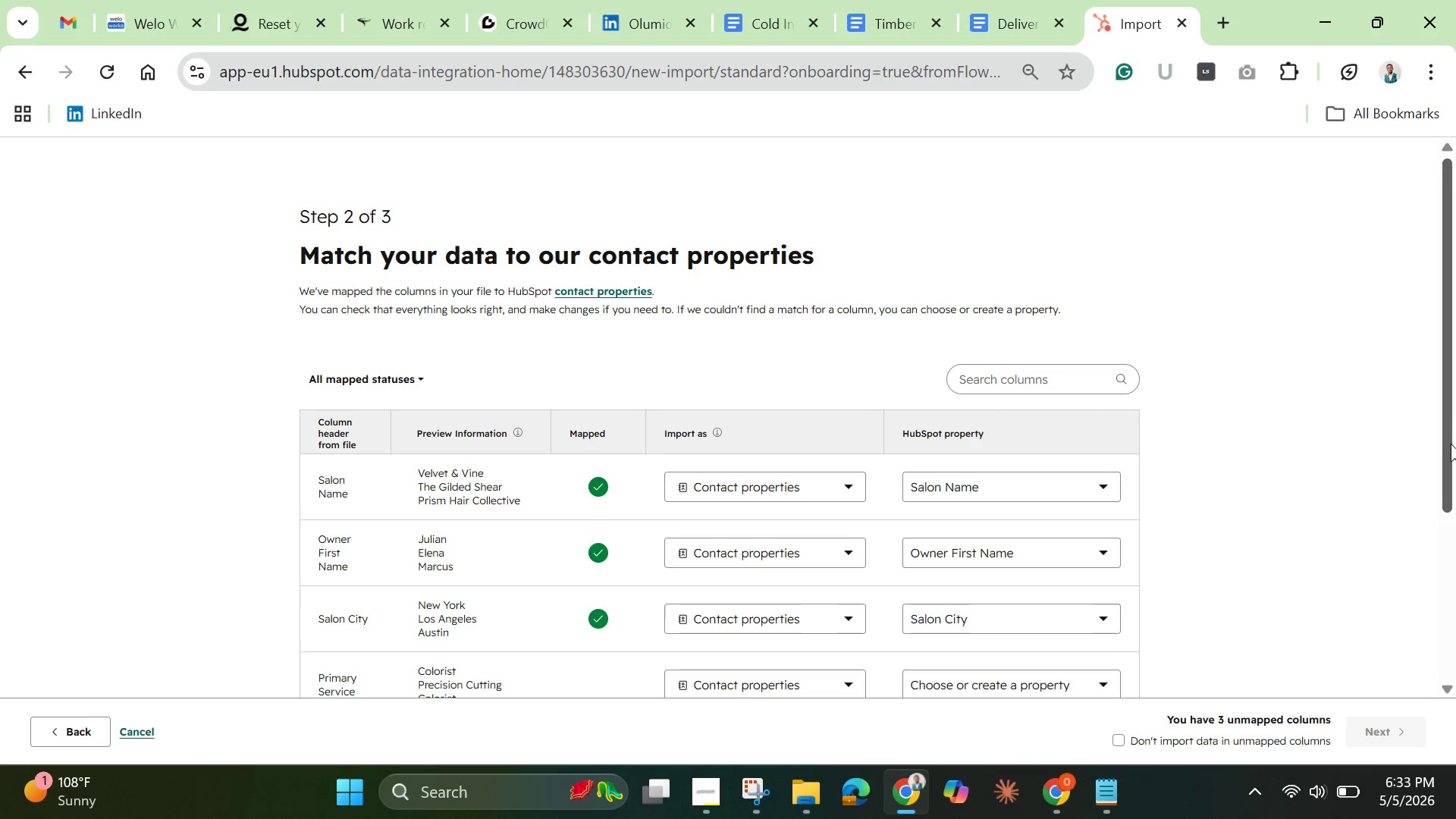 
left_click_drag(start_coordinate=[1452, 445], to_coordinate=[1429, 649])
 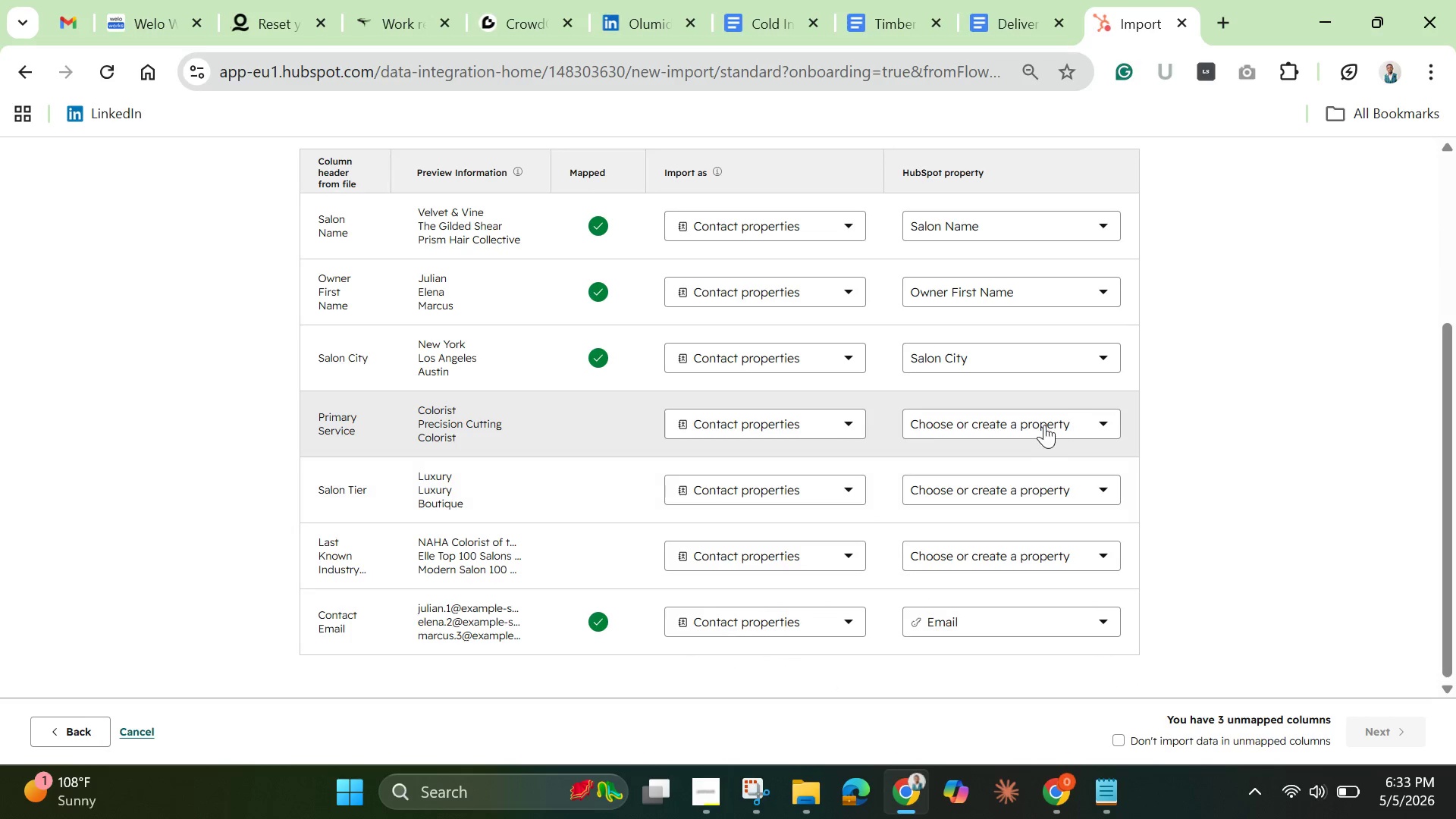 
left_click([1044, 422])
 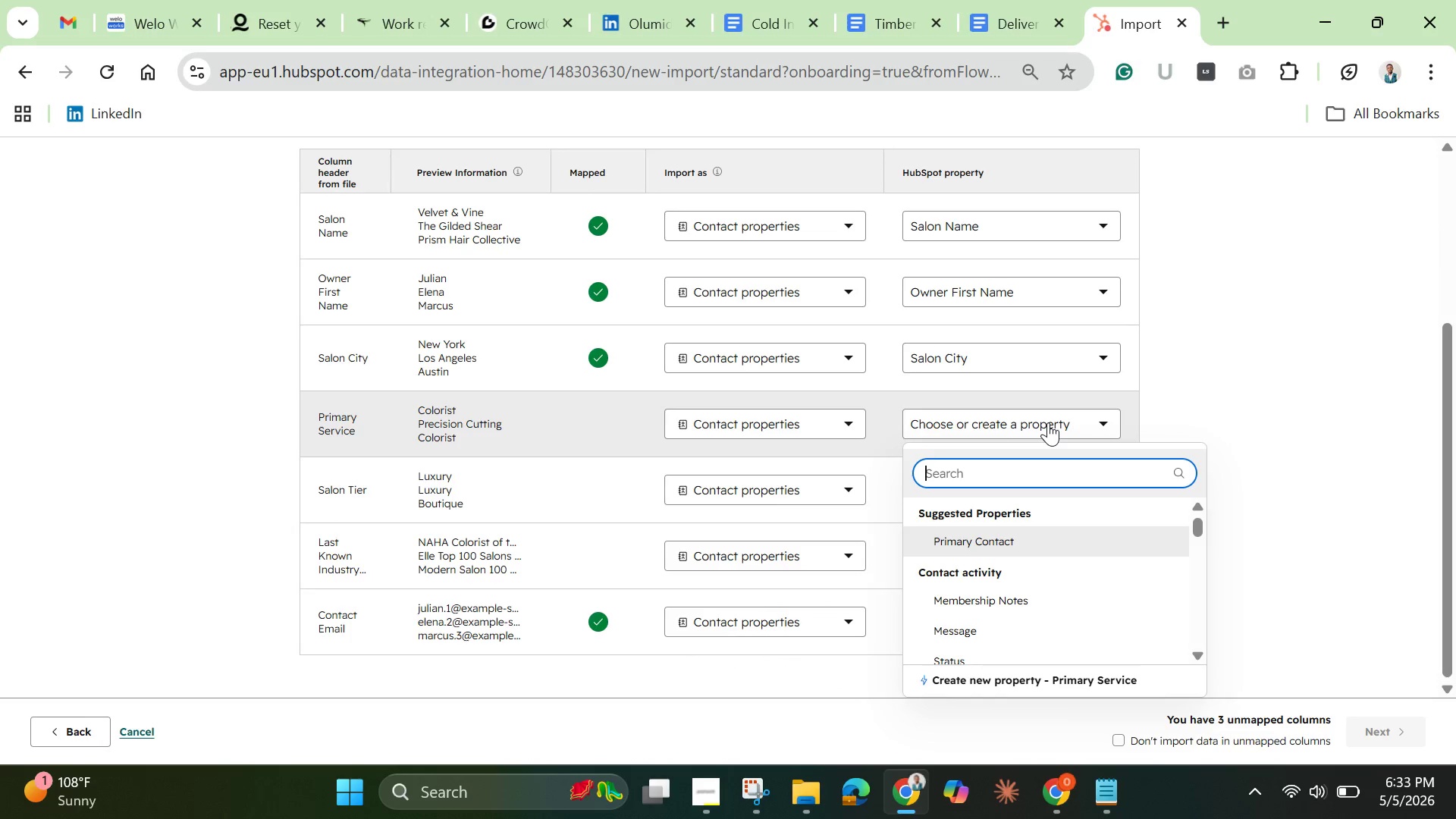 
wait(5.58)
 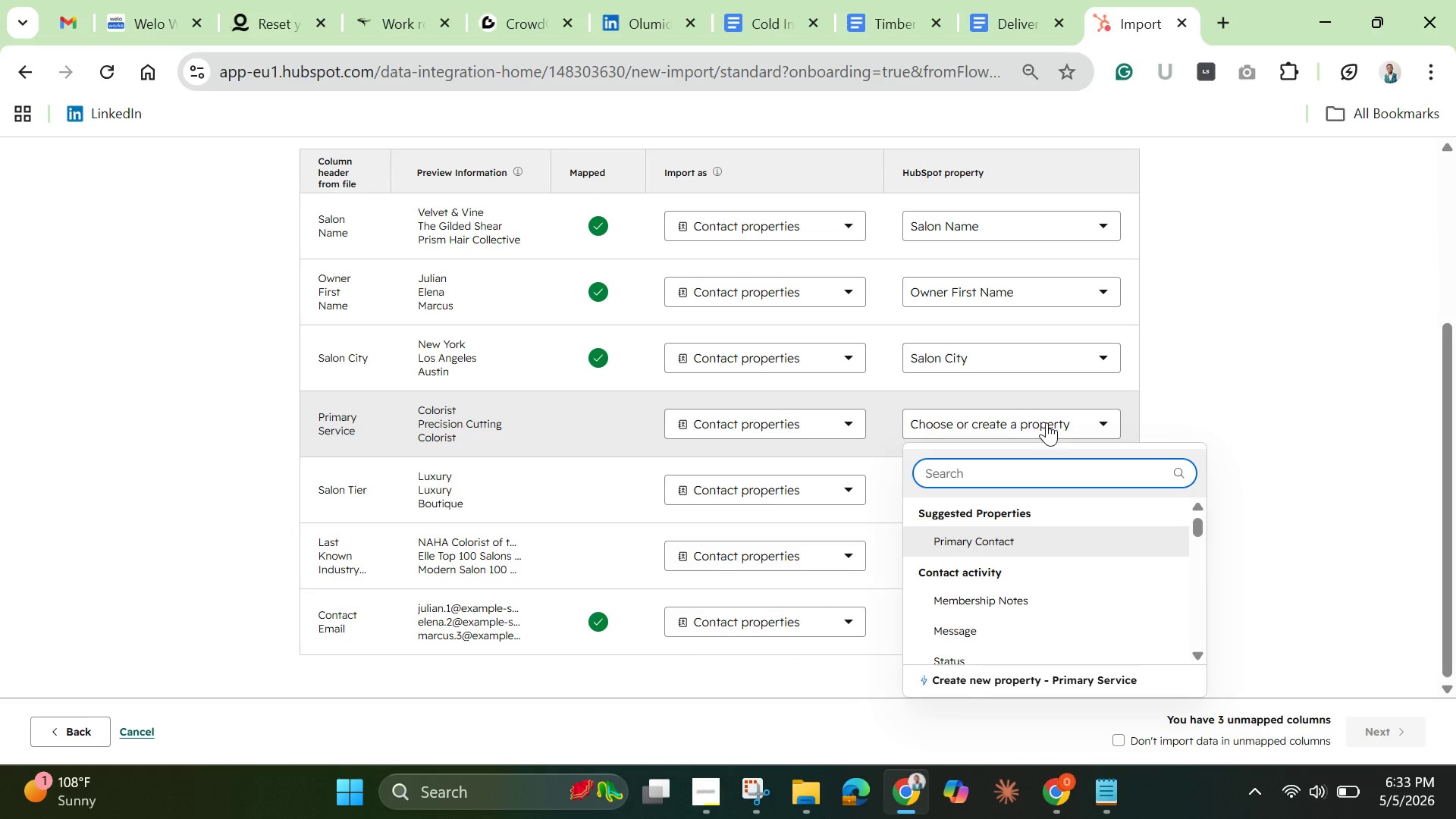 
left_click([993, 680])
 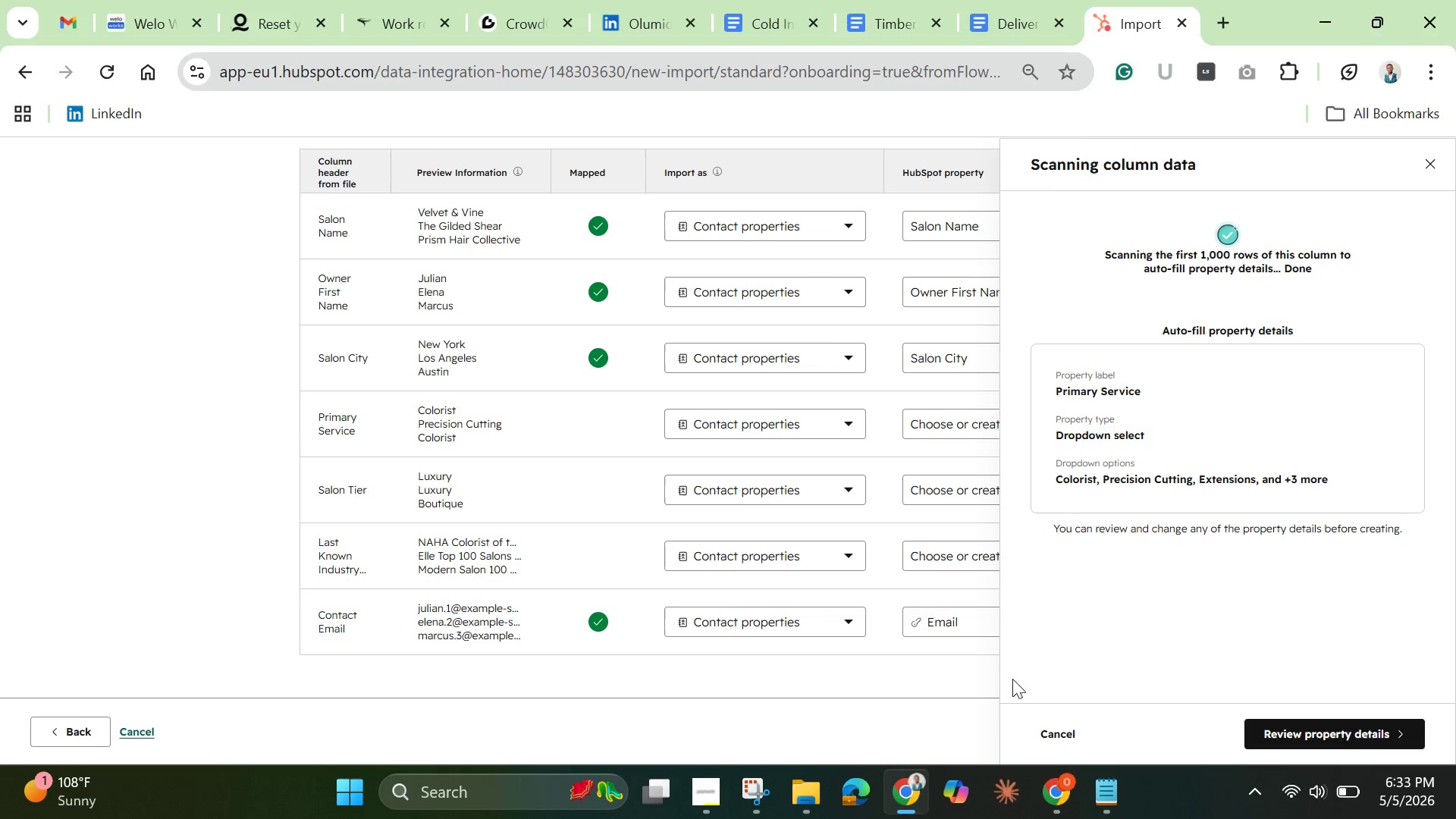 
left_click([1286, 733])
 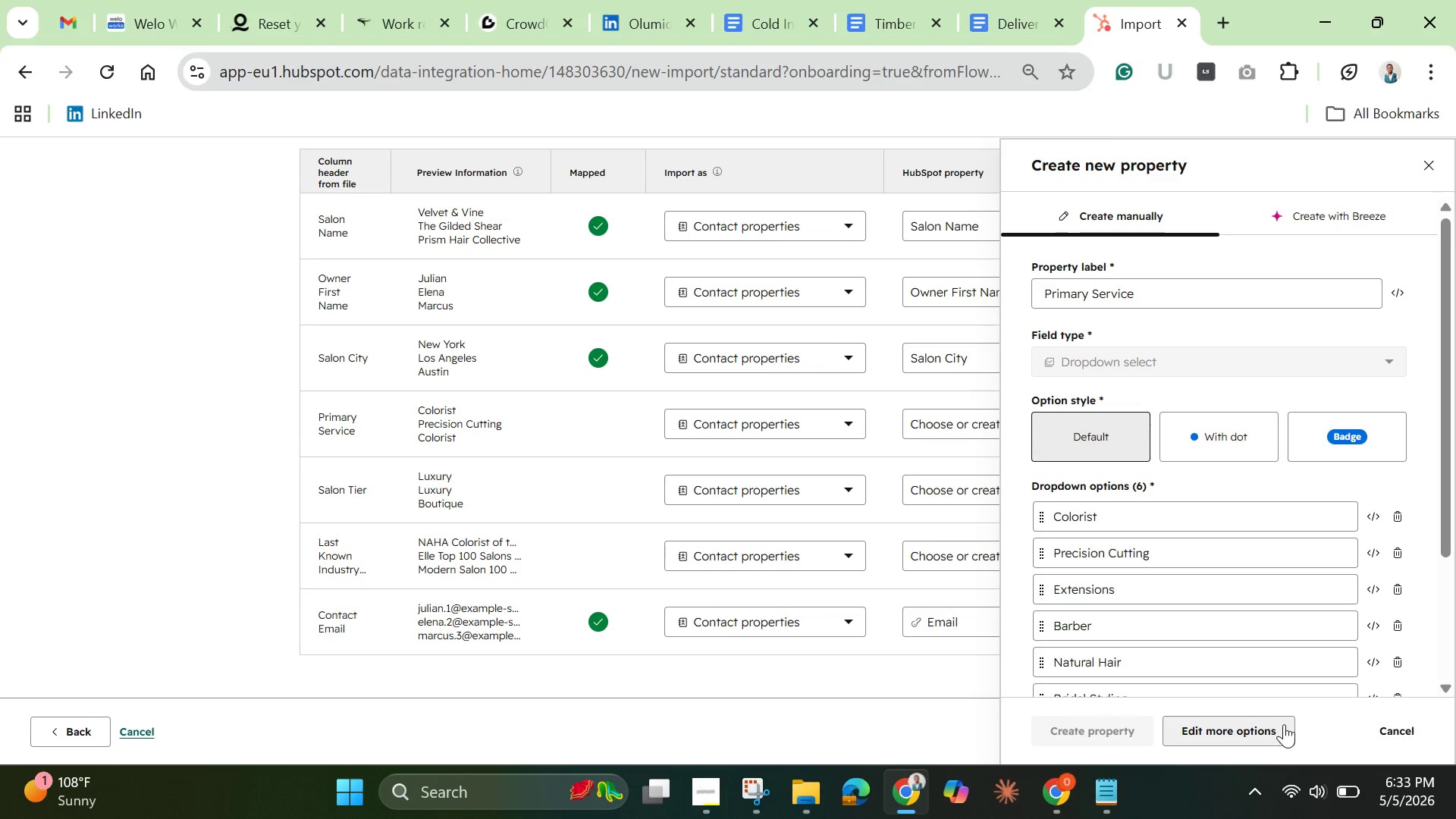 
scroll: coordinate [1301, 494], scroll_direction: down, amount: 4.0
 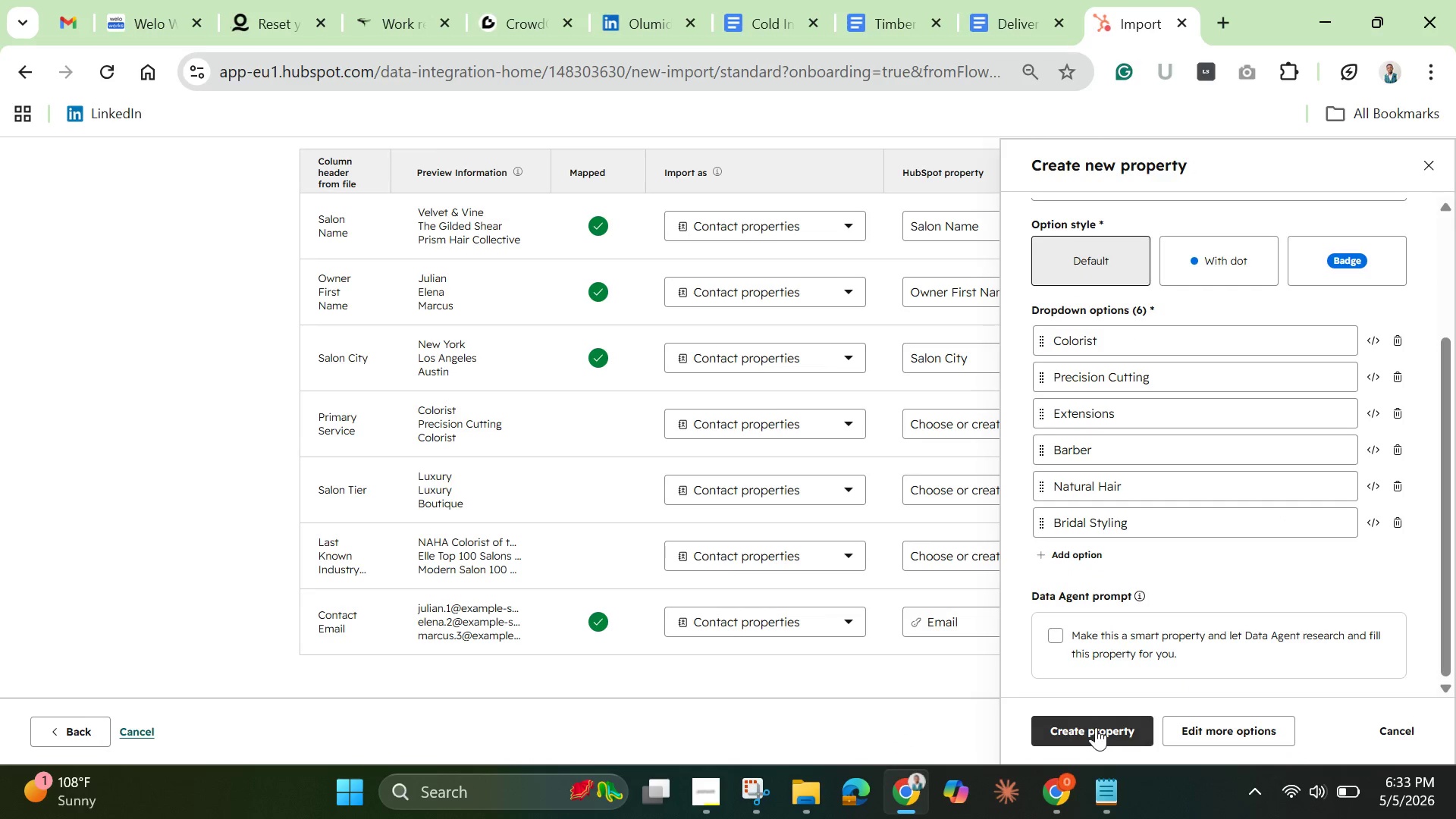 
left_click([1096, 726])
 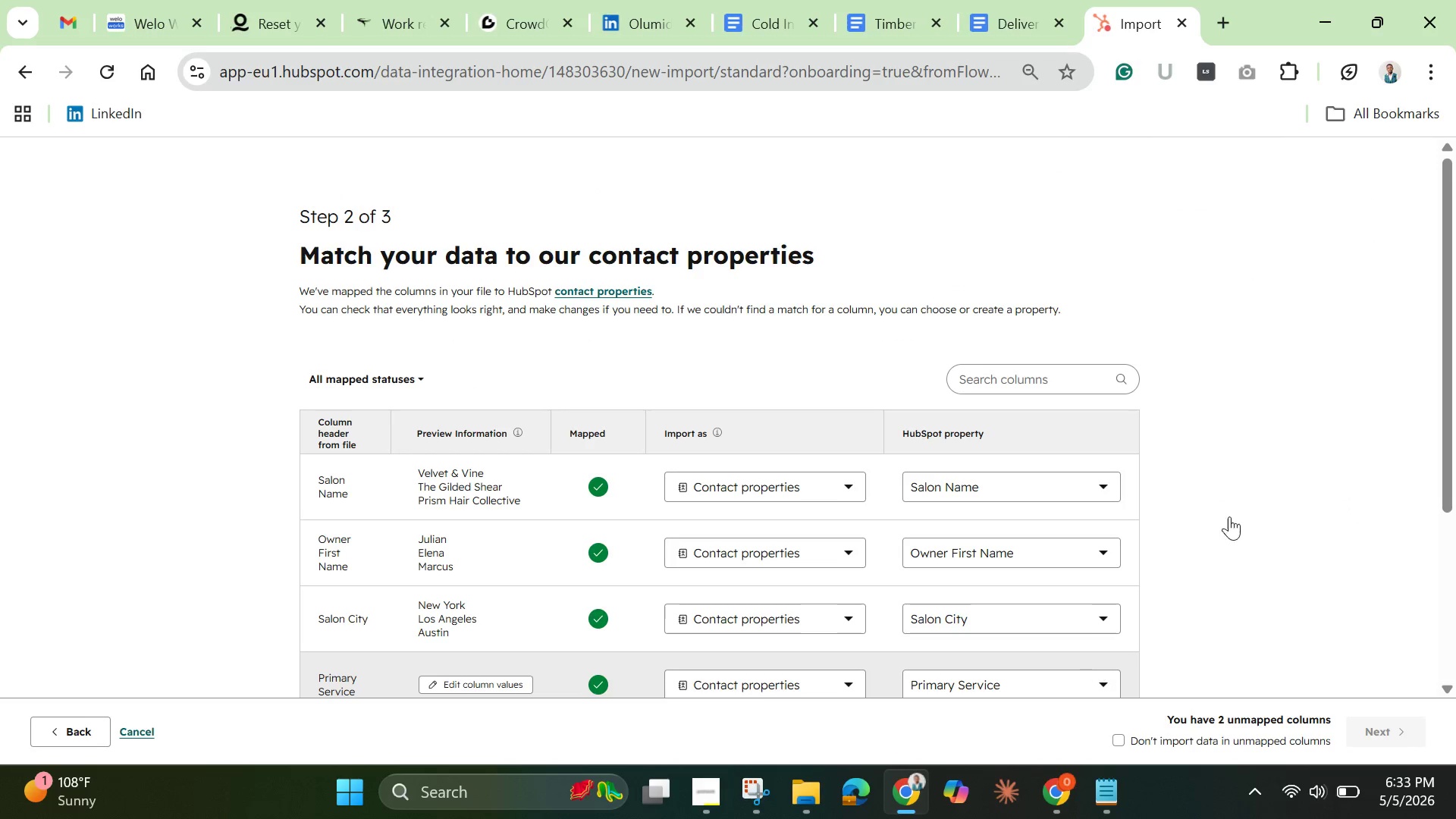 
left_click_drag(start_coordinate=[1446, 458], to_coordinate=[1447, 636])
 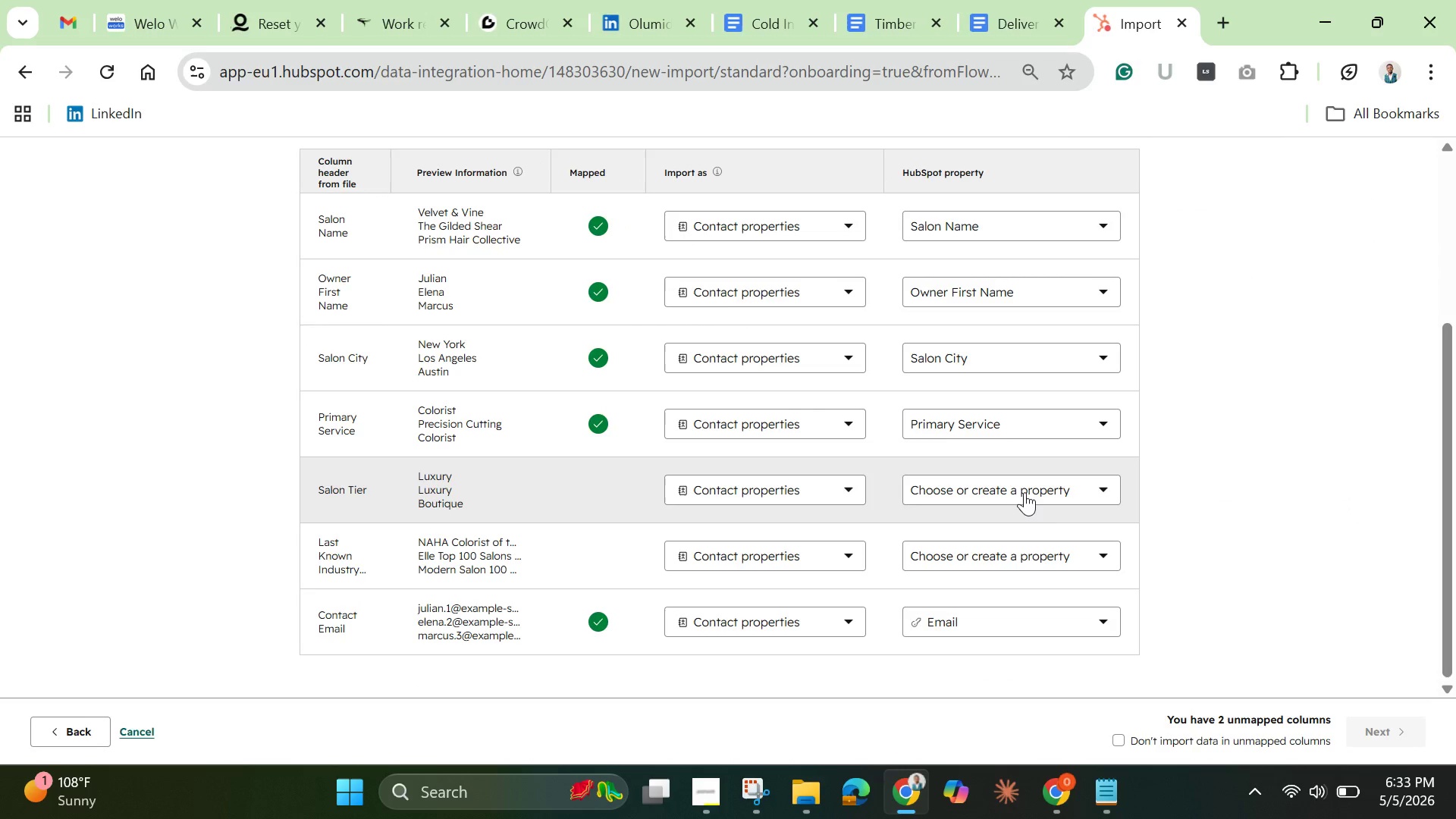 
left_click([1023, 492])
 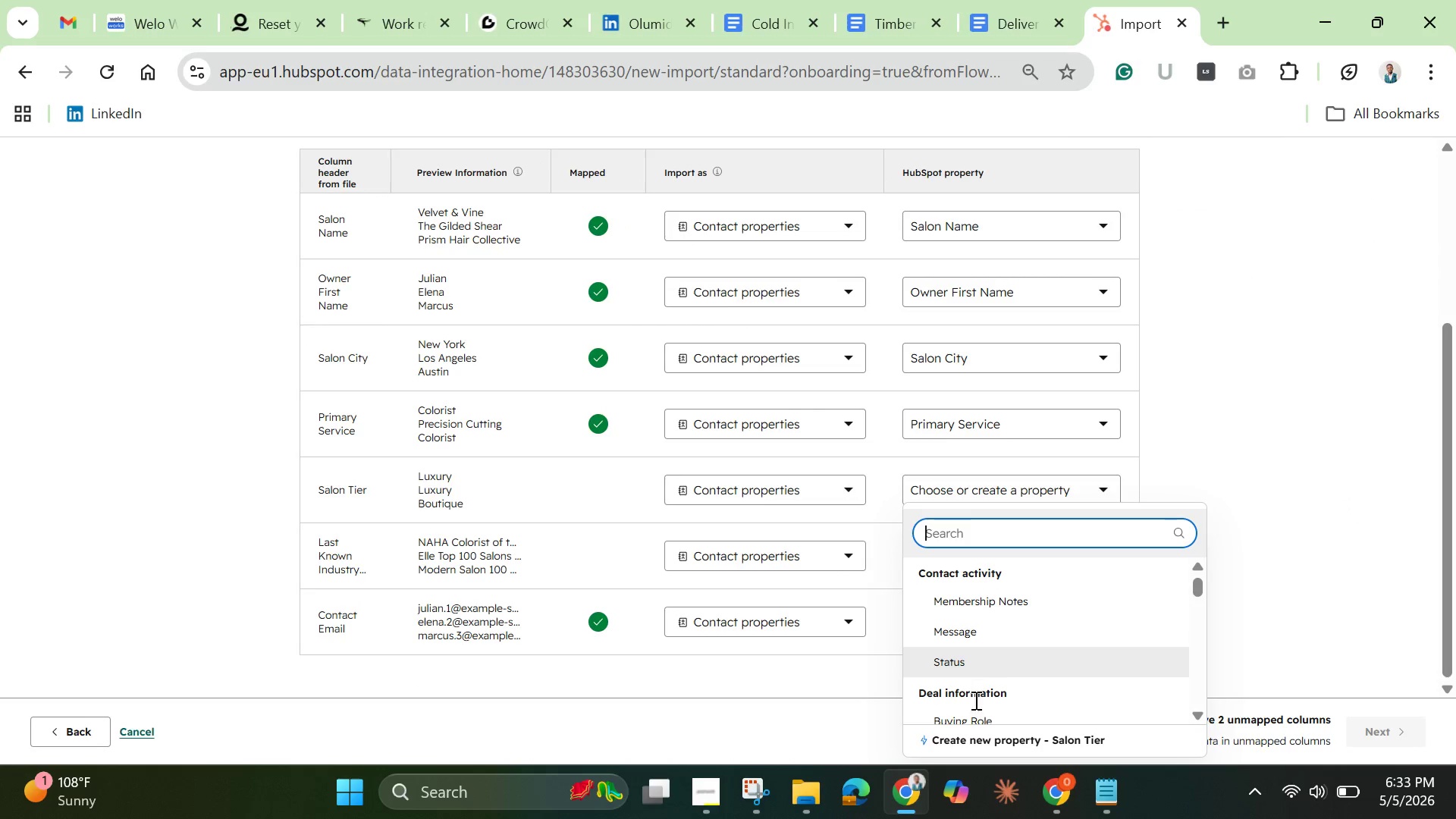 
left_click([977, 736])
 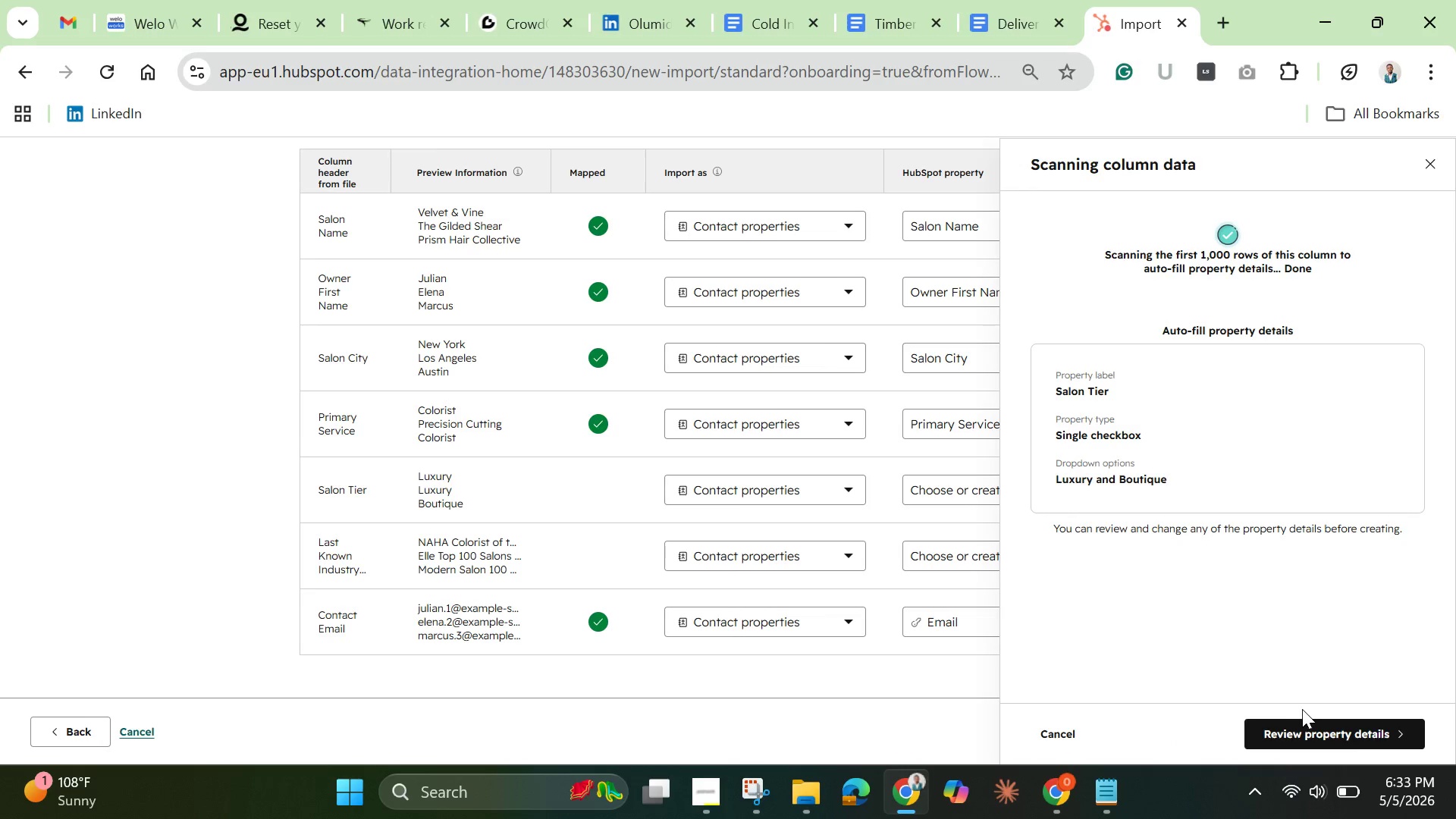 
left_click([1320, 732])
 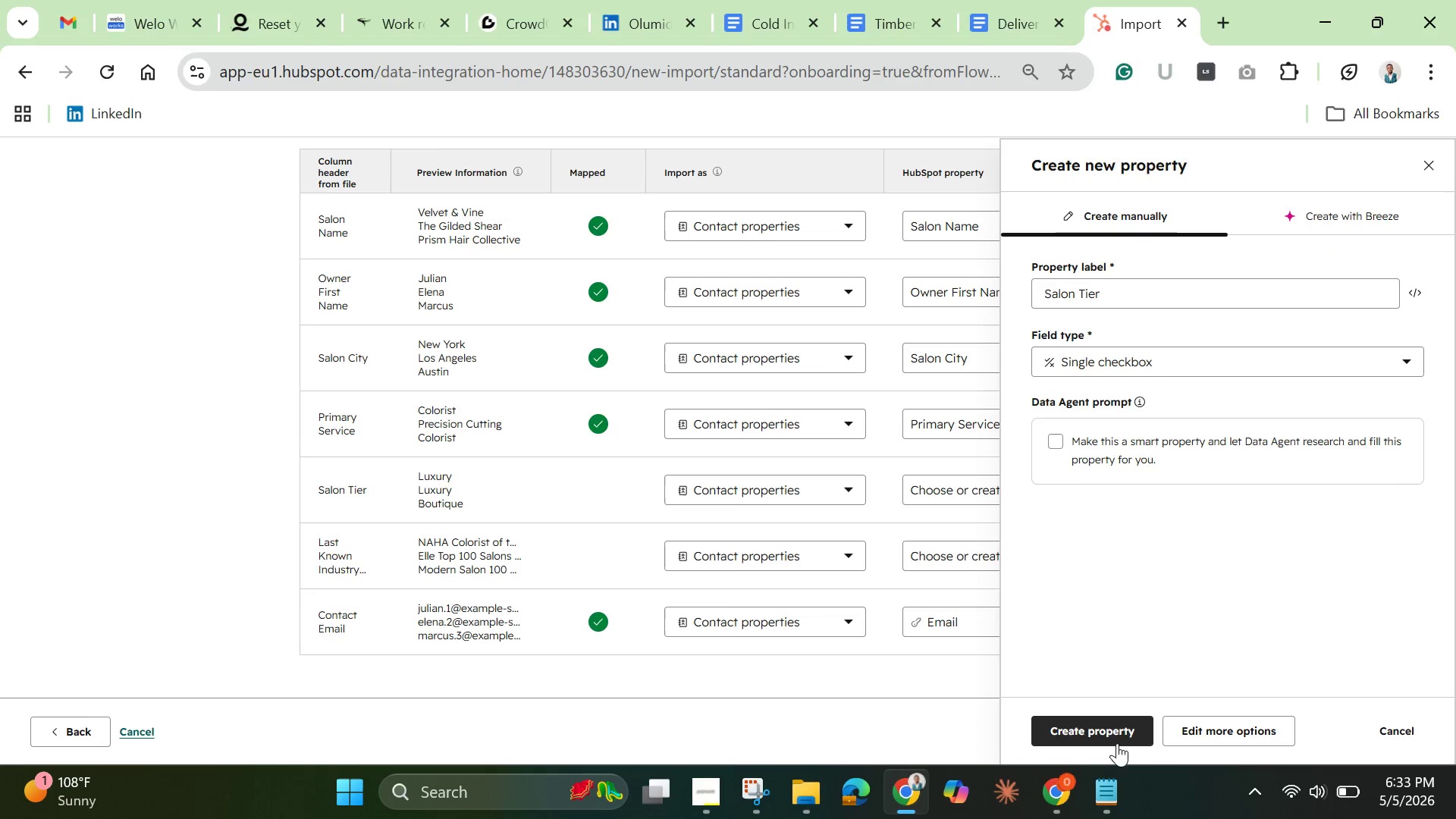 
wait(7.25)
 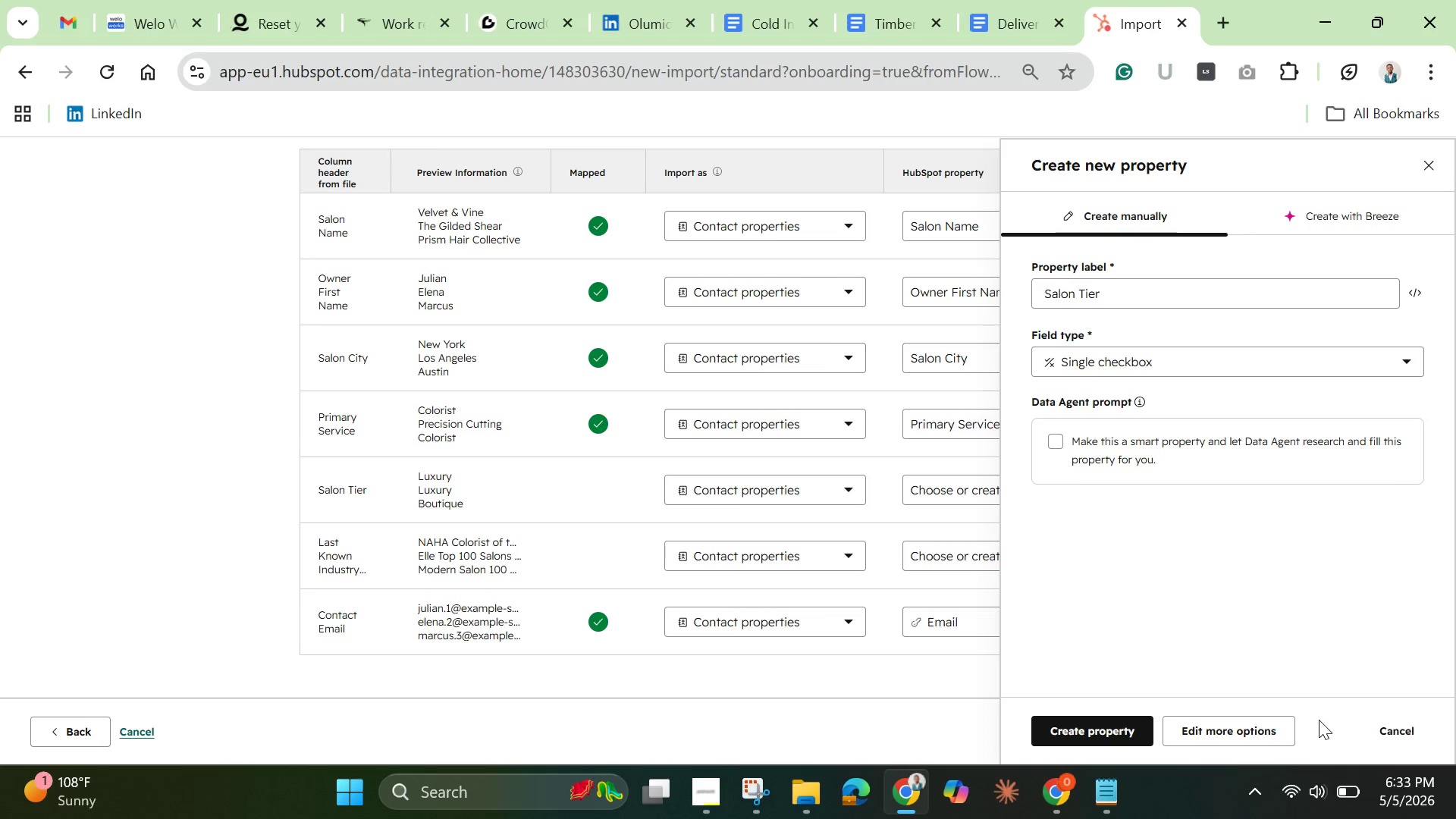 
left_click([1109, 728])
 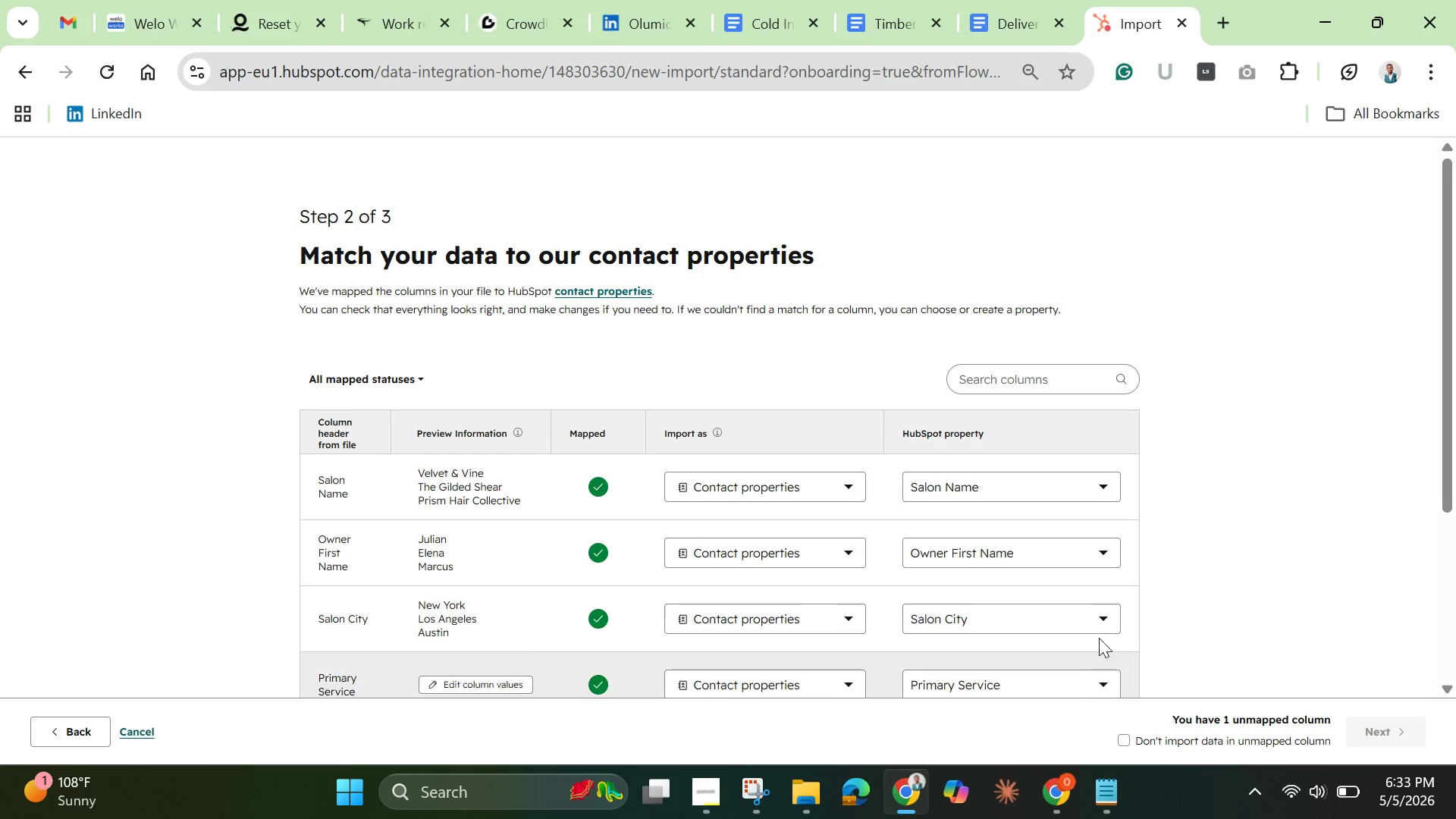 
left_click_drag(start_coordinate=[1448, 382], to_coordinate=[1438, 548])
 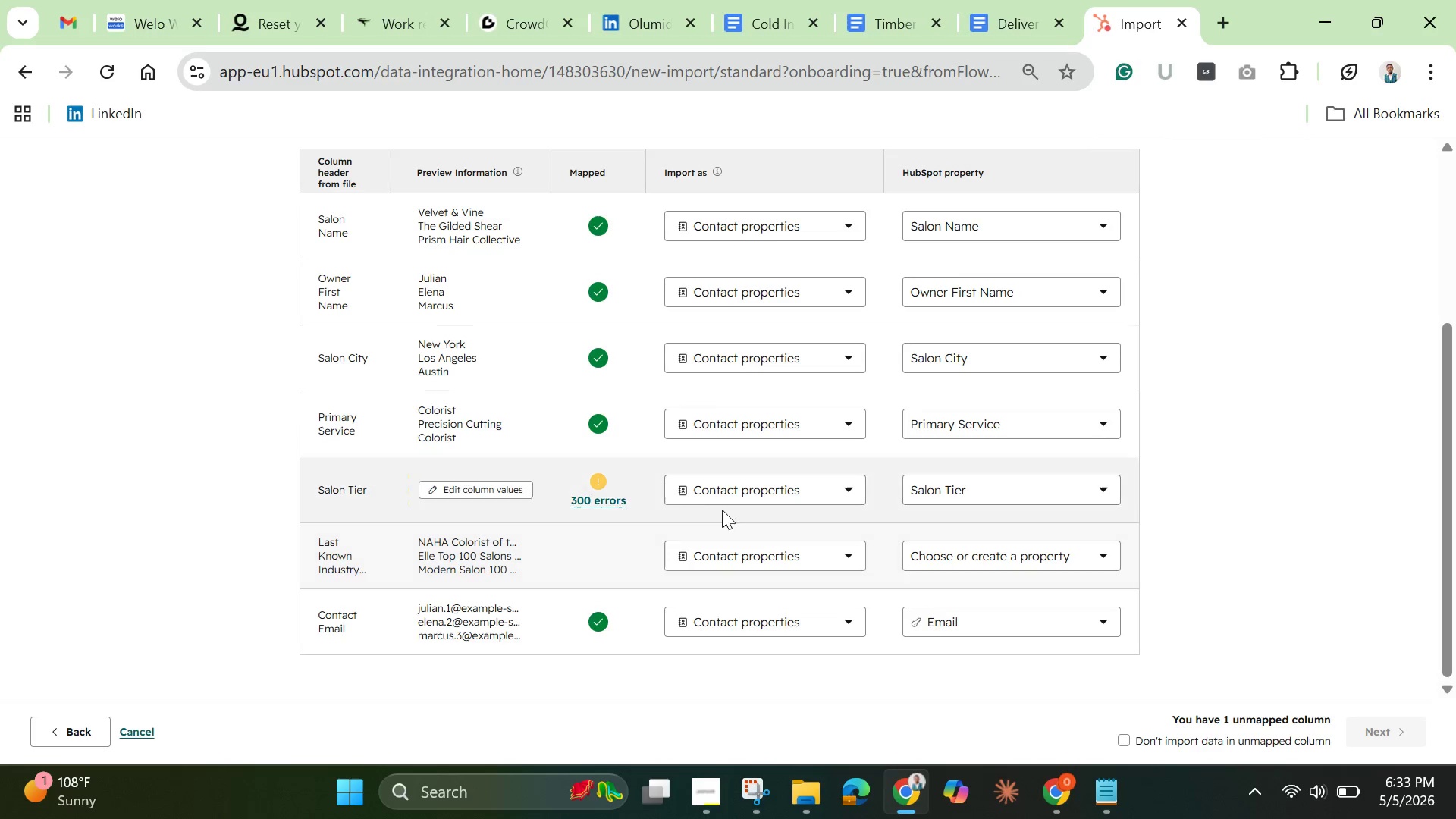 
left_click([600, 504])
 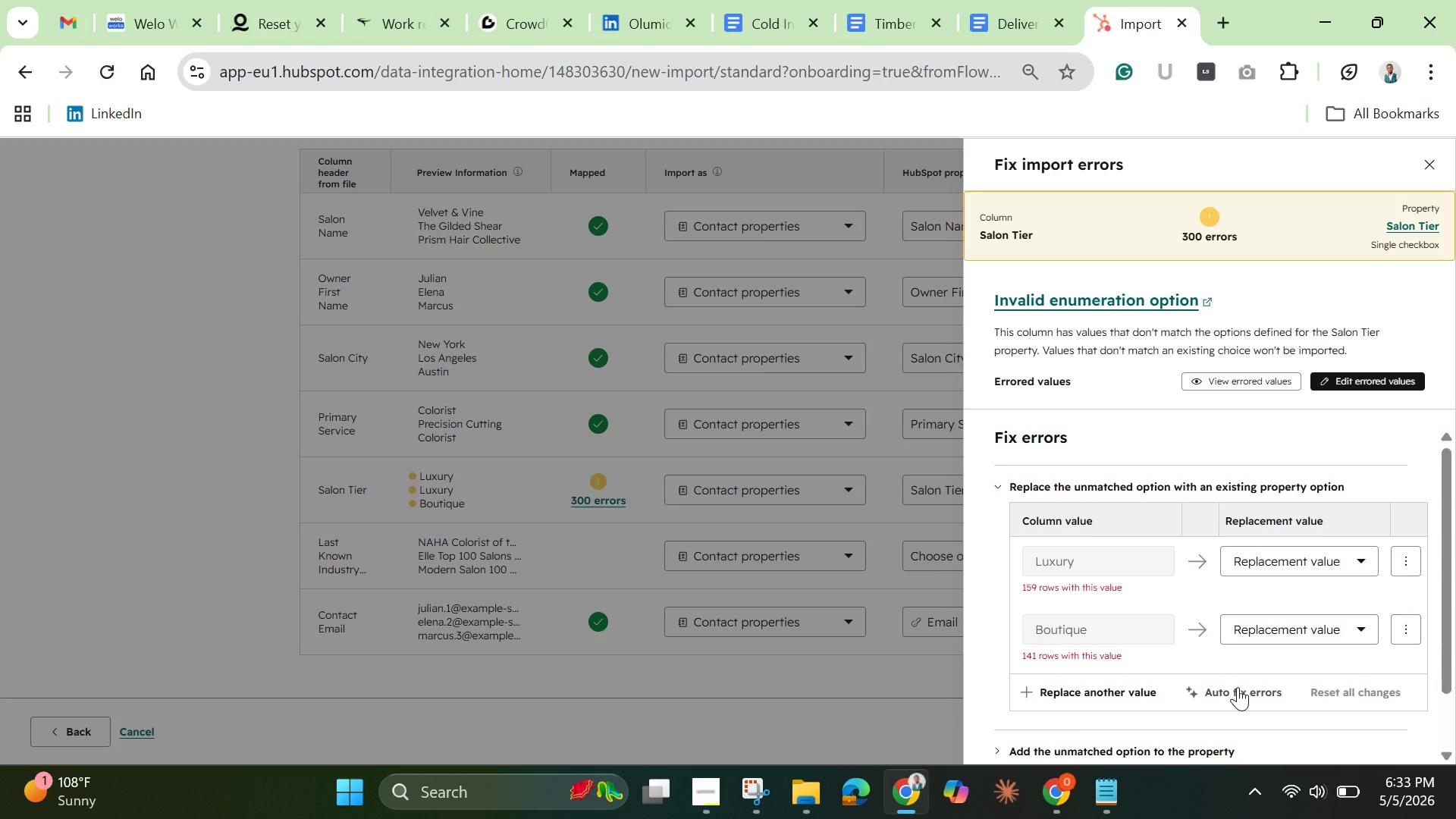 
left_click([1301, 559])
 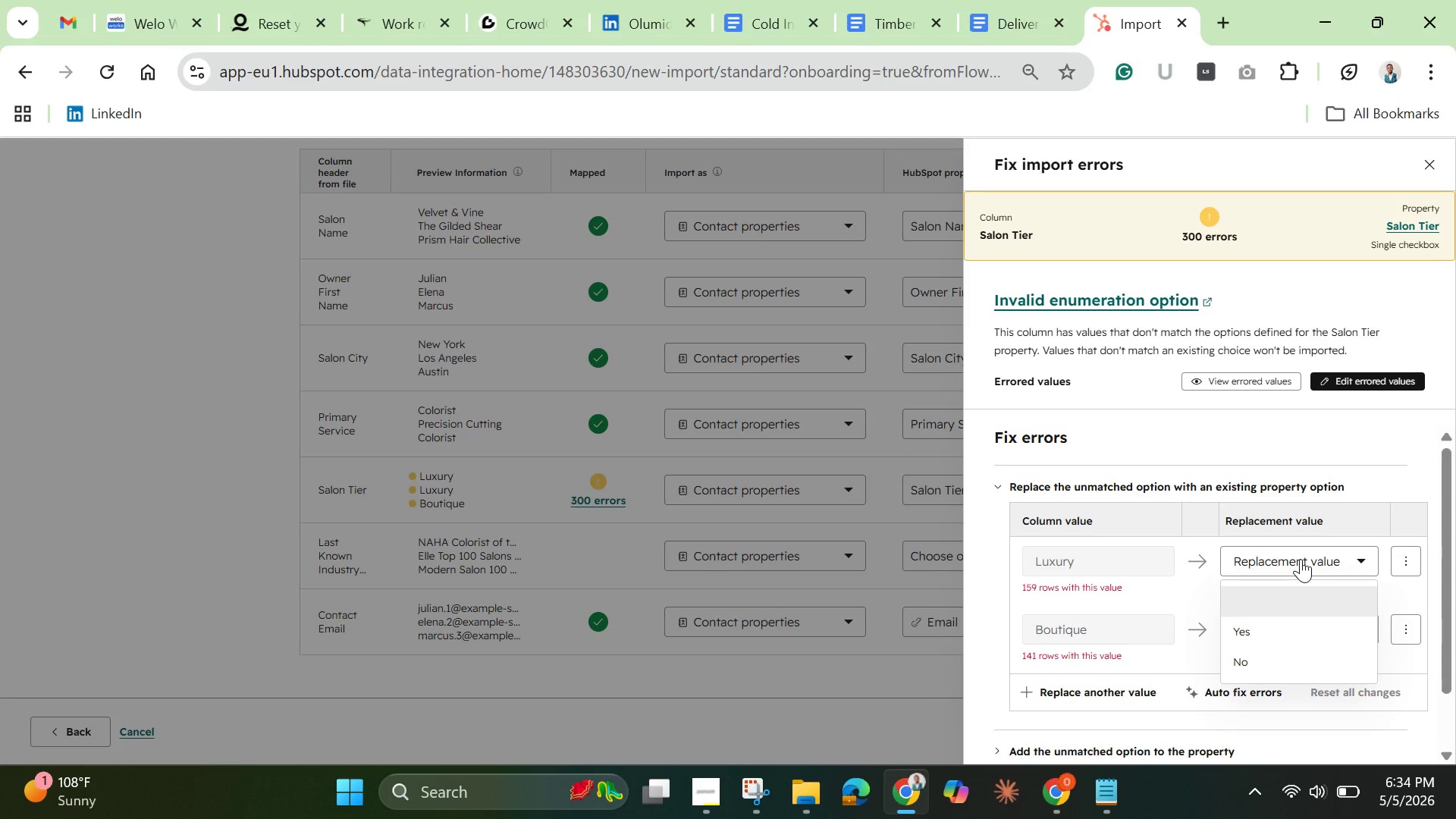 
left_click([1301, 559])
 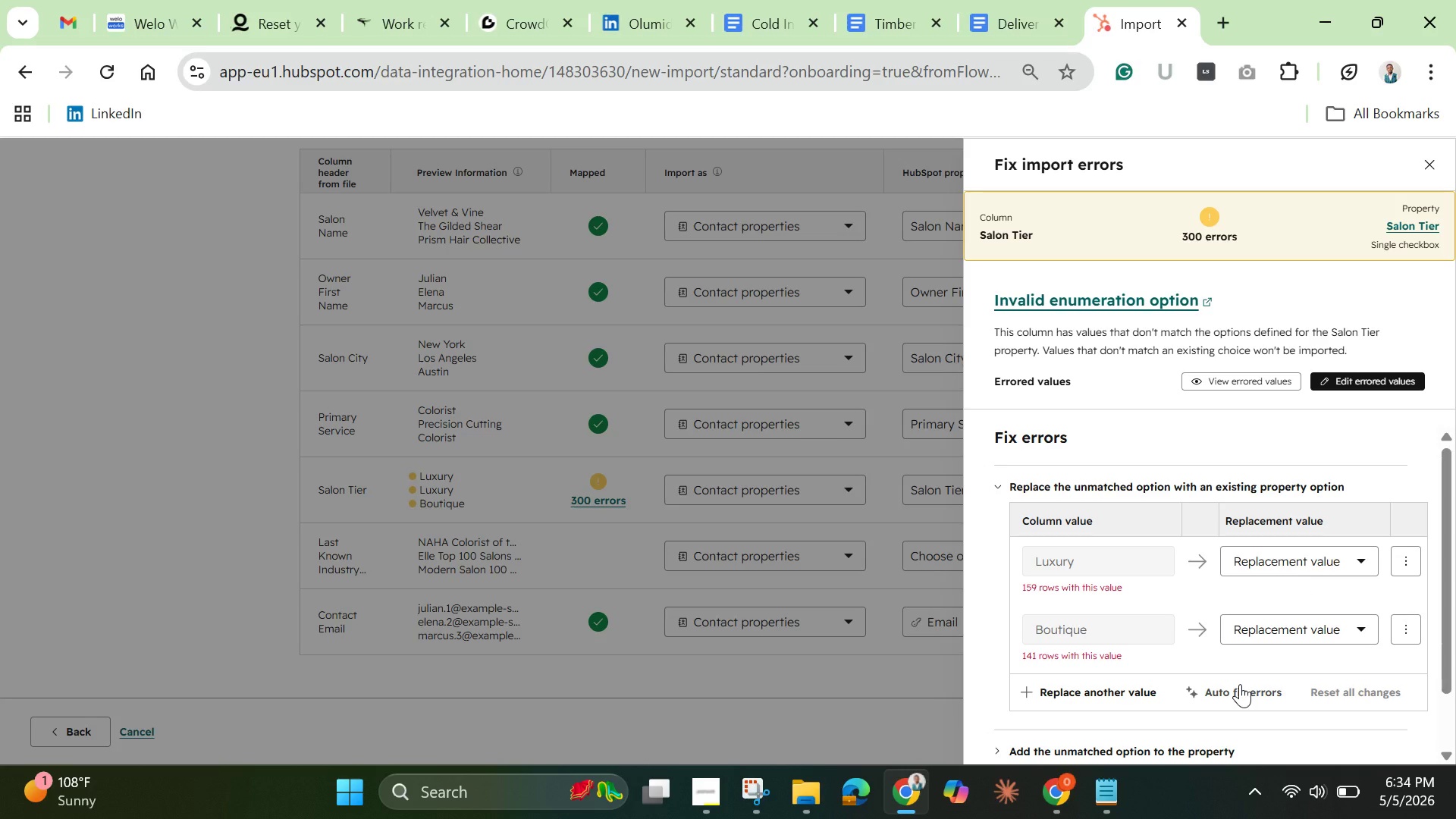 
left_click([1240, 684])
 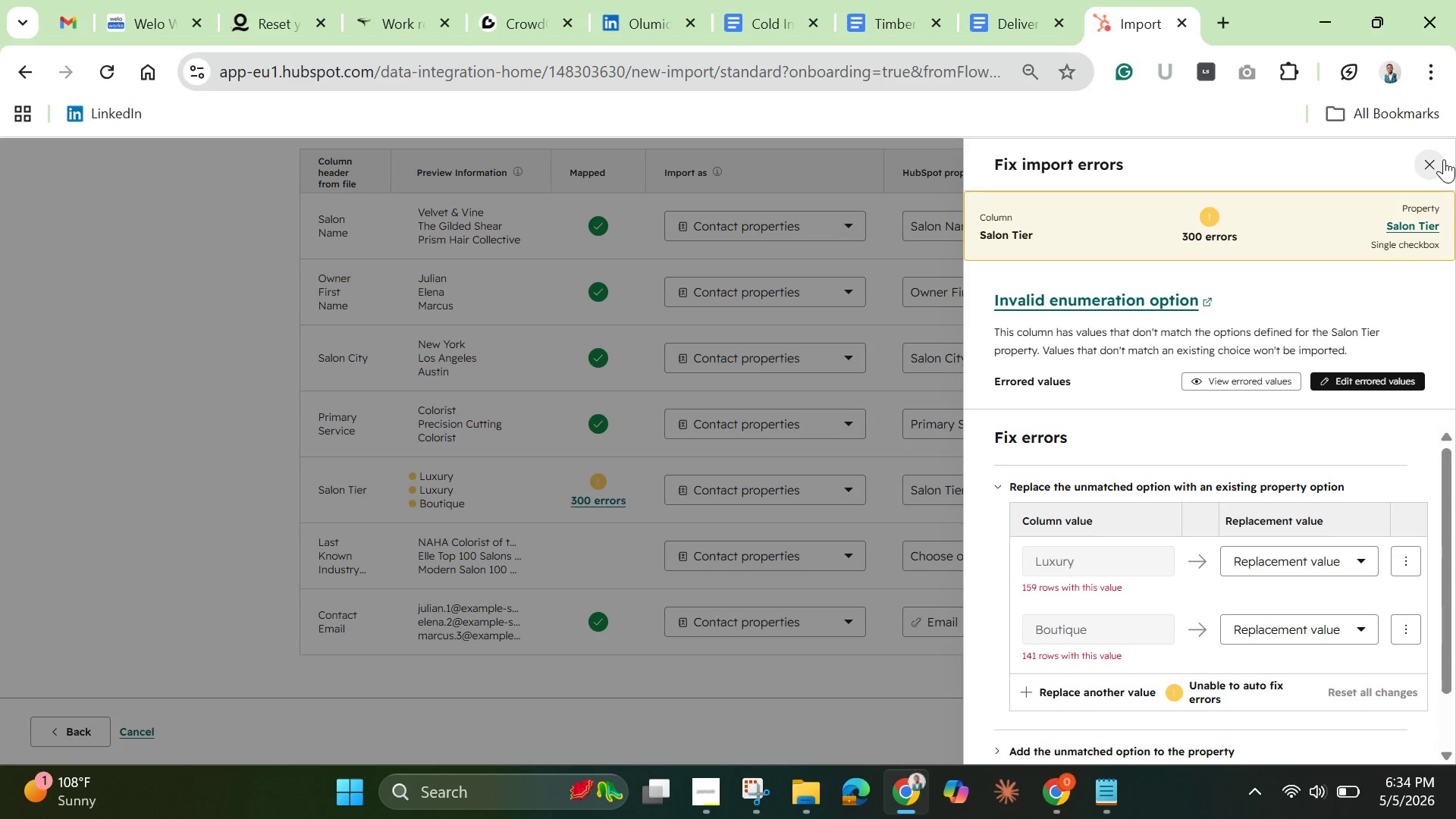 
wait(19.61)
 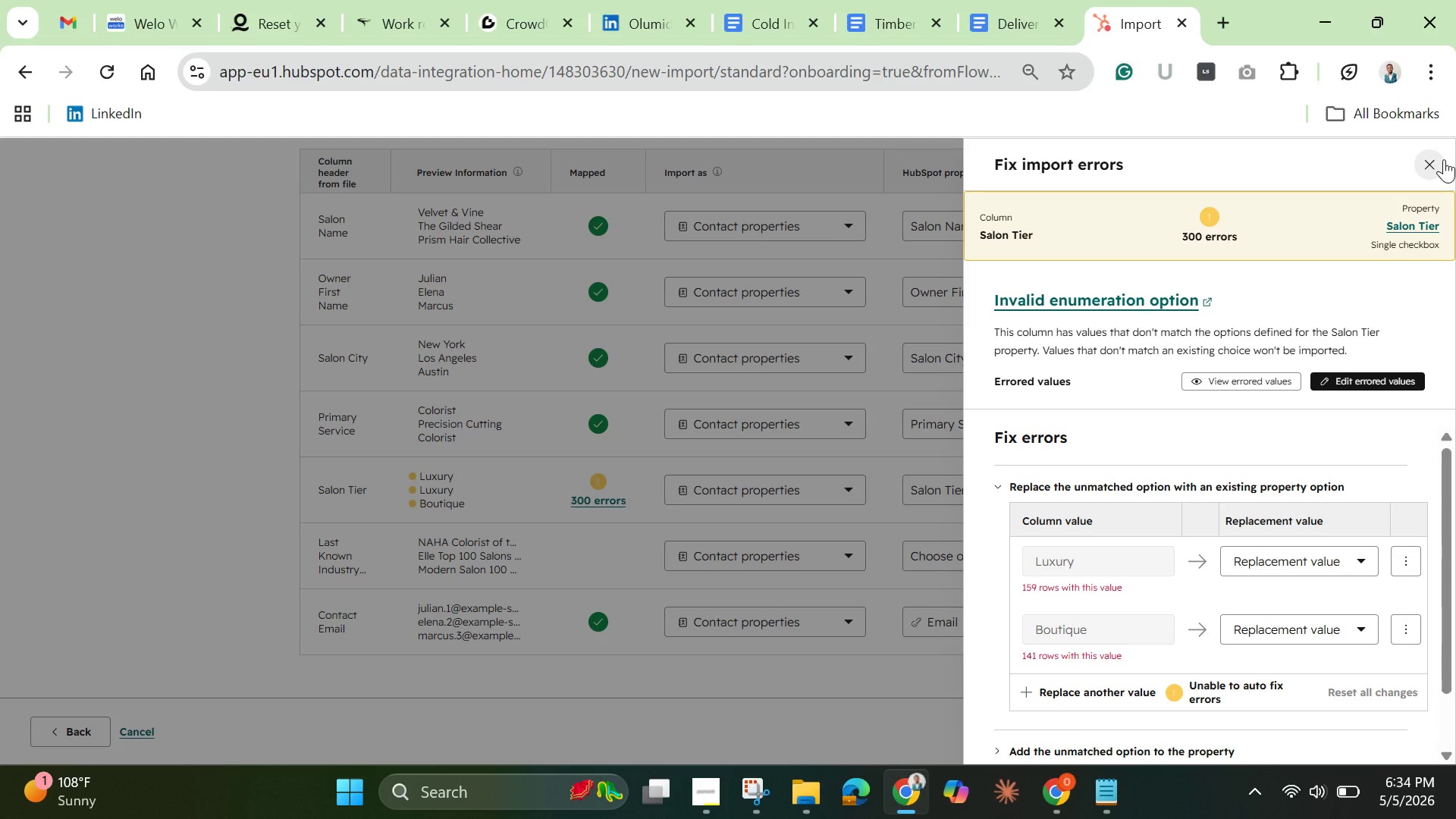 
left_click([1429, 158])
 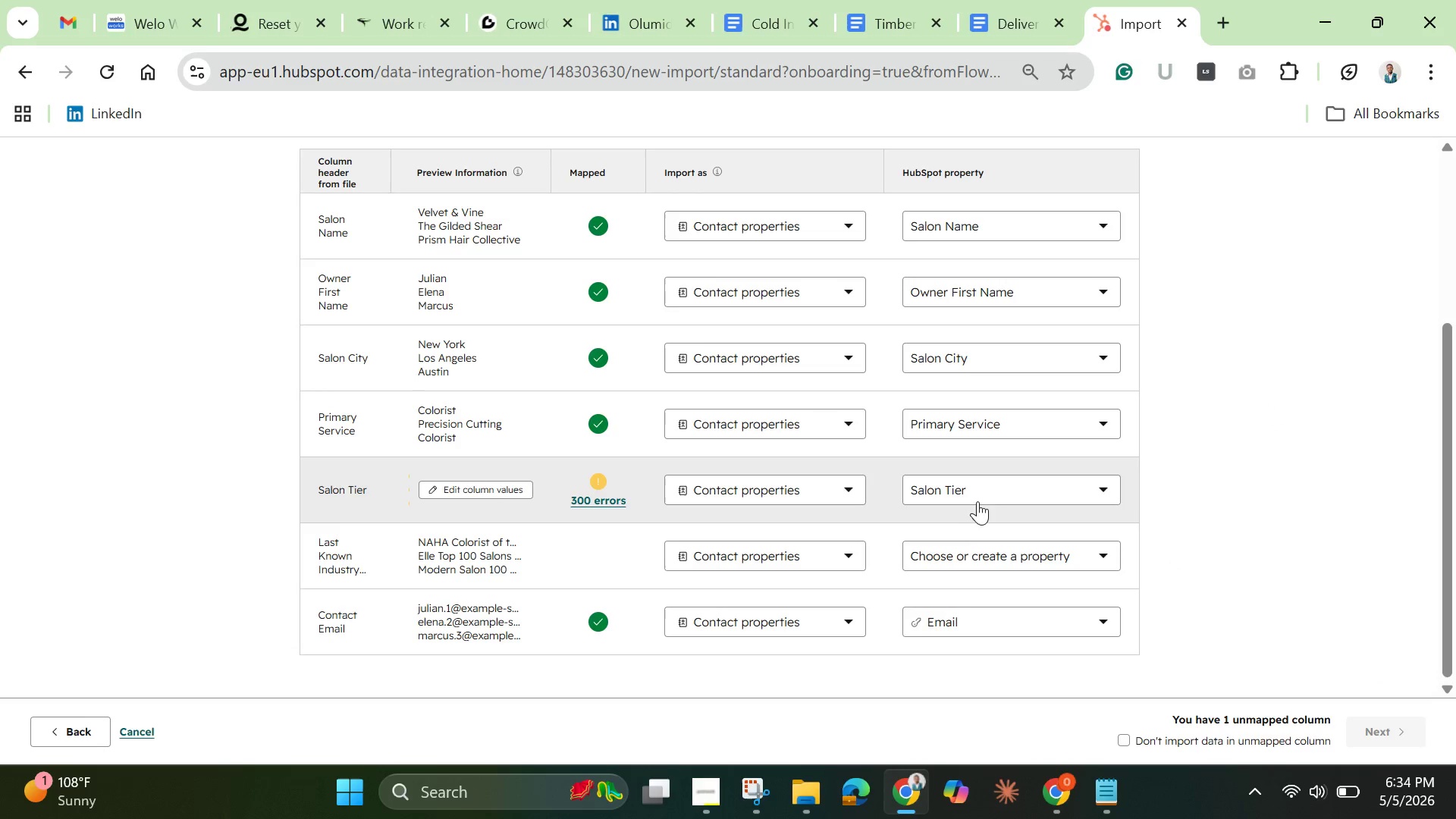 
left_click([973, 490])
 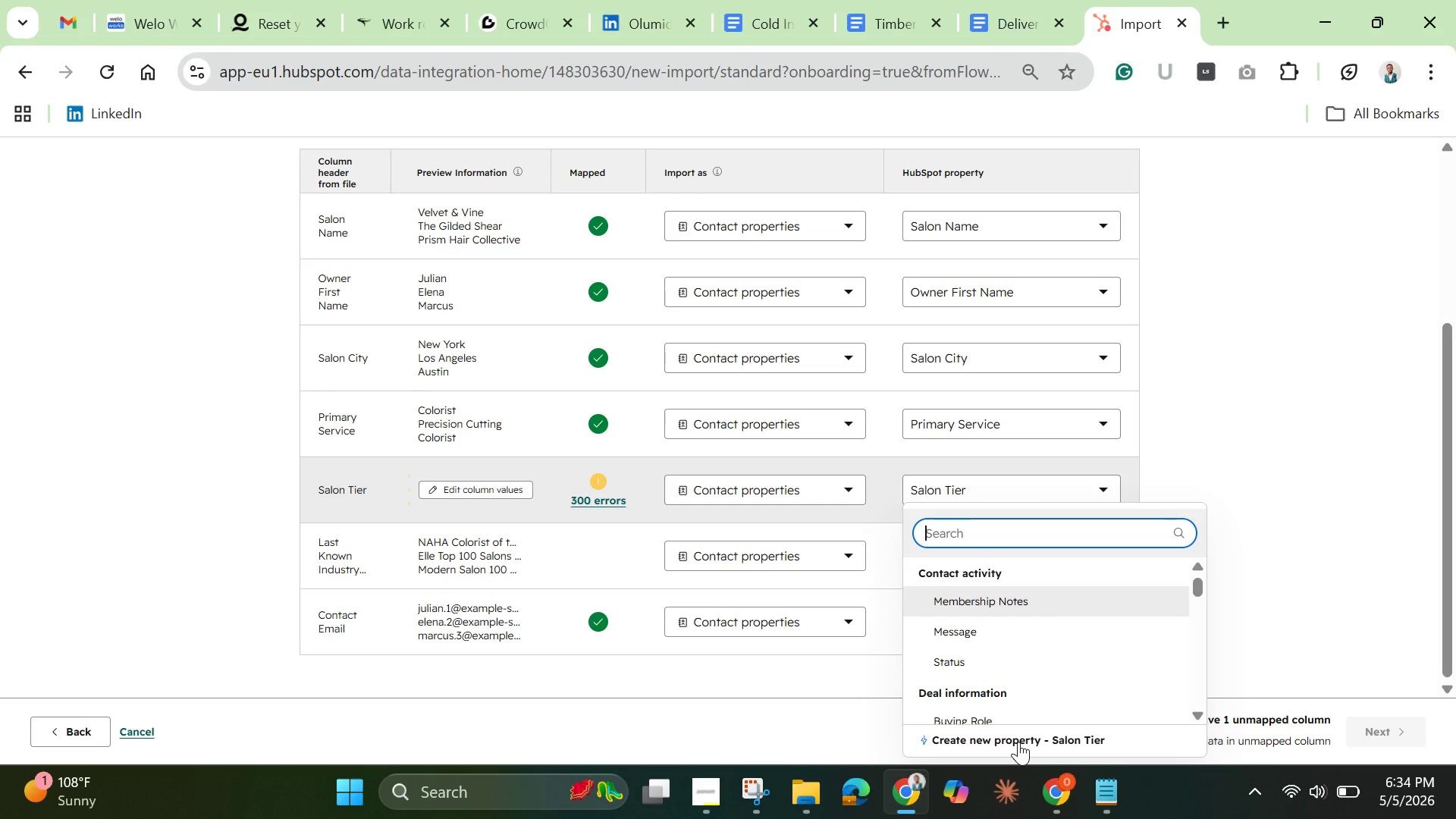 
left_click([1010, 737])
 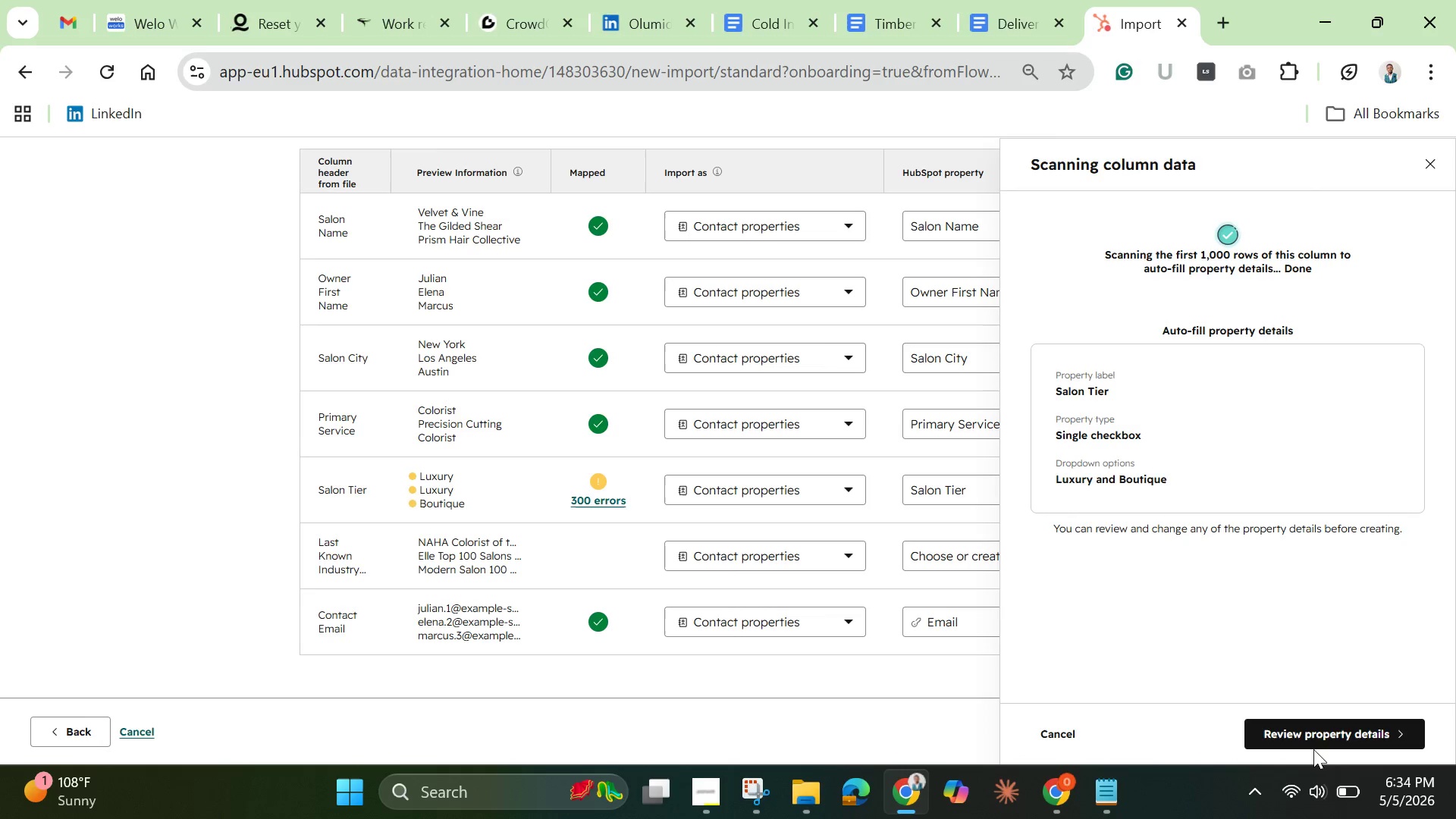 
left_click([1304, 733])
 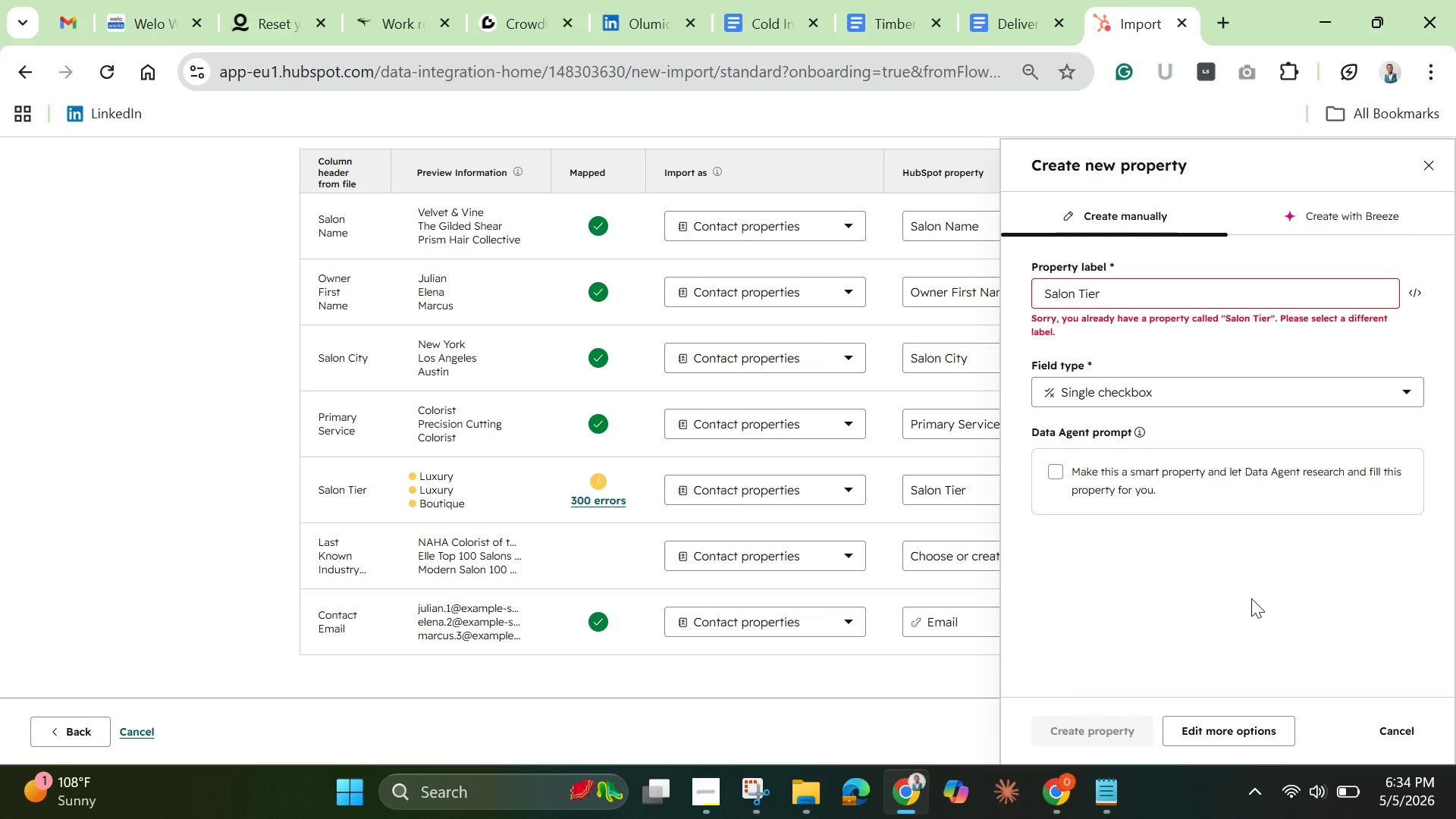 
wait(5.67)
 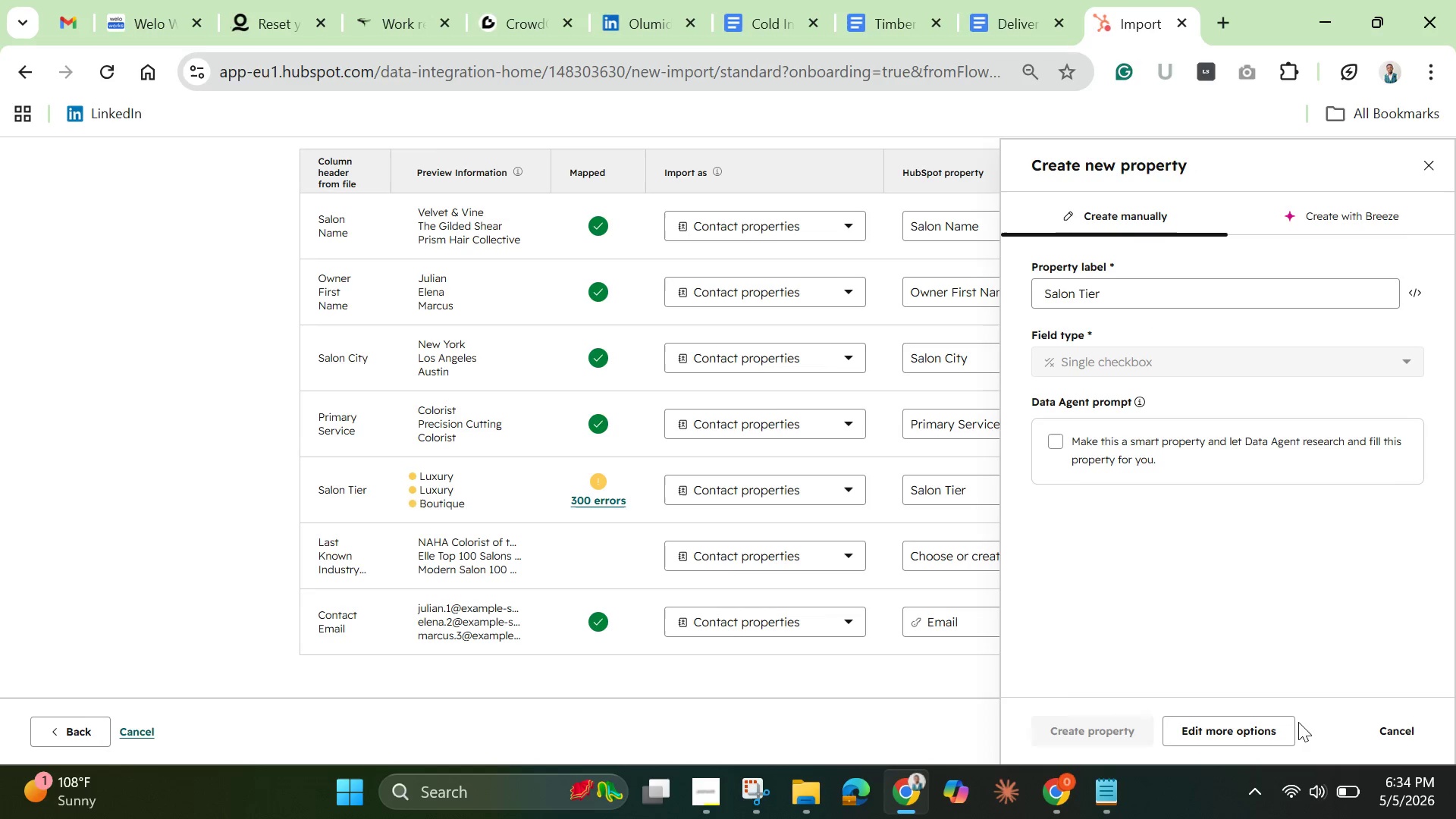 
mouse_move([1247, 412])
 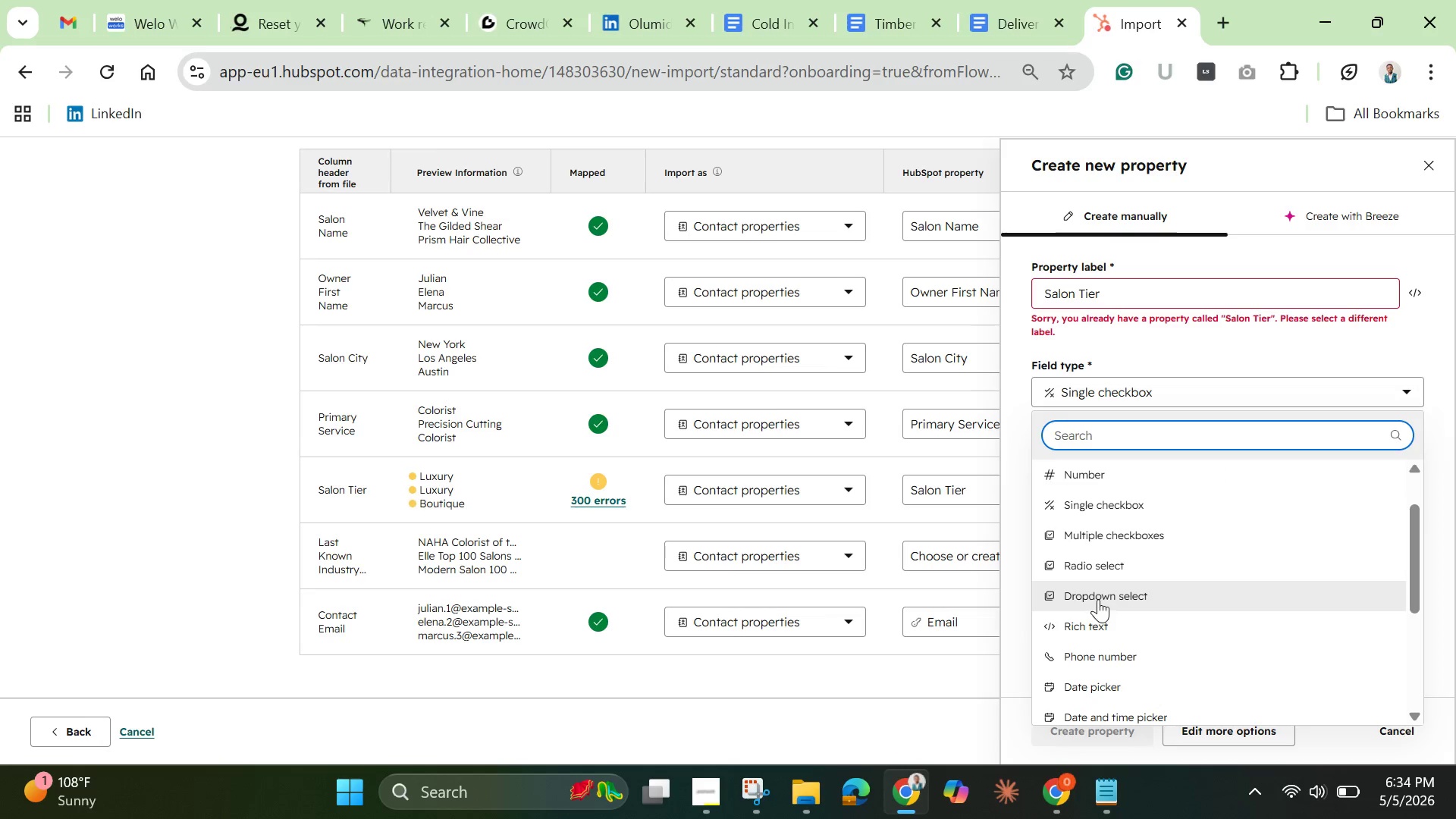 
left_click([1097, 594])
 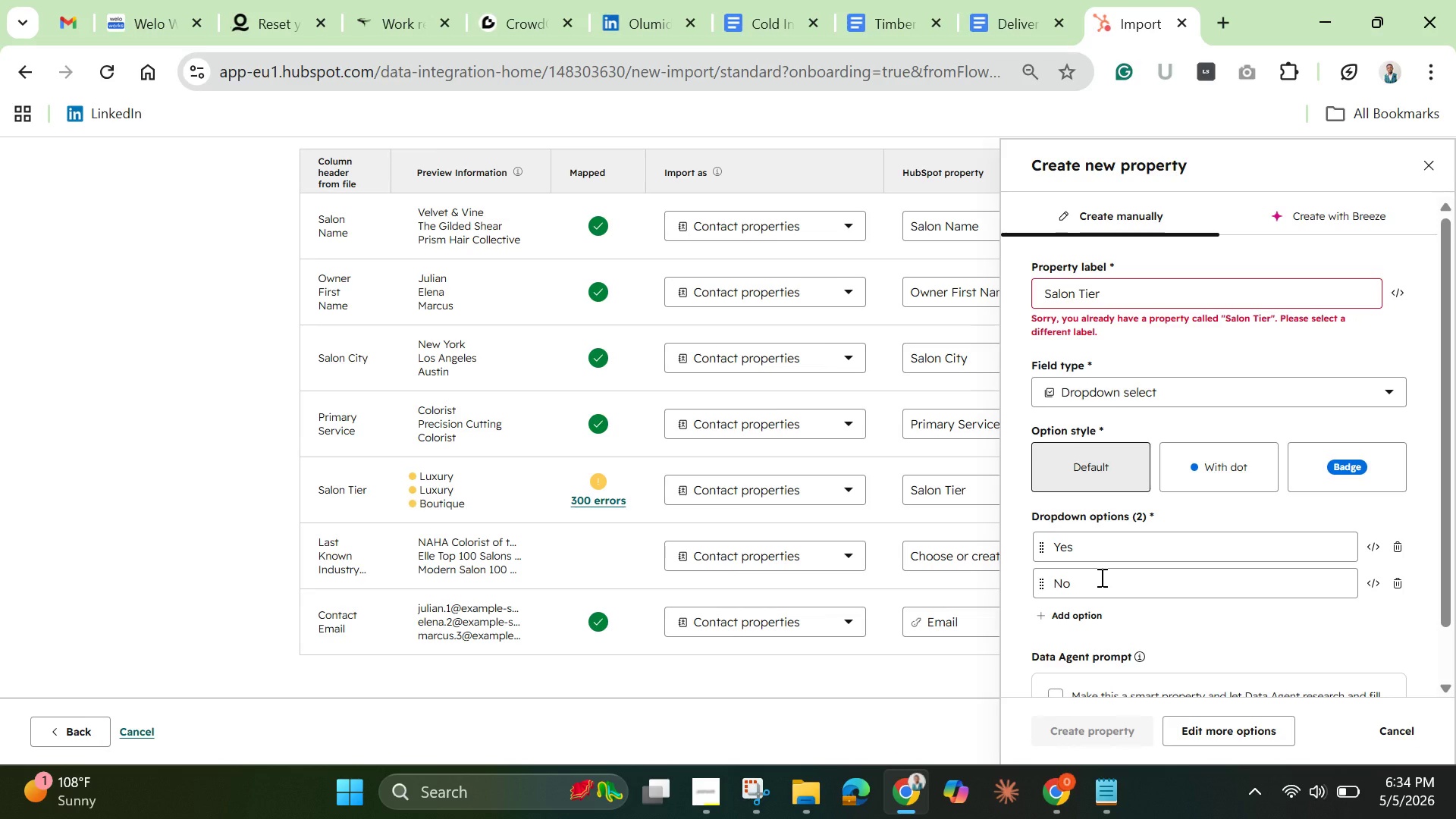 
scroll: coordinate [1151, 610], scroll_direction: down, amount: 5.0
 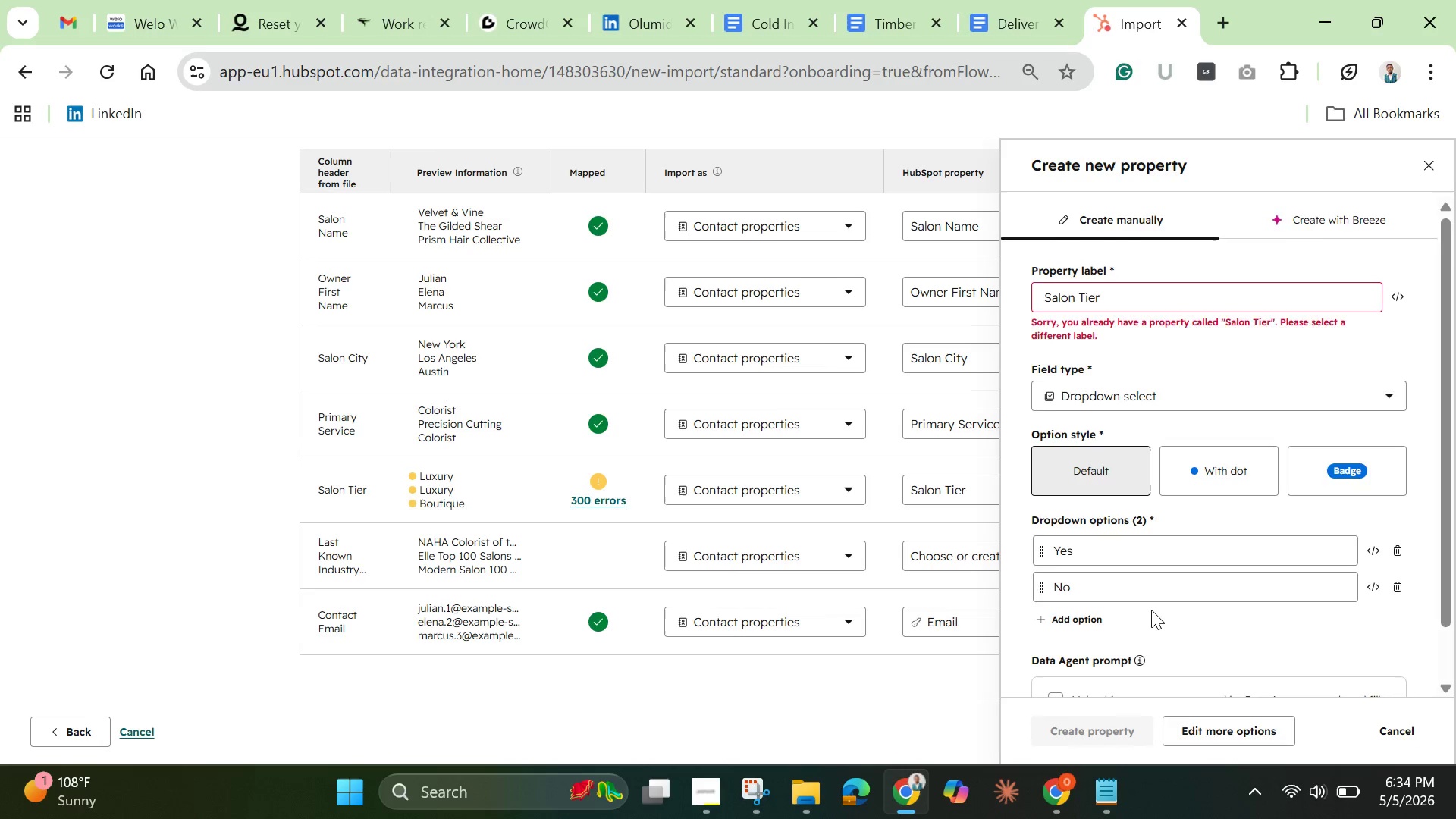 
scroll: coordinate [1151, 610], scroll_direction: none, amount: 0.0
 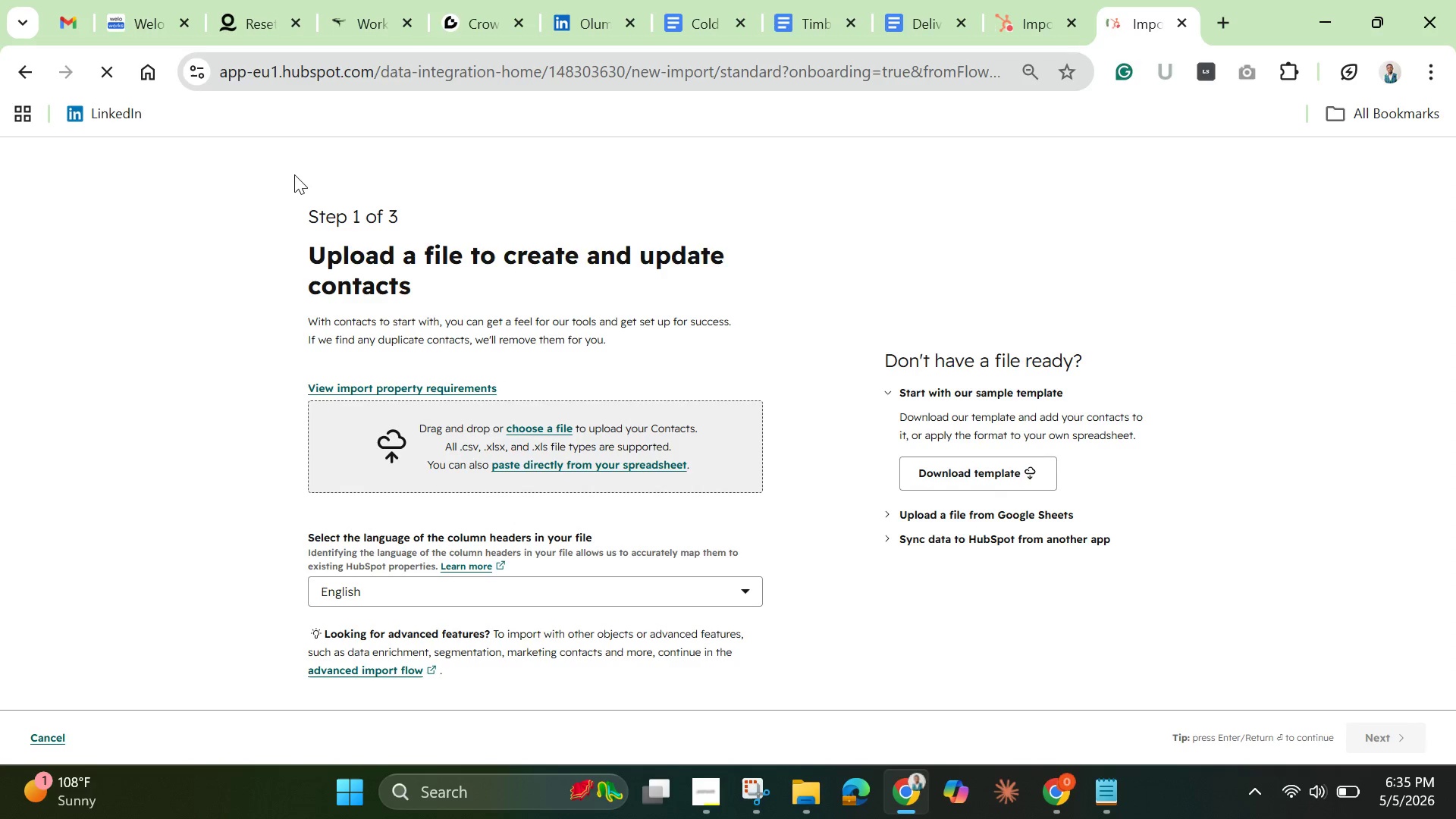 
wait(28.96)
 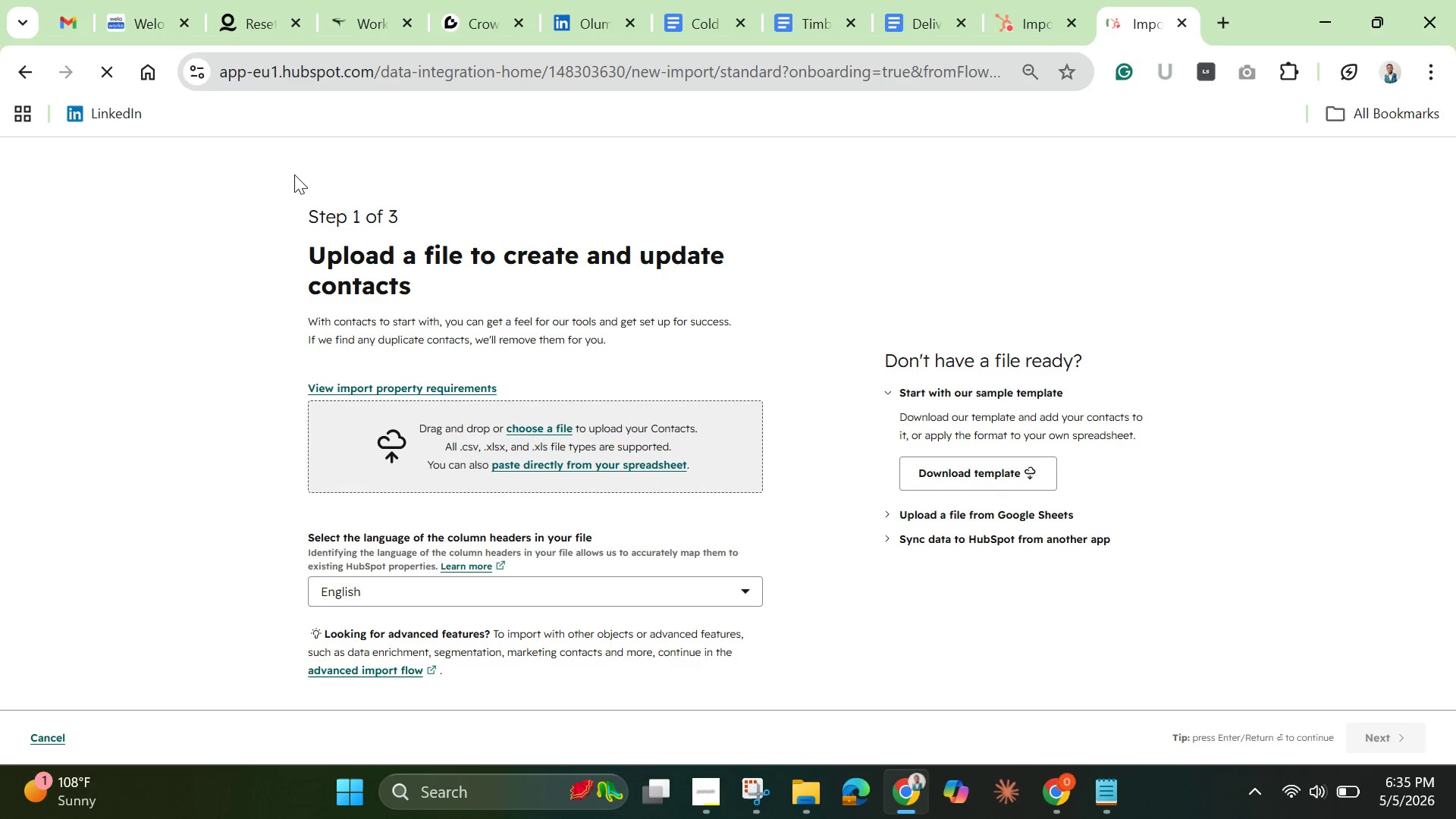 
scroll: coordinate [369, 328], scroll_direction: down, amount: 3.0
 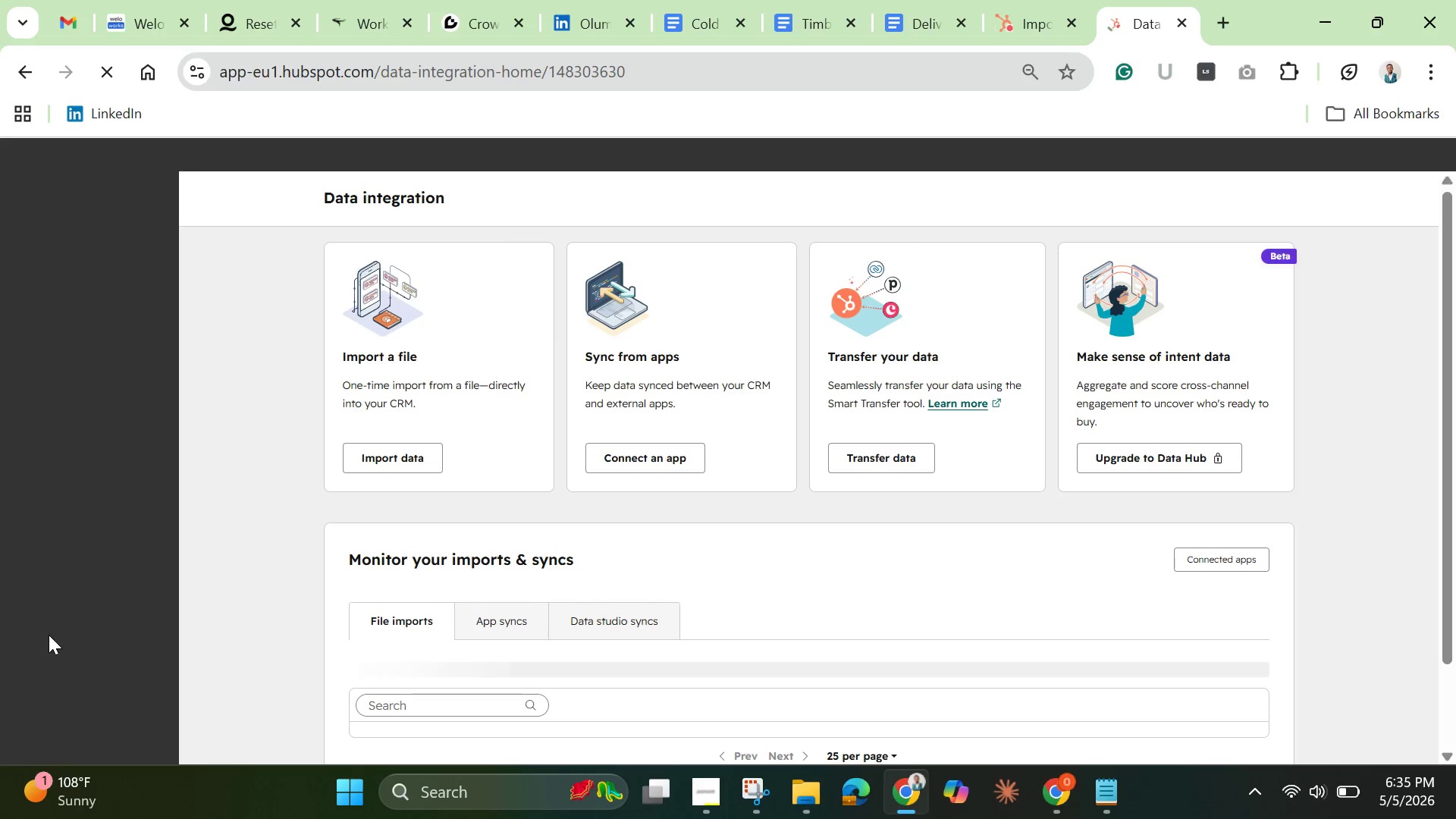 
wait(9.71)
 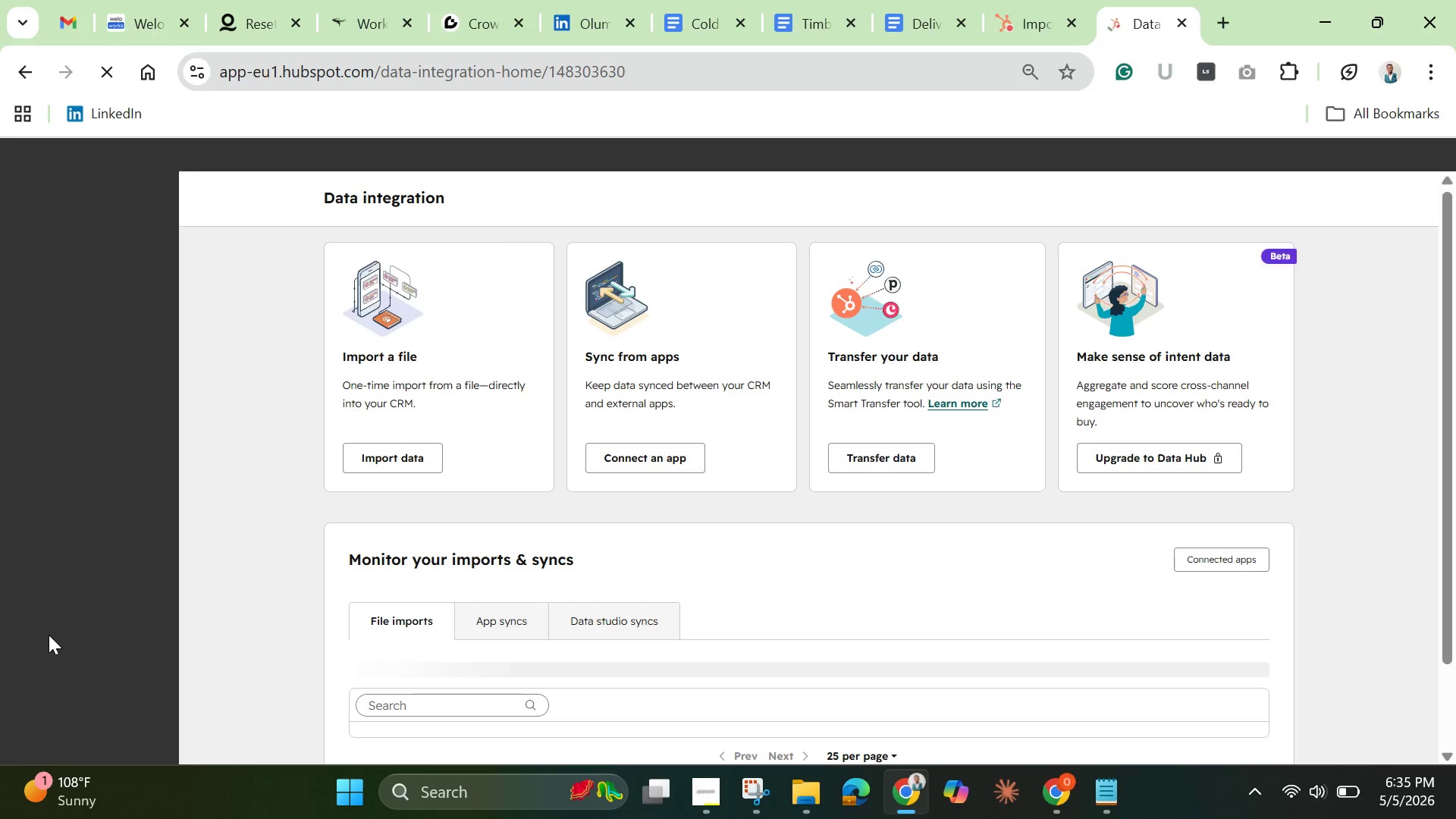 
left_click([1072, 152])
 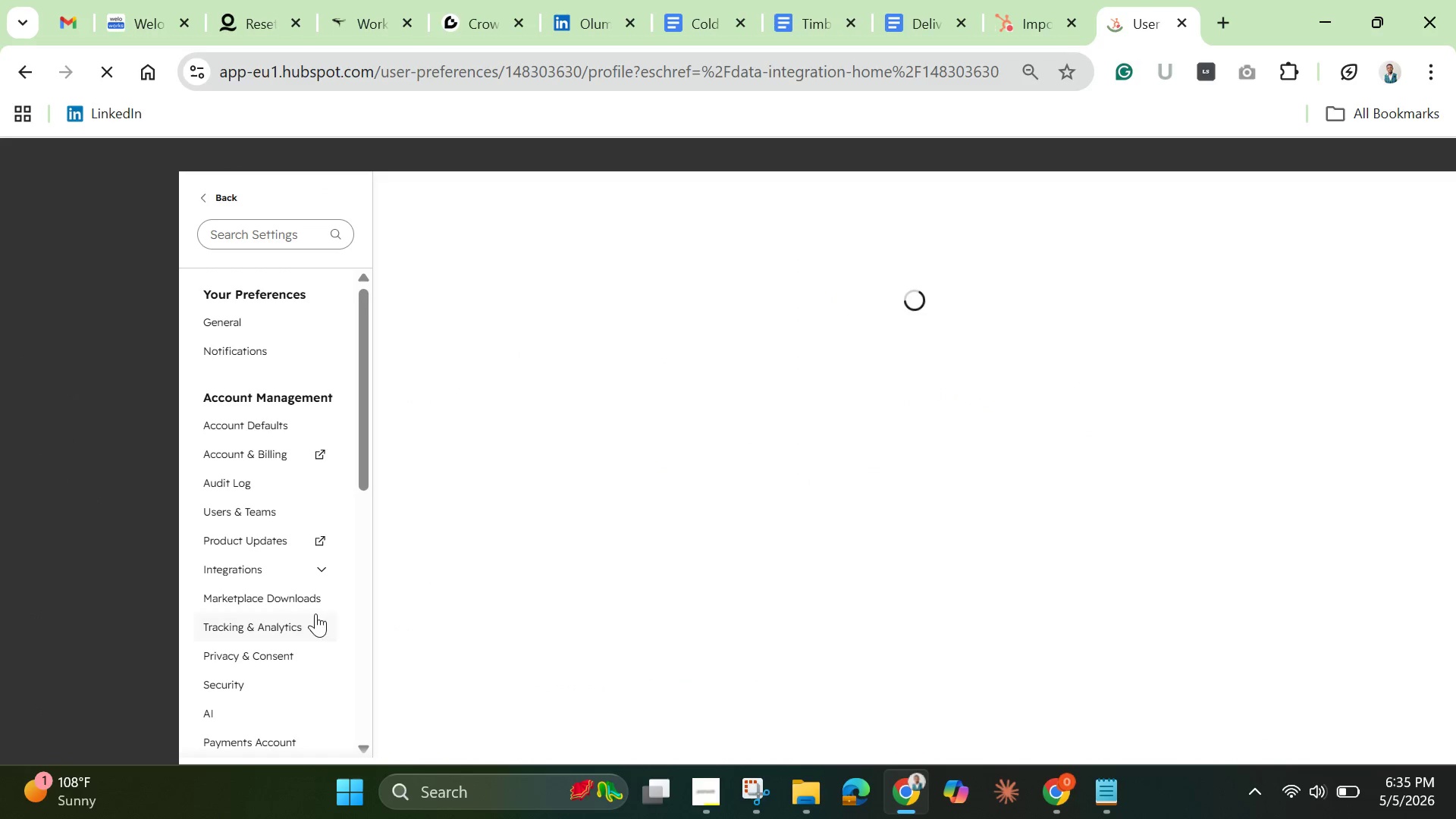 
left_click_drag(start_coordinate=[364, 479], to_coordinate=[366, 585])
 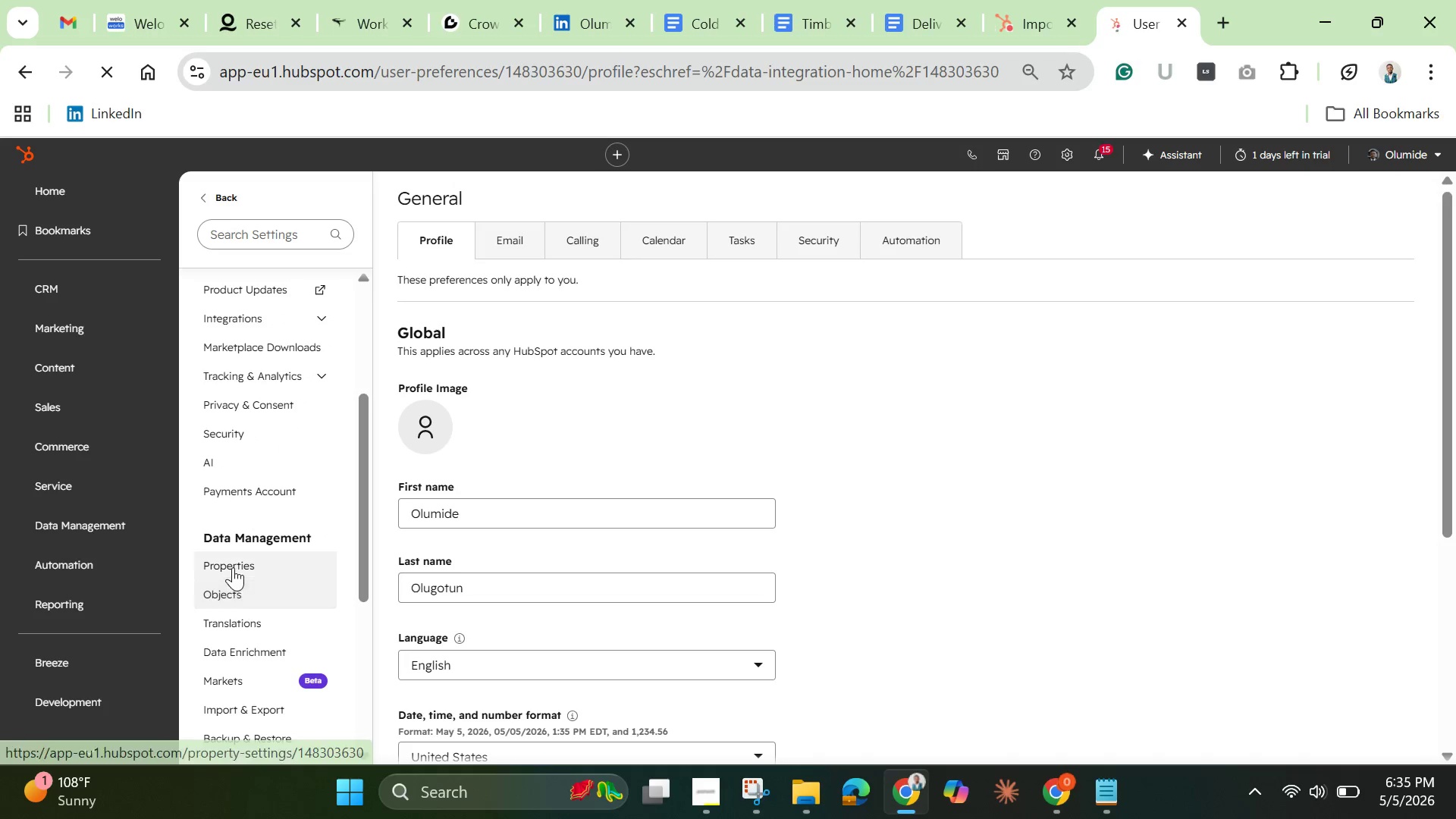 
left_click([231, 566])
 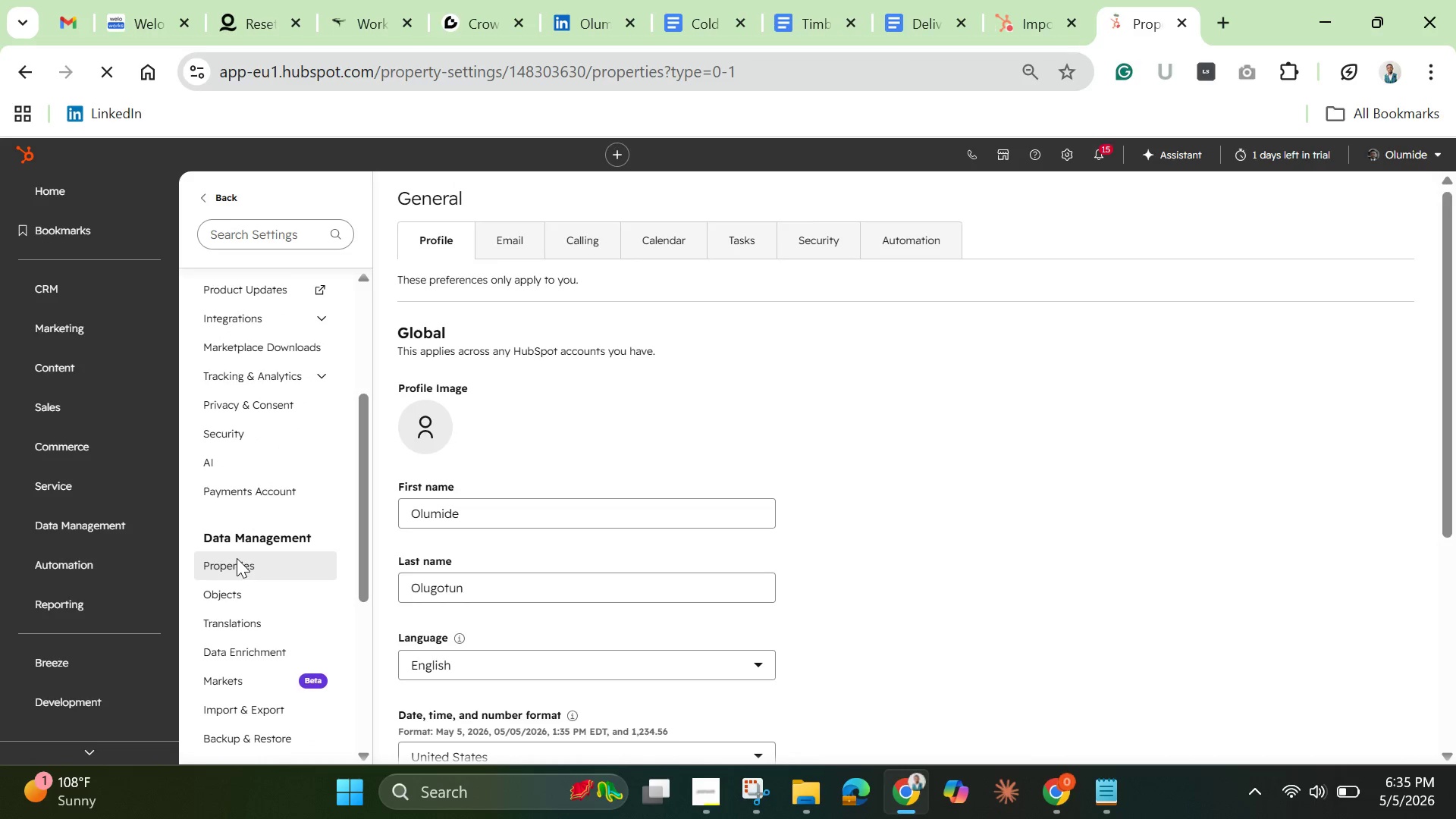 
wait(8.55)
 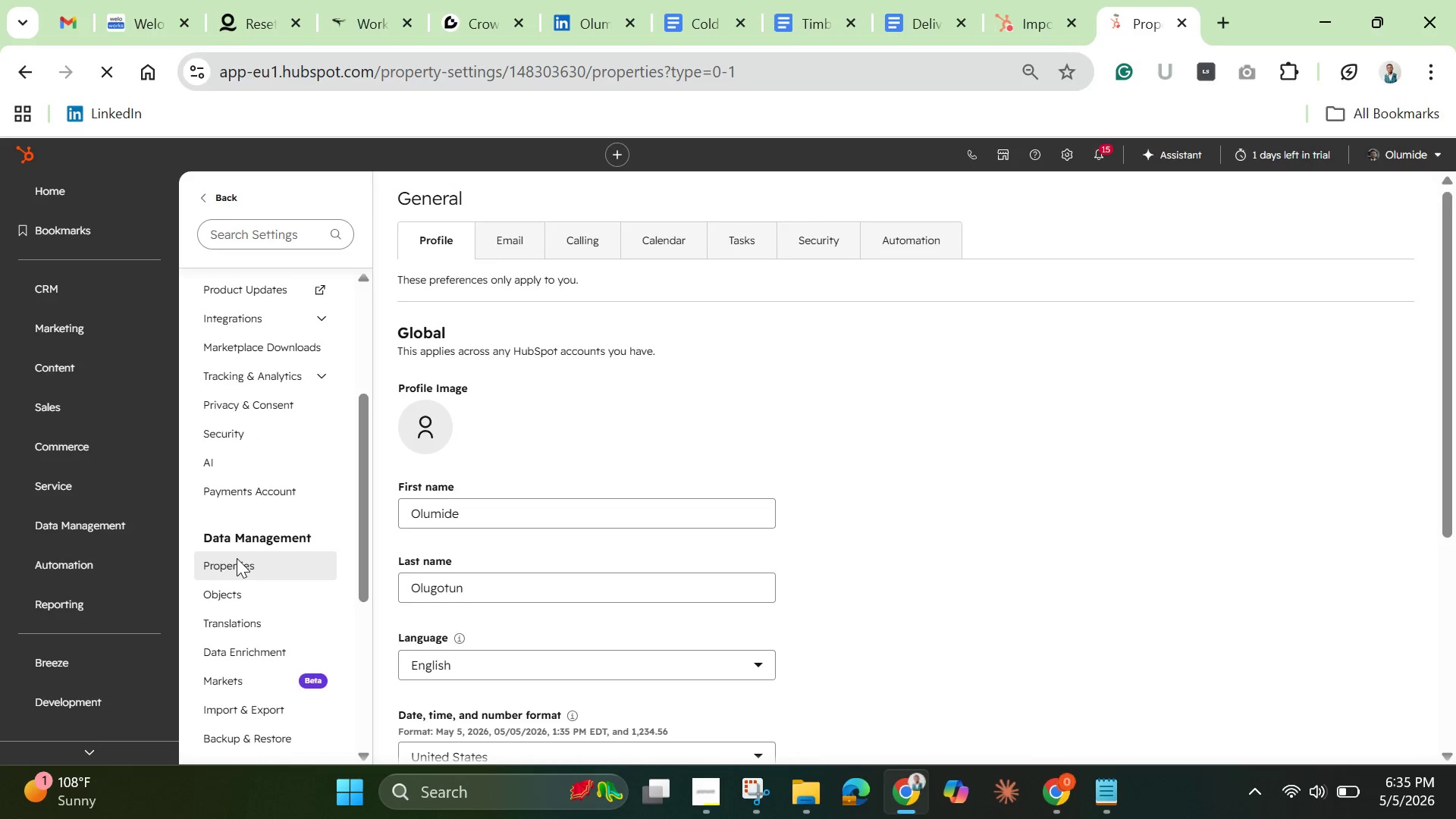 
left_click([535, 431])
 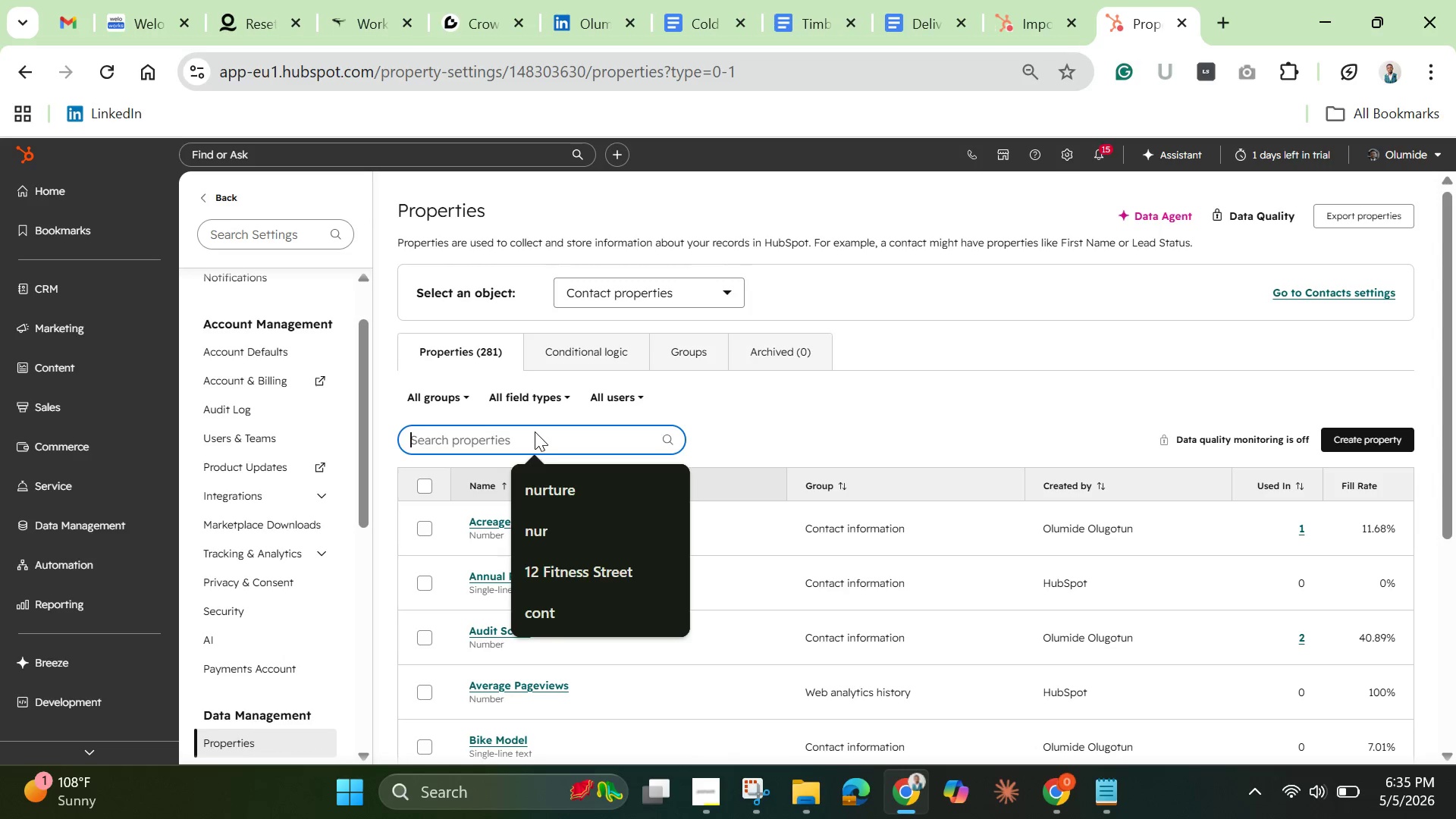 
type(source )
 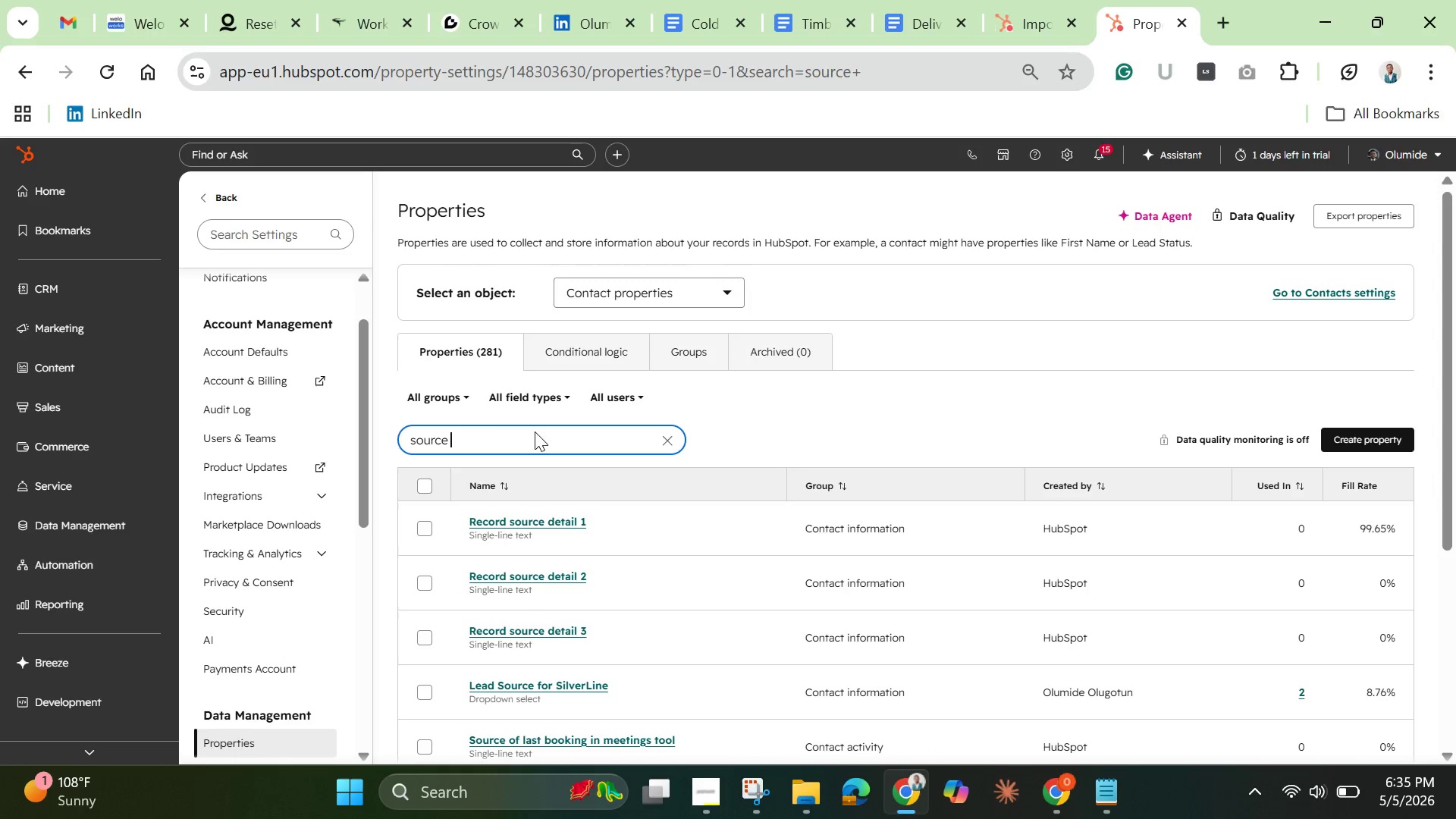 
type(tier)
 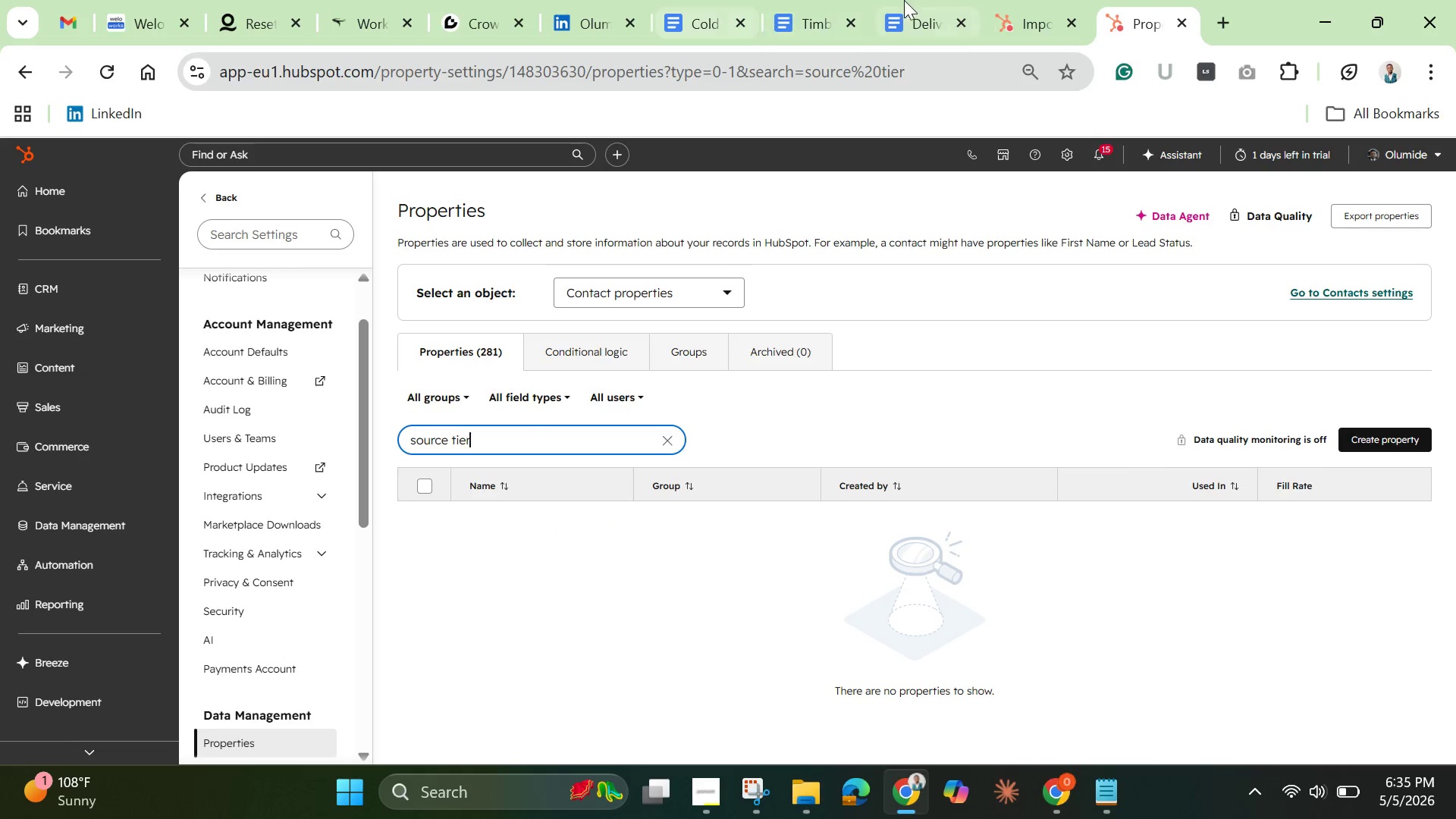 
wait(6.2)
 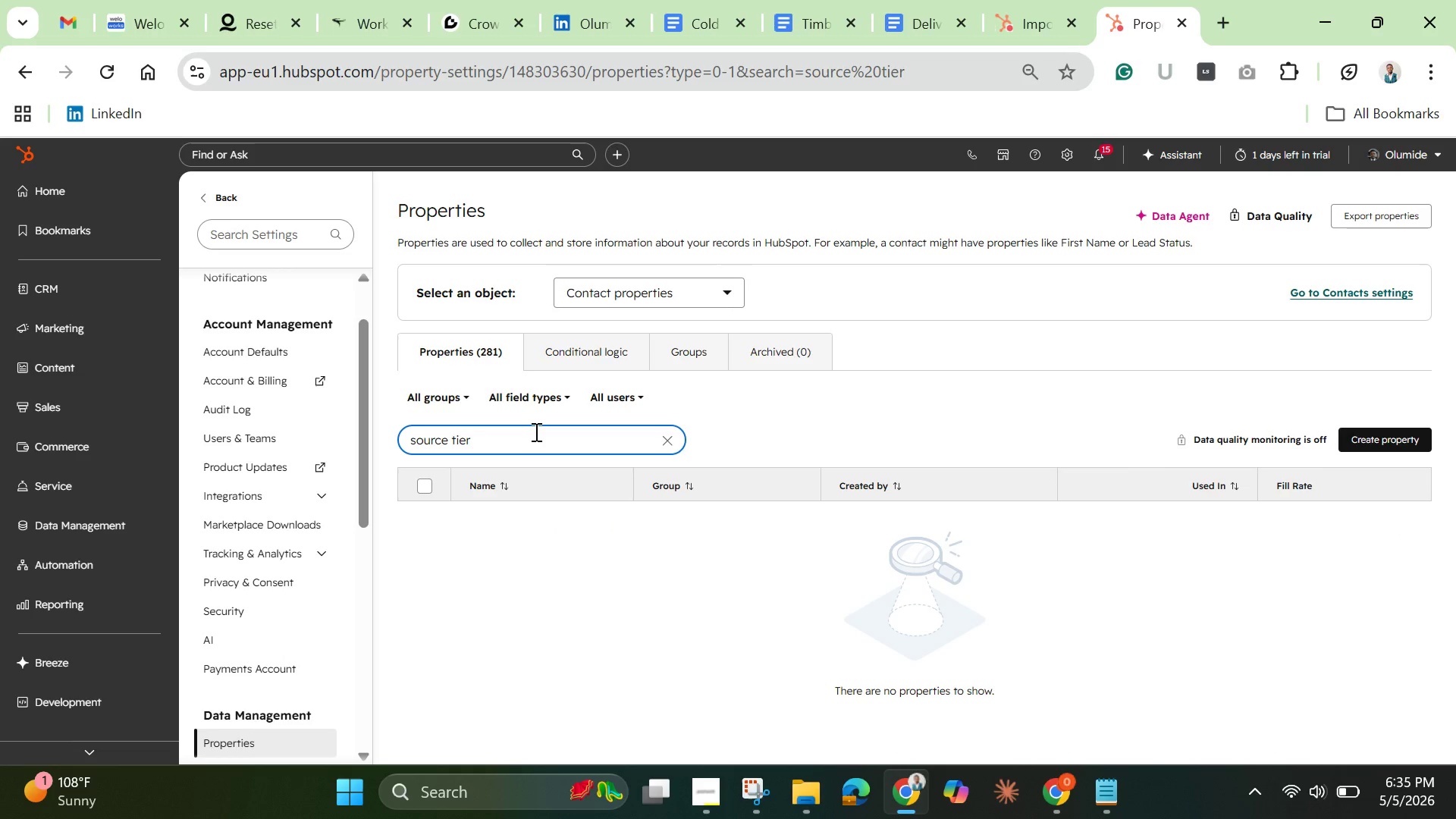 
left_click([984, 17])
 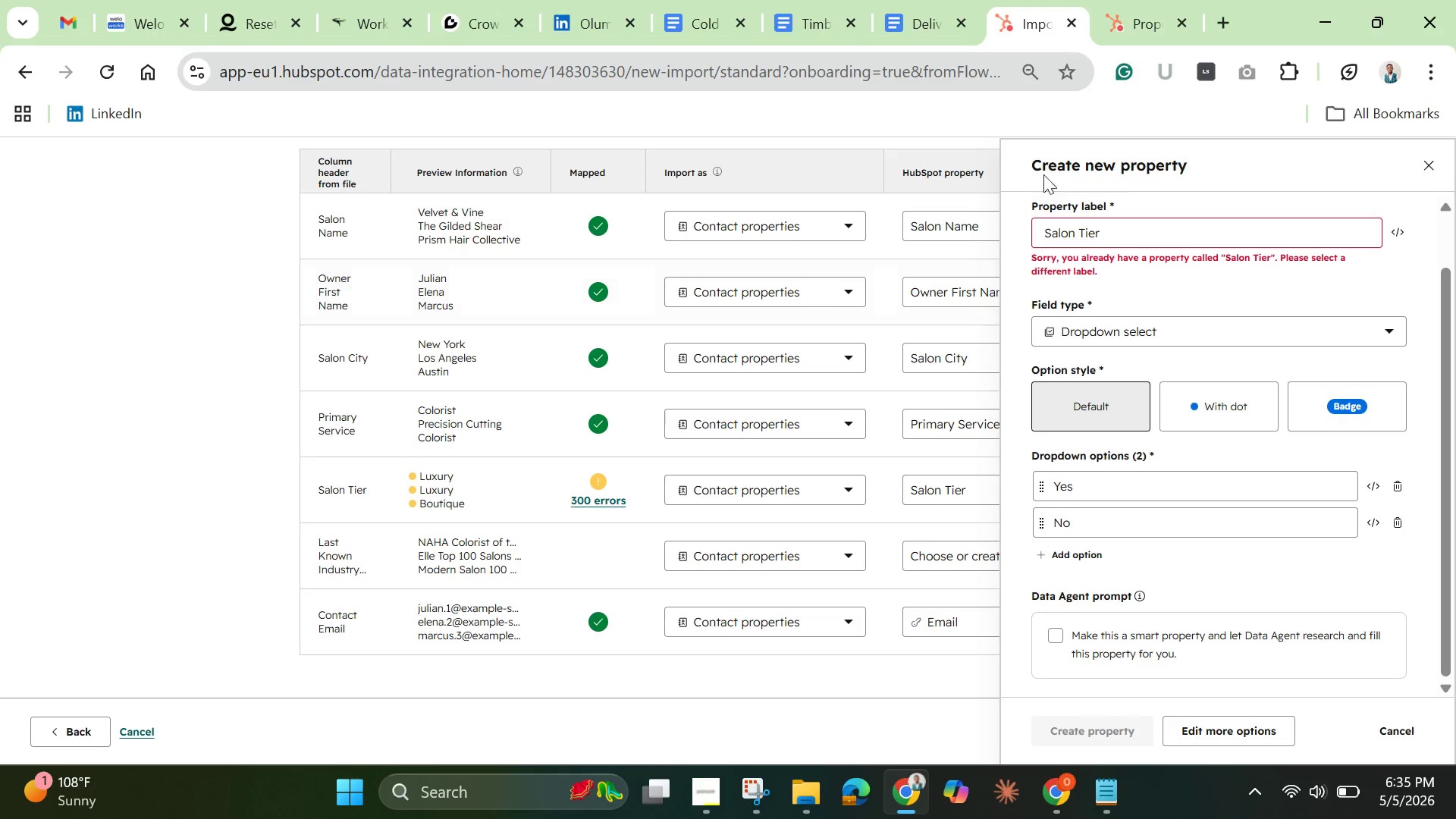 
left_click([1133, 18])
 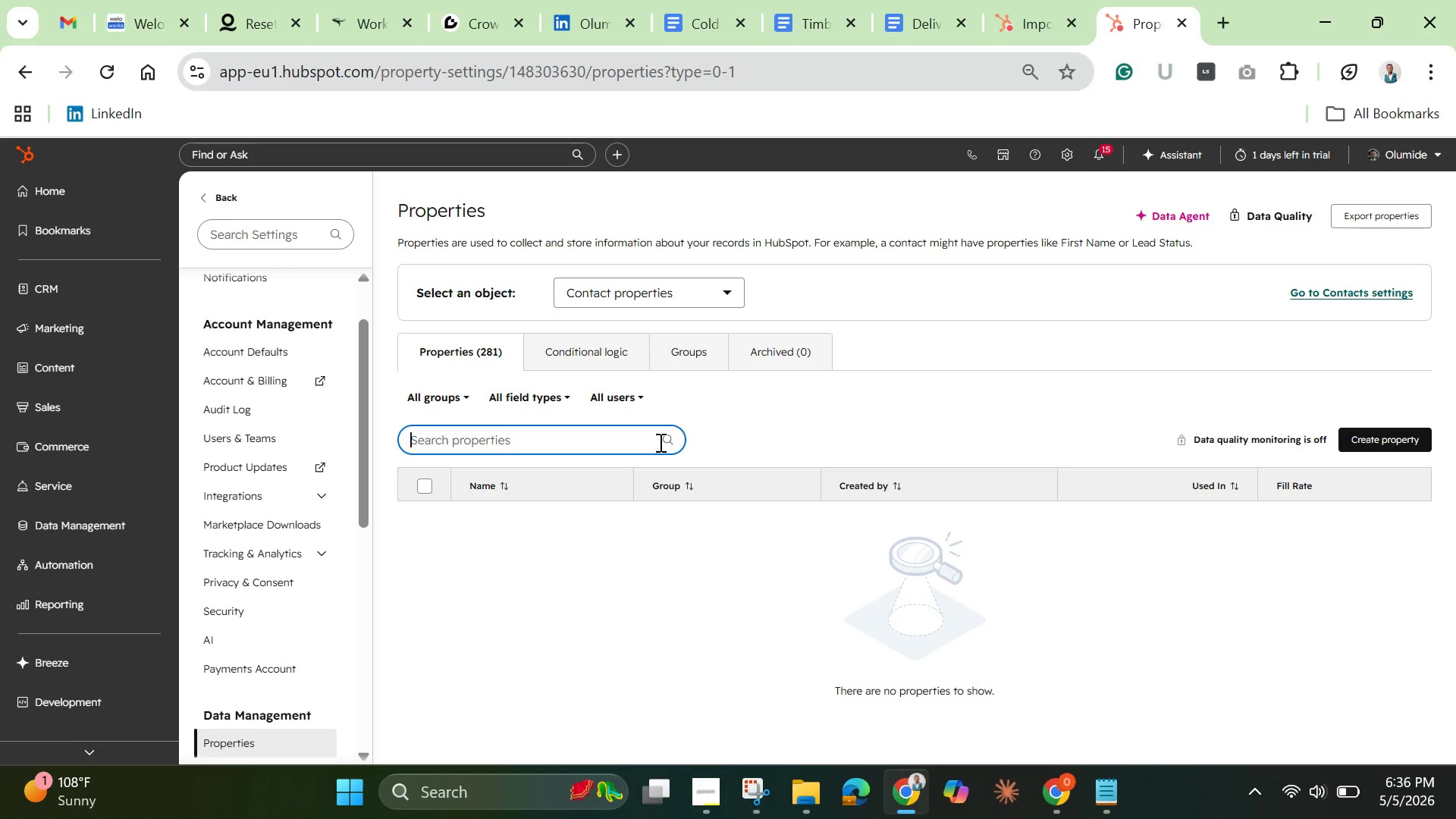 
type(salon tier)
 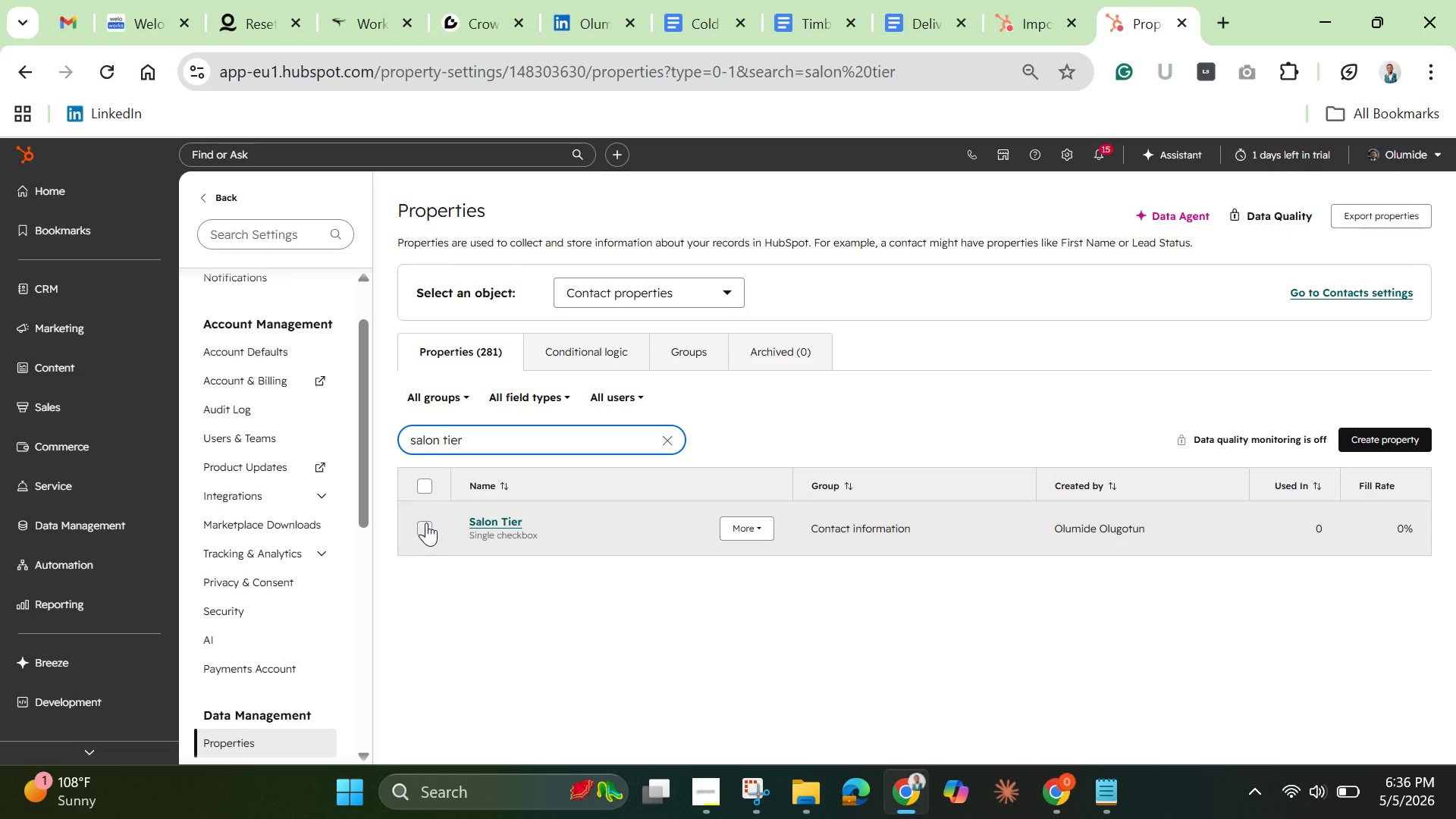 
left_click([426, 522])
 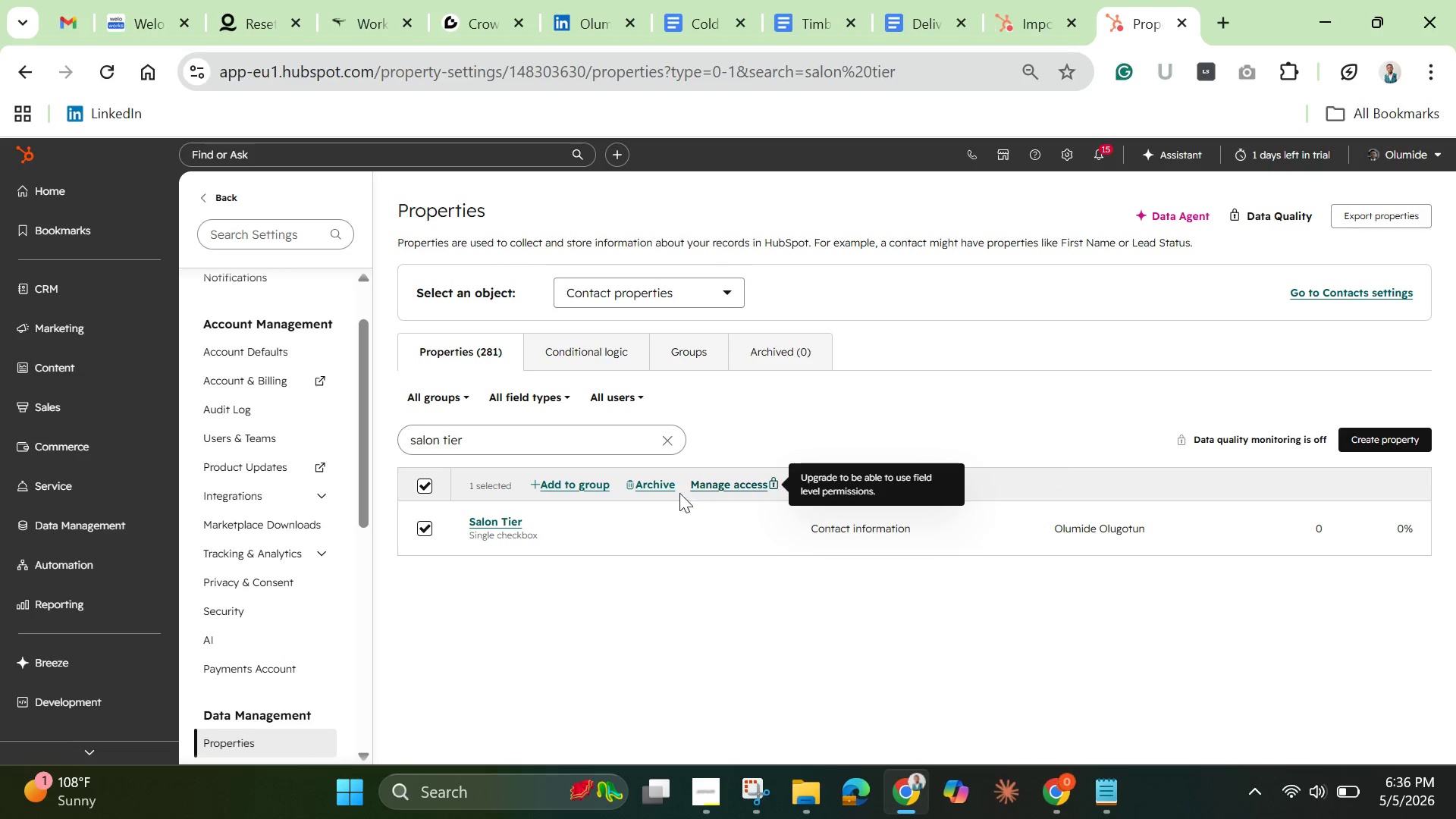 
left_click([651, 482])
 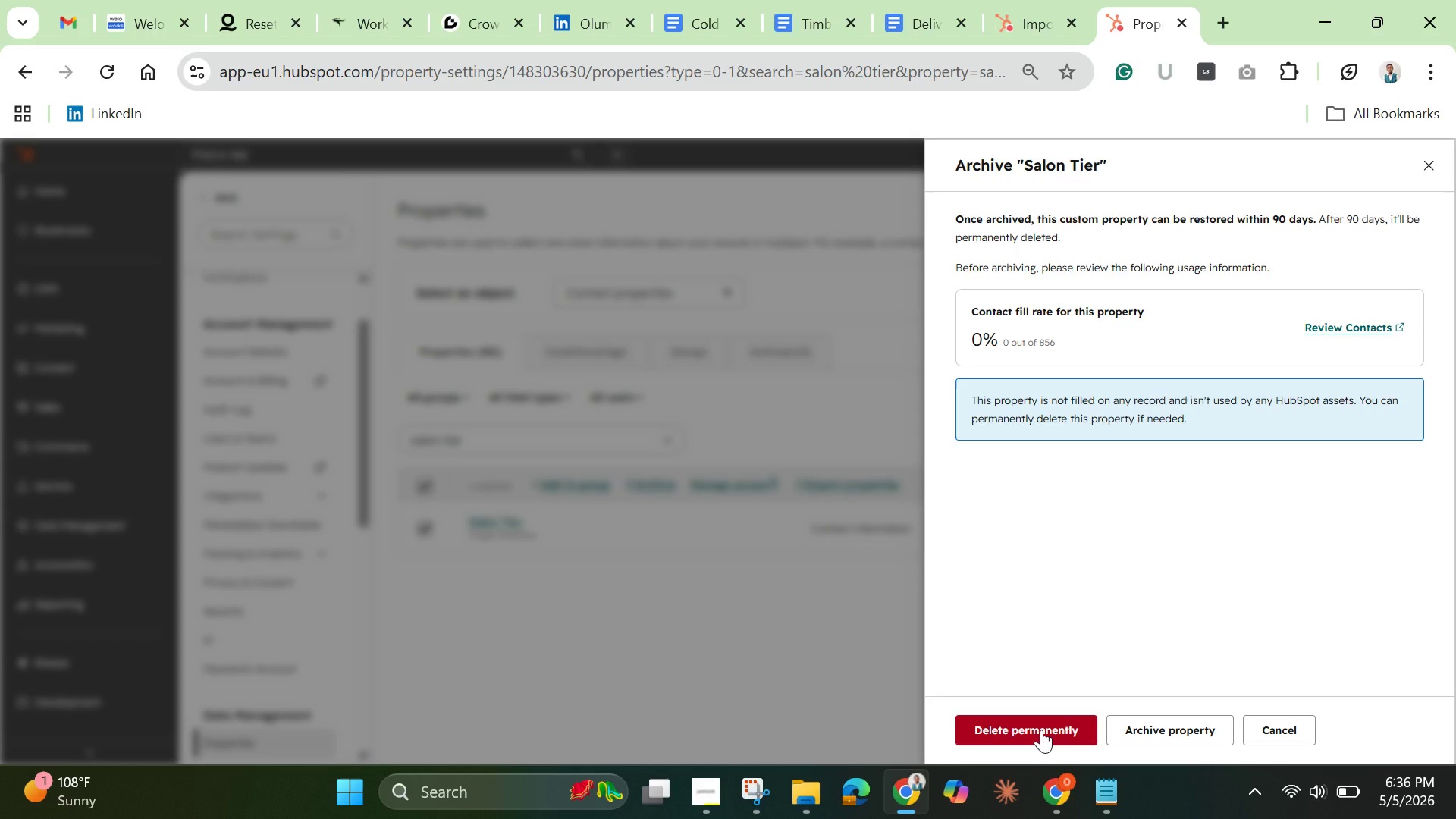 
wait(5.27)
 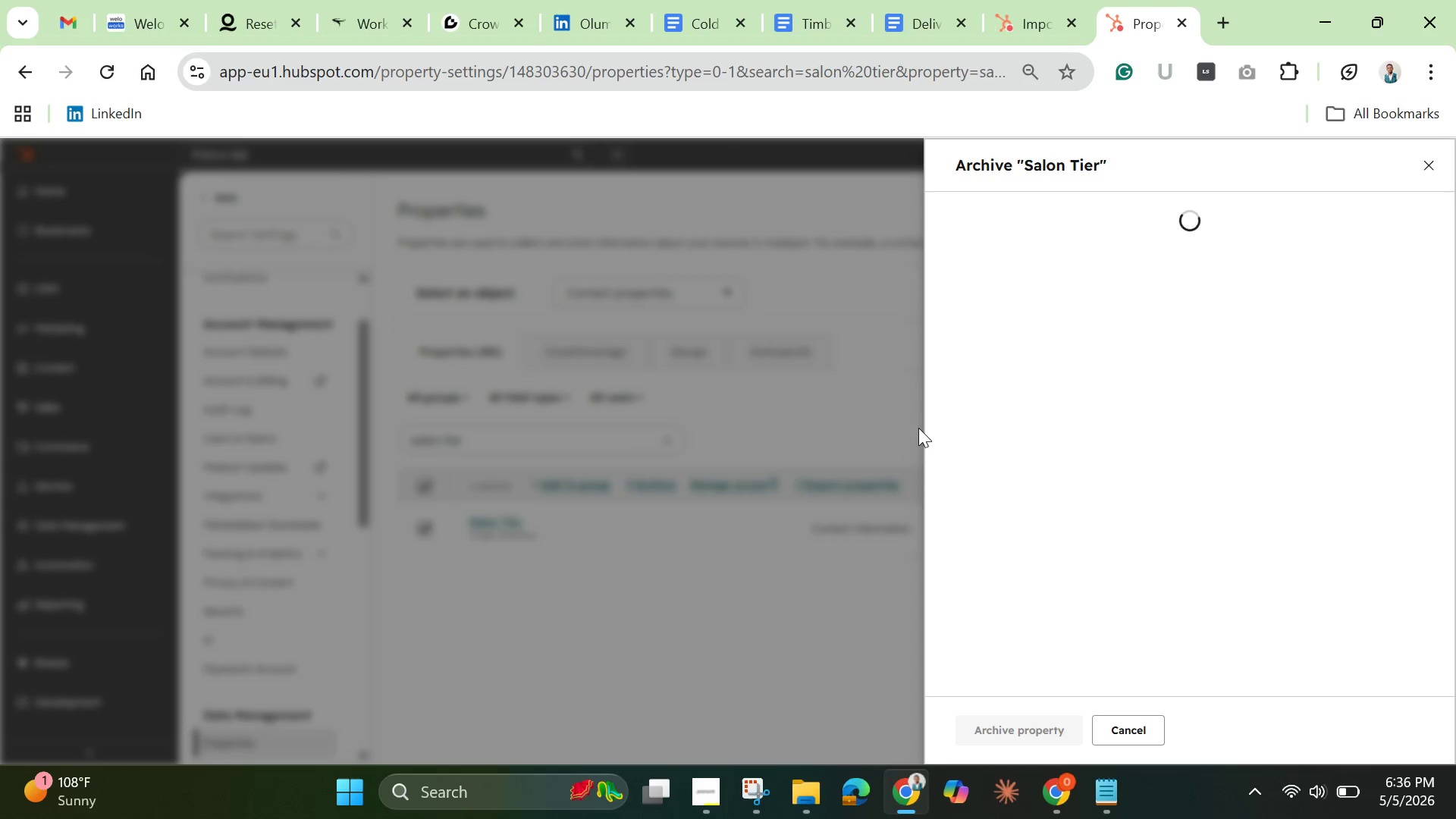 
left_click([1041, 730])
 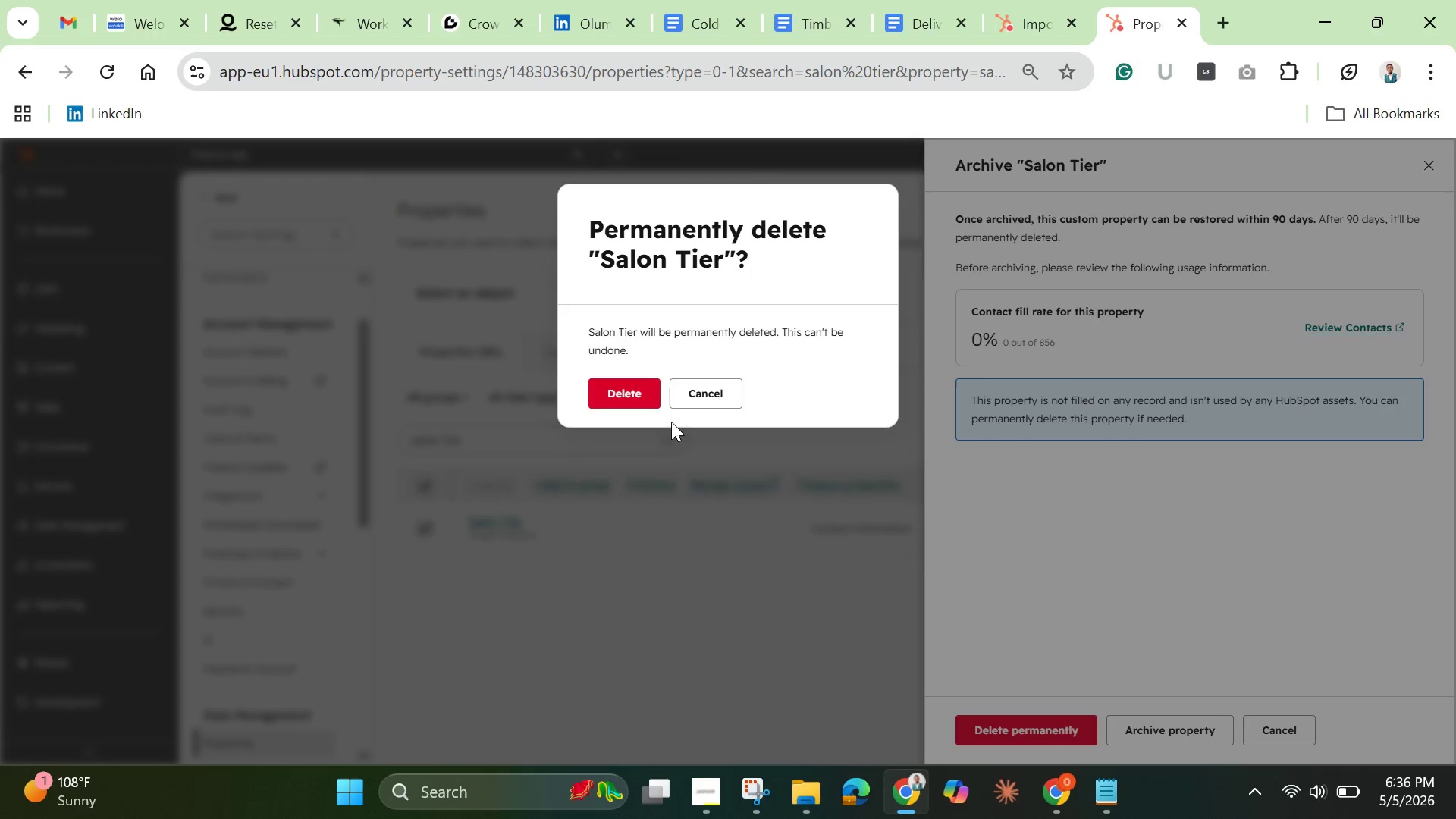 
left_click([650, 394])
 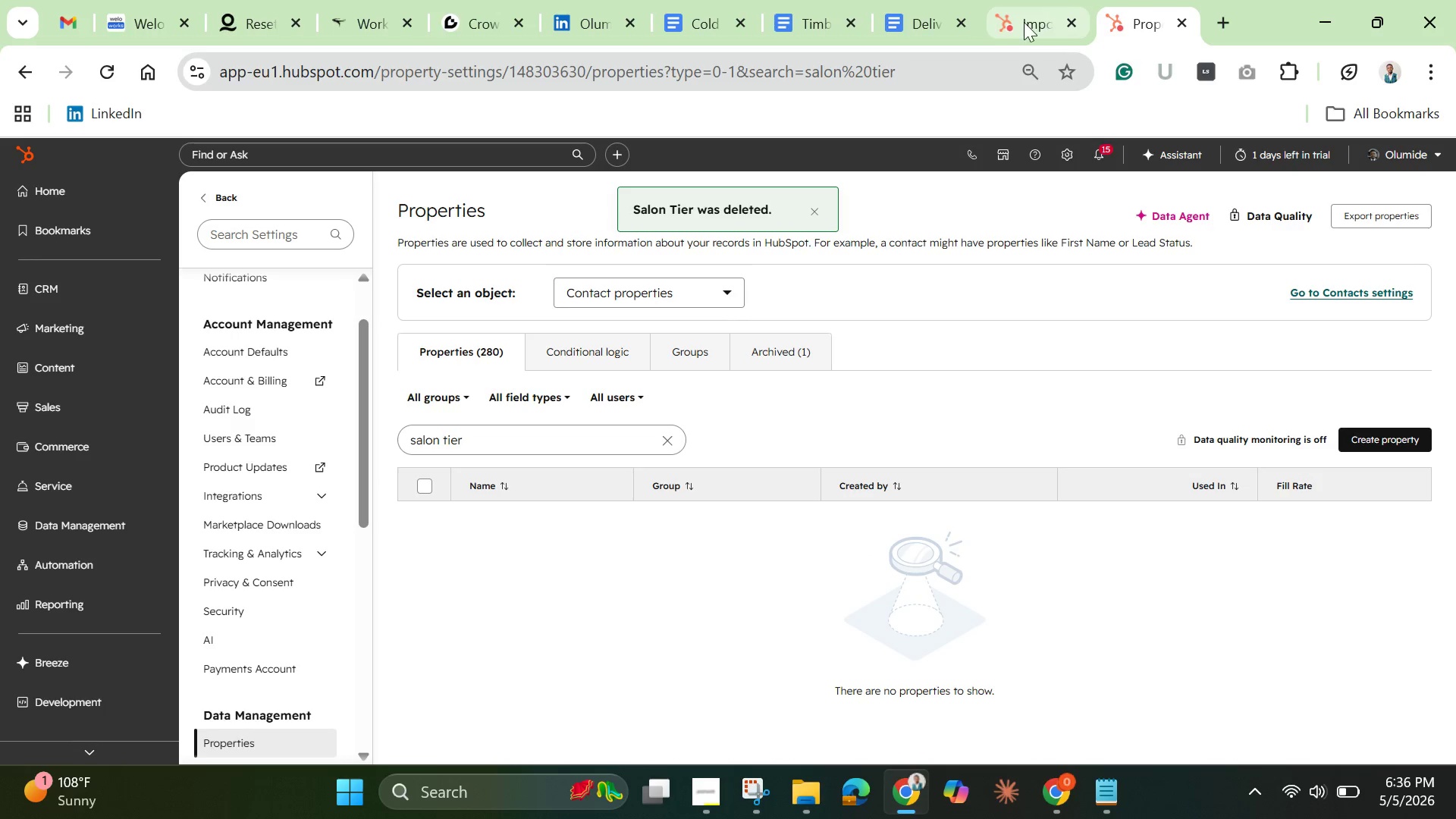 
wait(5.88)
 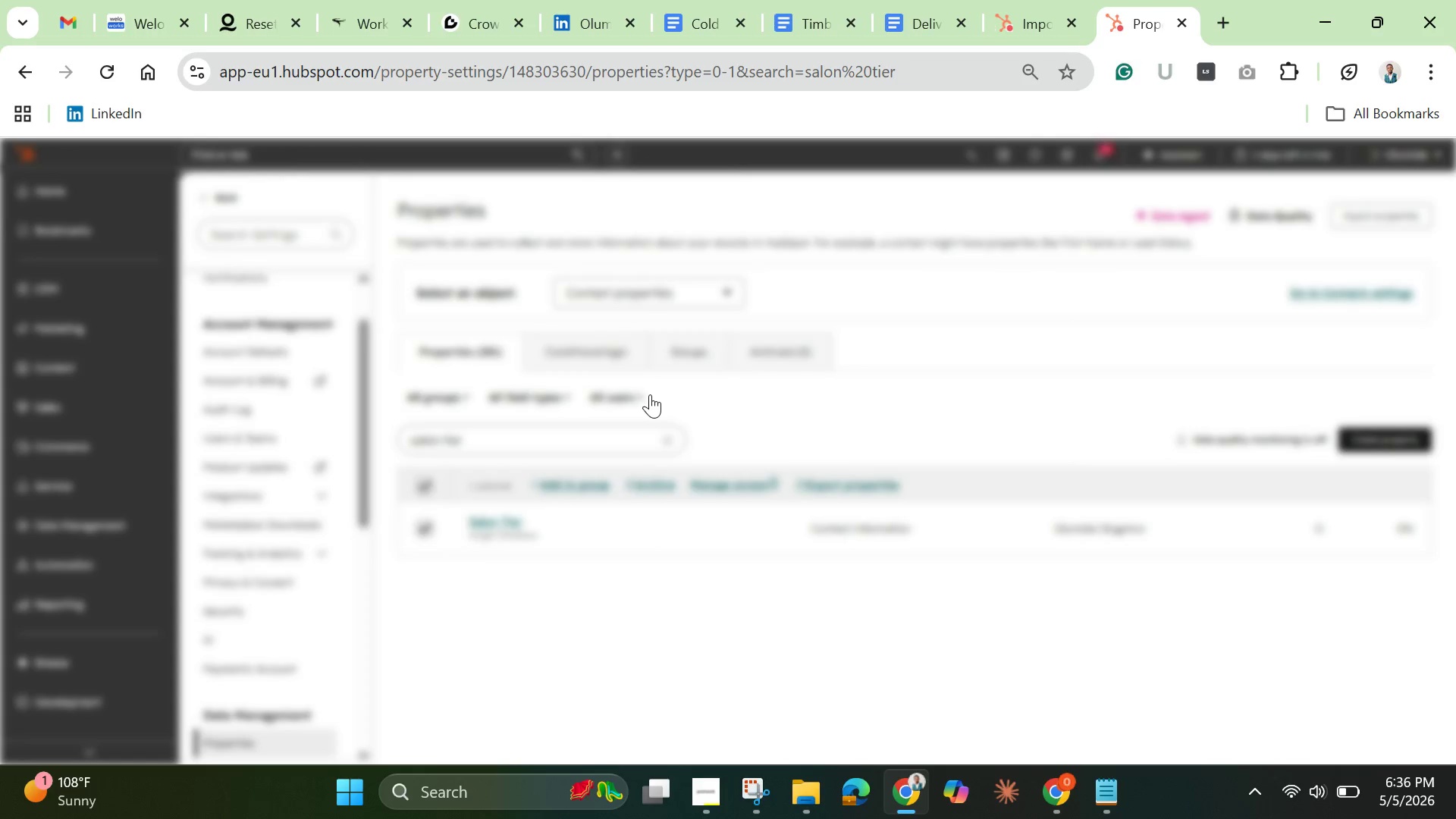 
left_click([1024, 22])
 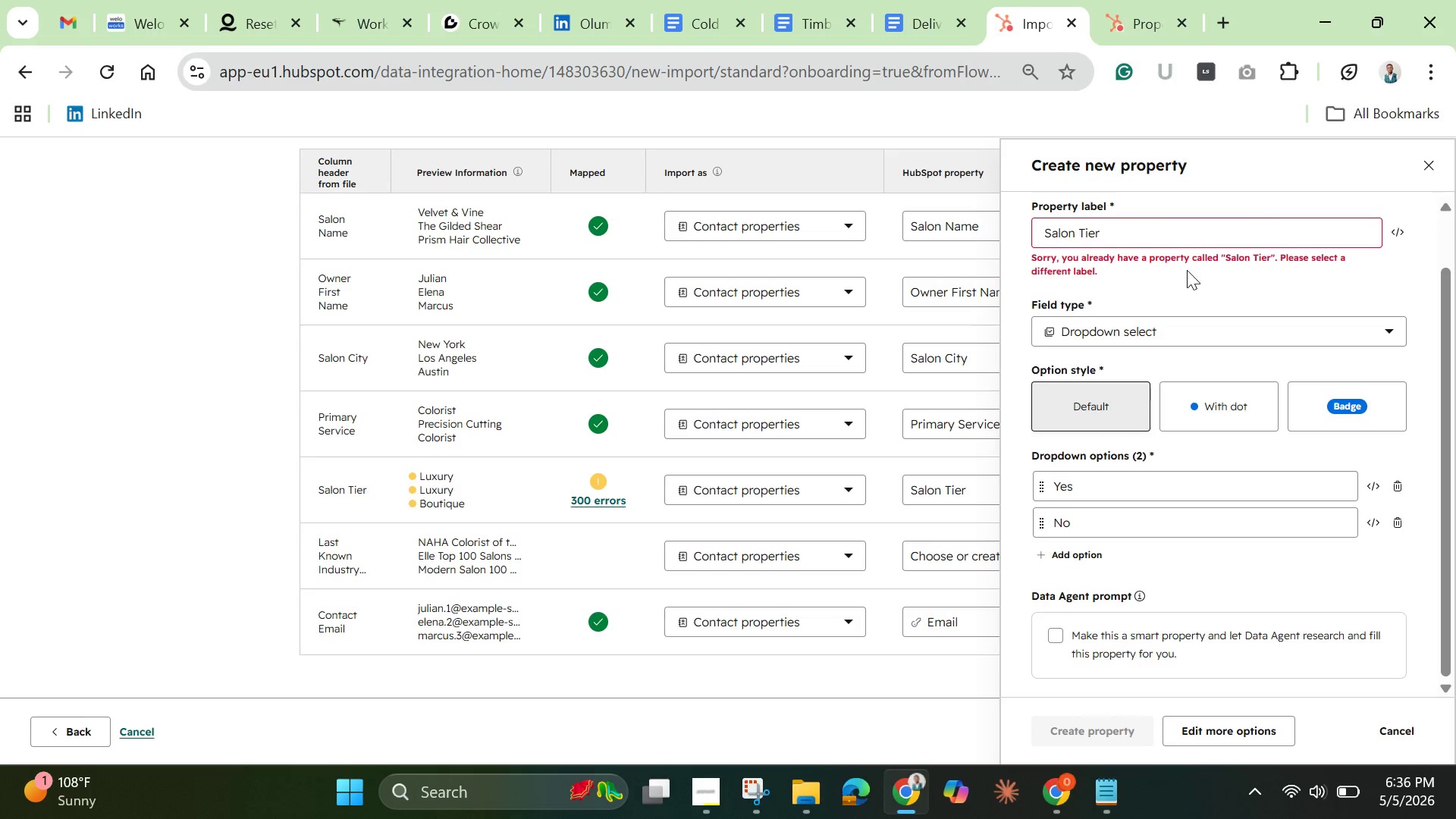 
left_click([1221, 286])
 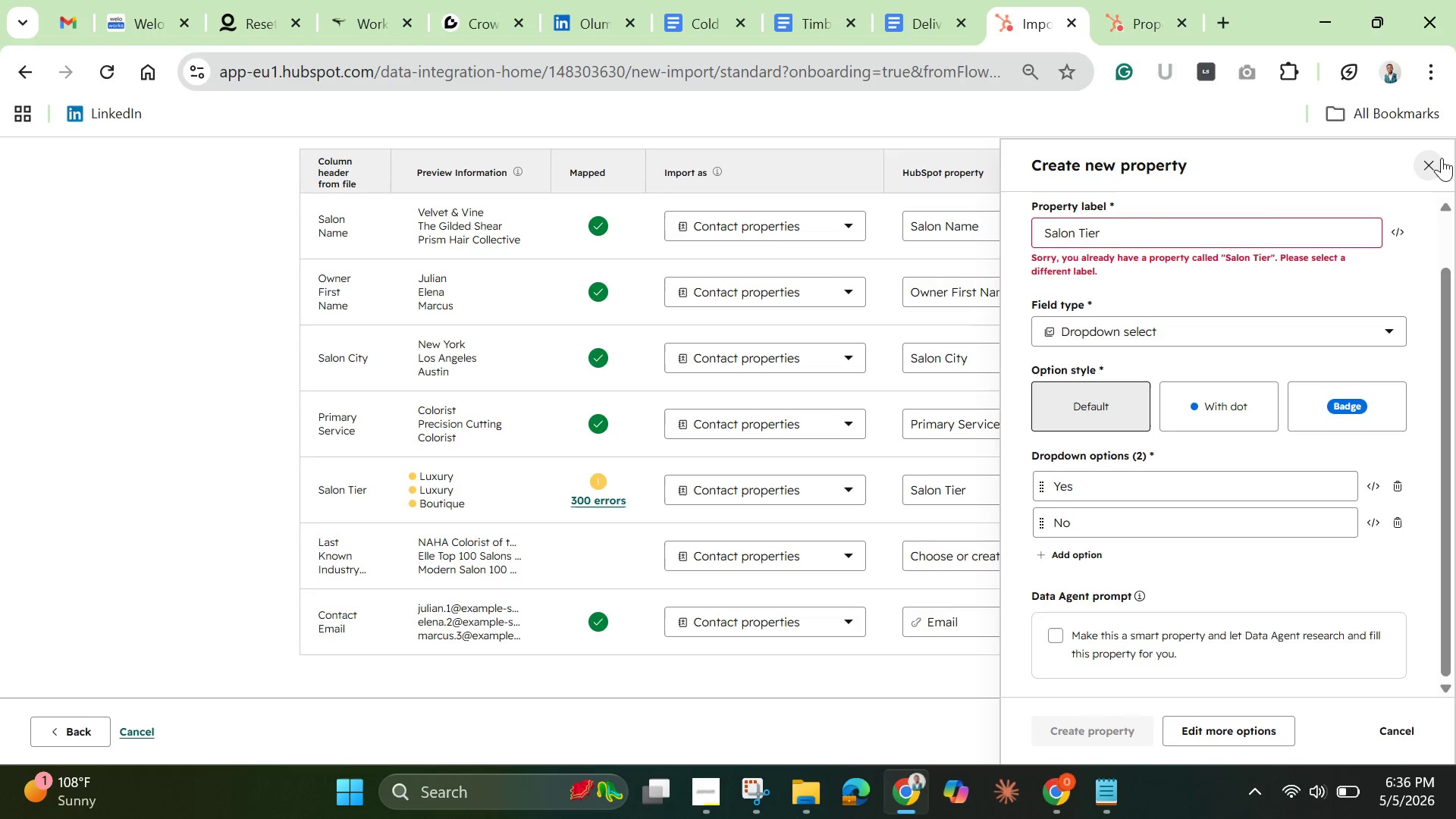 
left_click([1429, 170])
 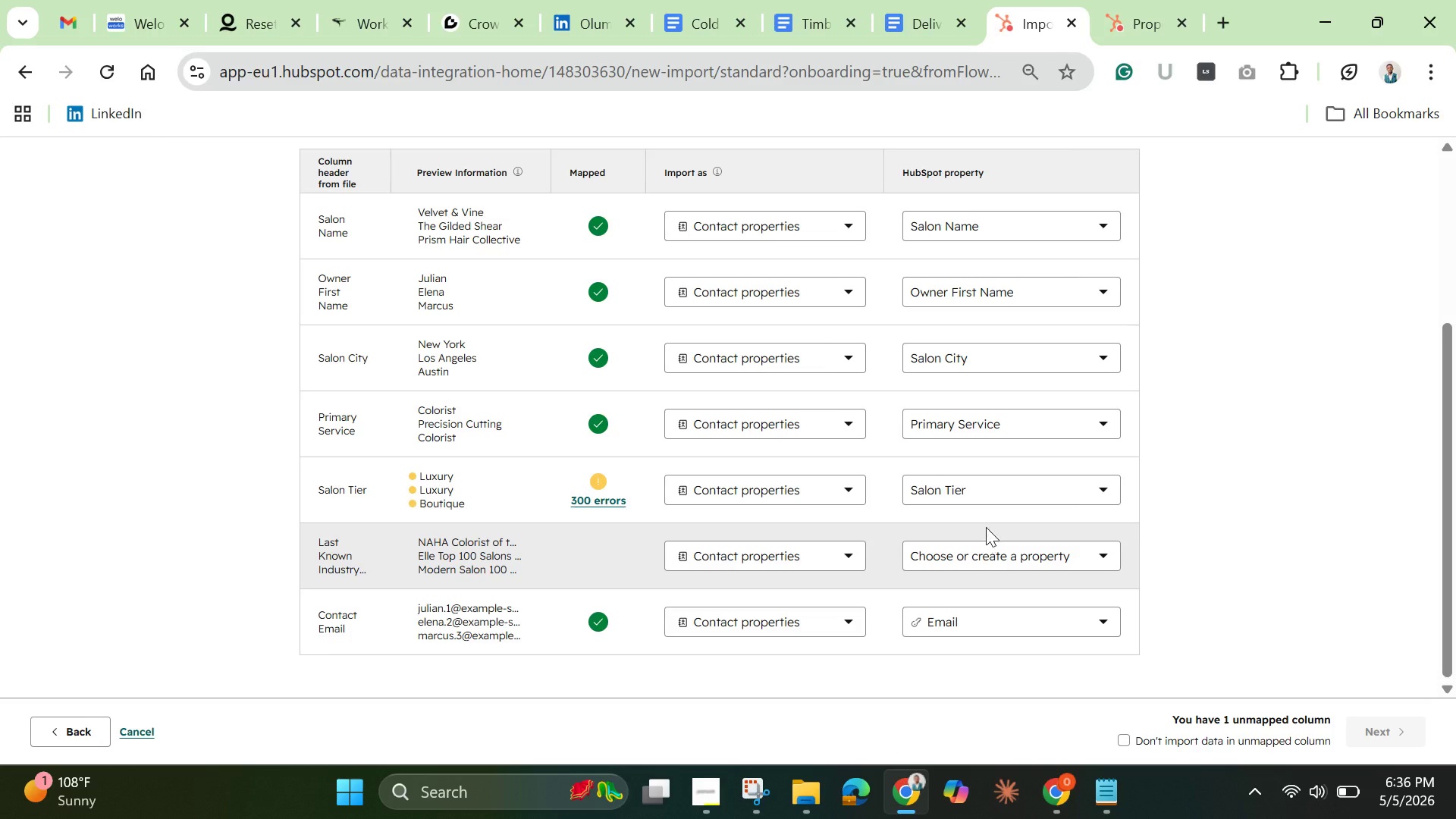 
left_click([991, 491])
 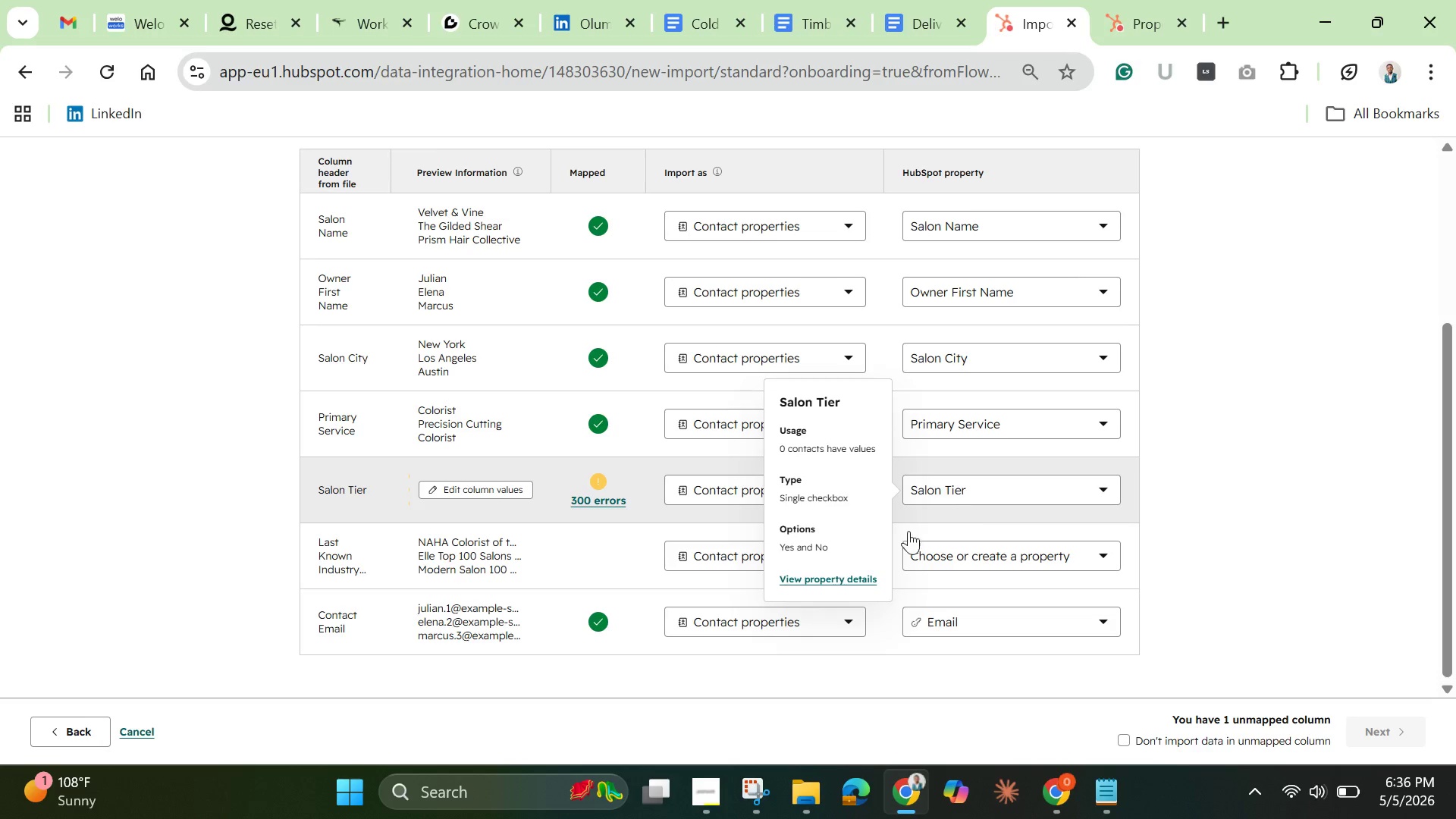 
mouse_move([866, 573])
 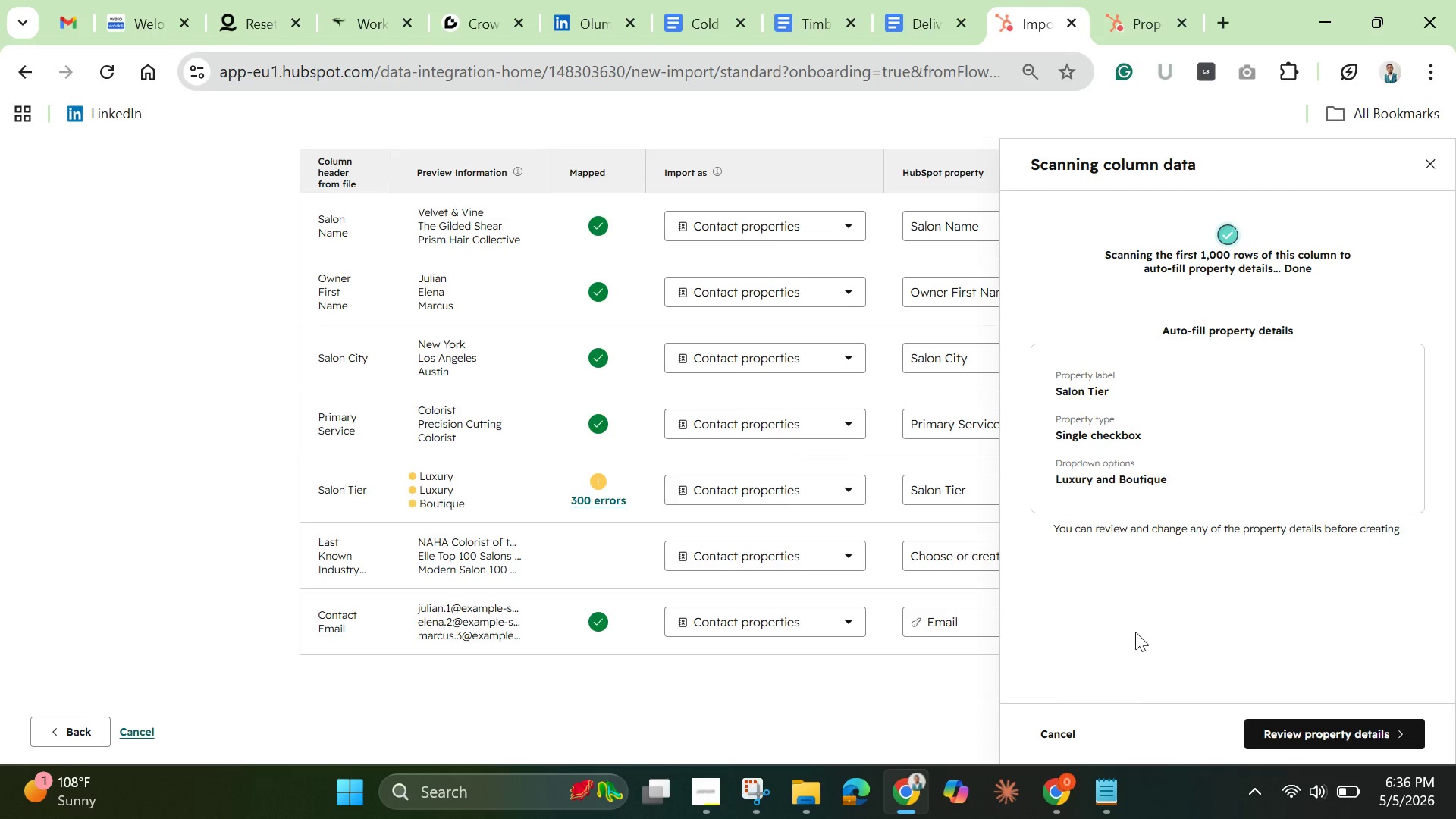 
left_click([1261, 727])
 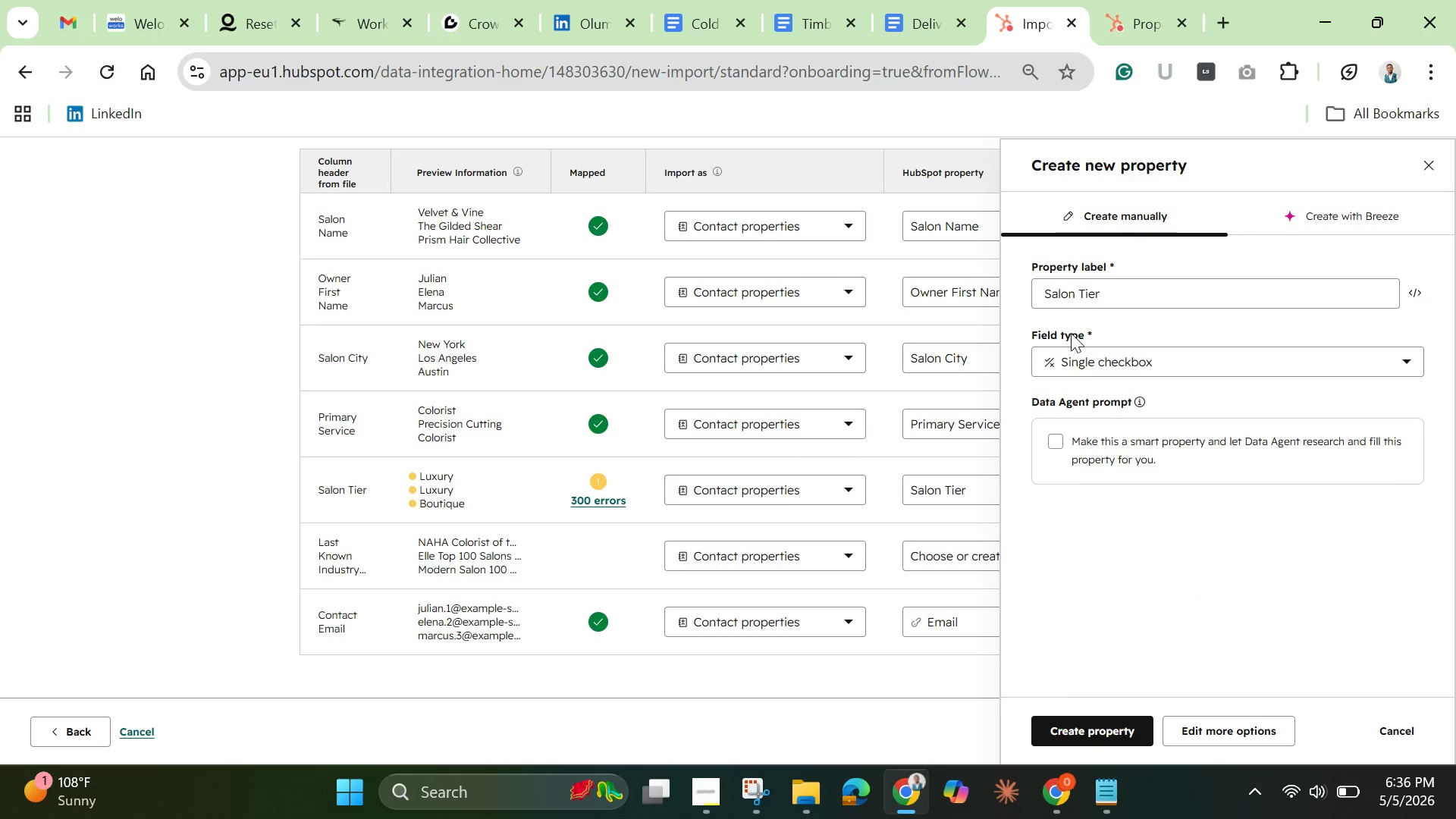 
left_click([1095, 356])
 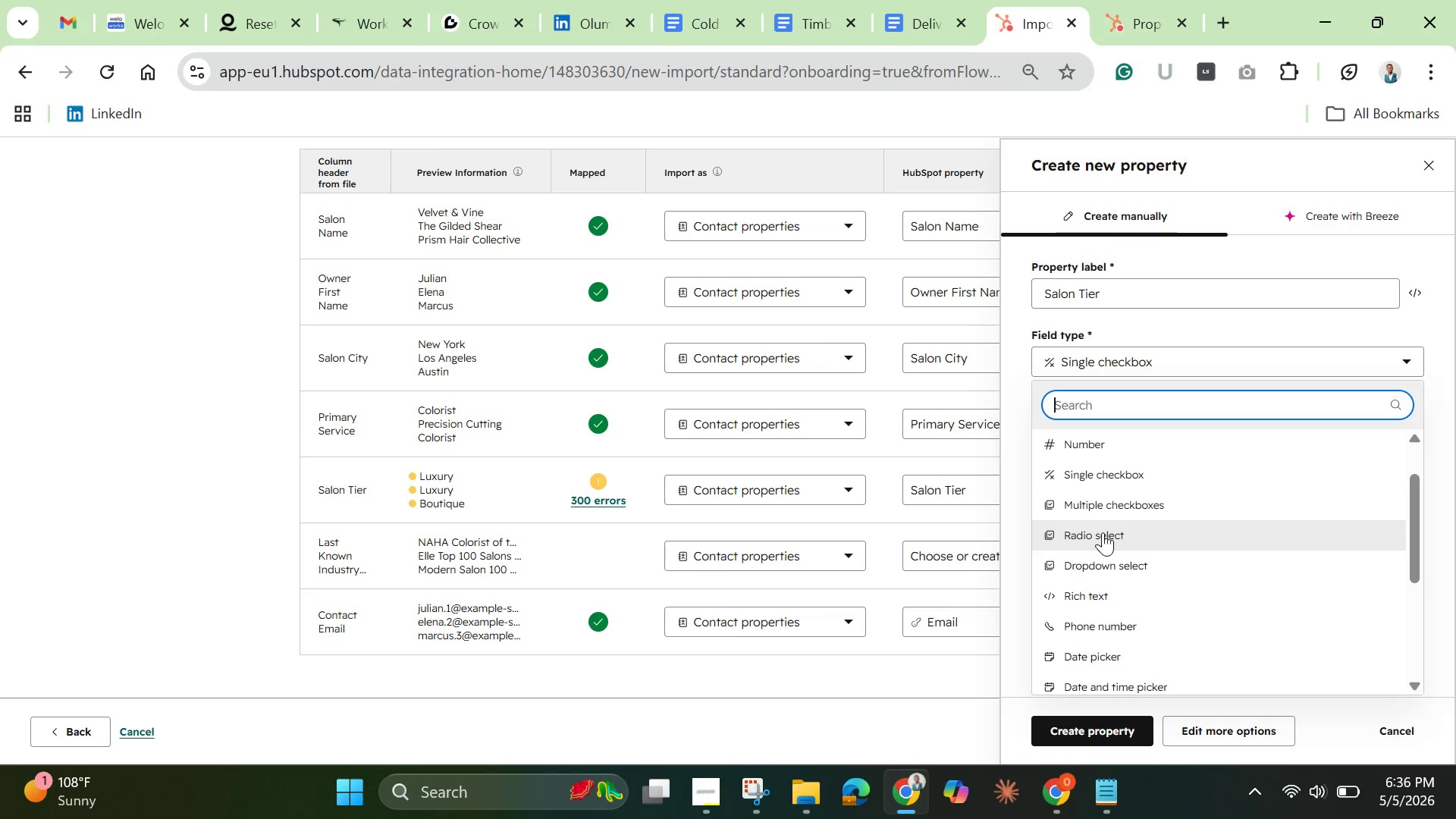 
left_click([1103, 560])
 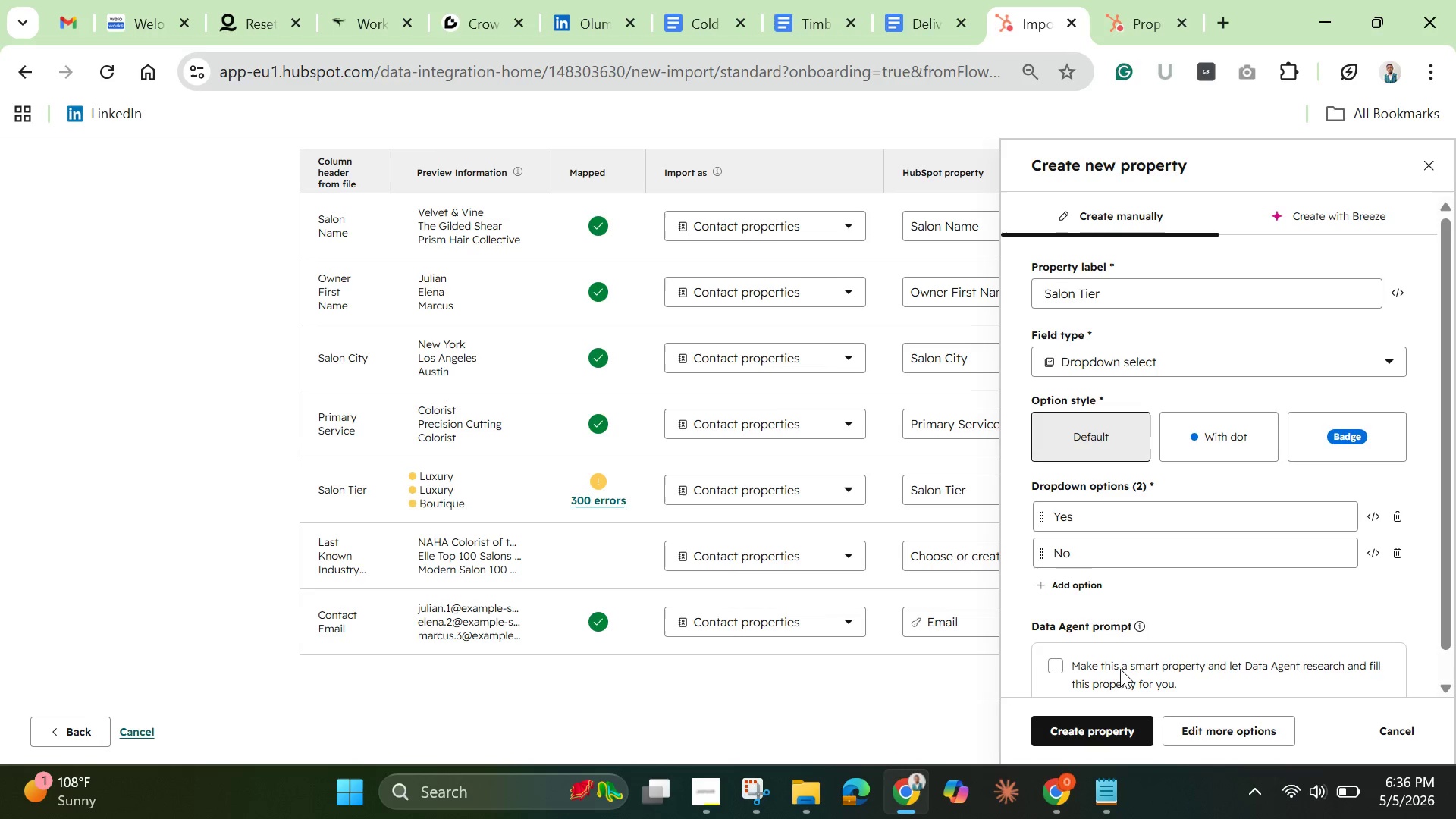 
scroll: coordinate [1109, 578], scroll_direction: up, amount: 6.0
 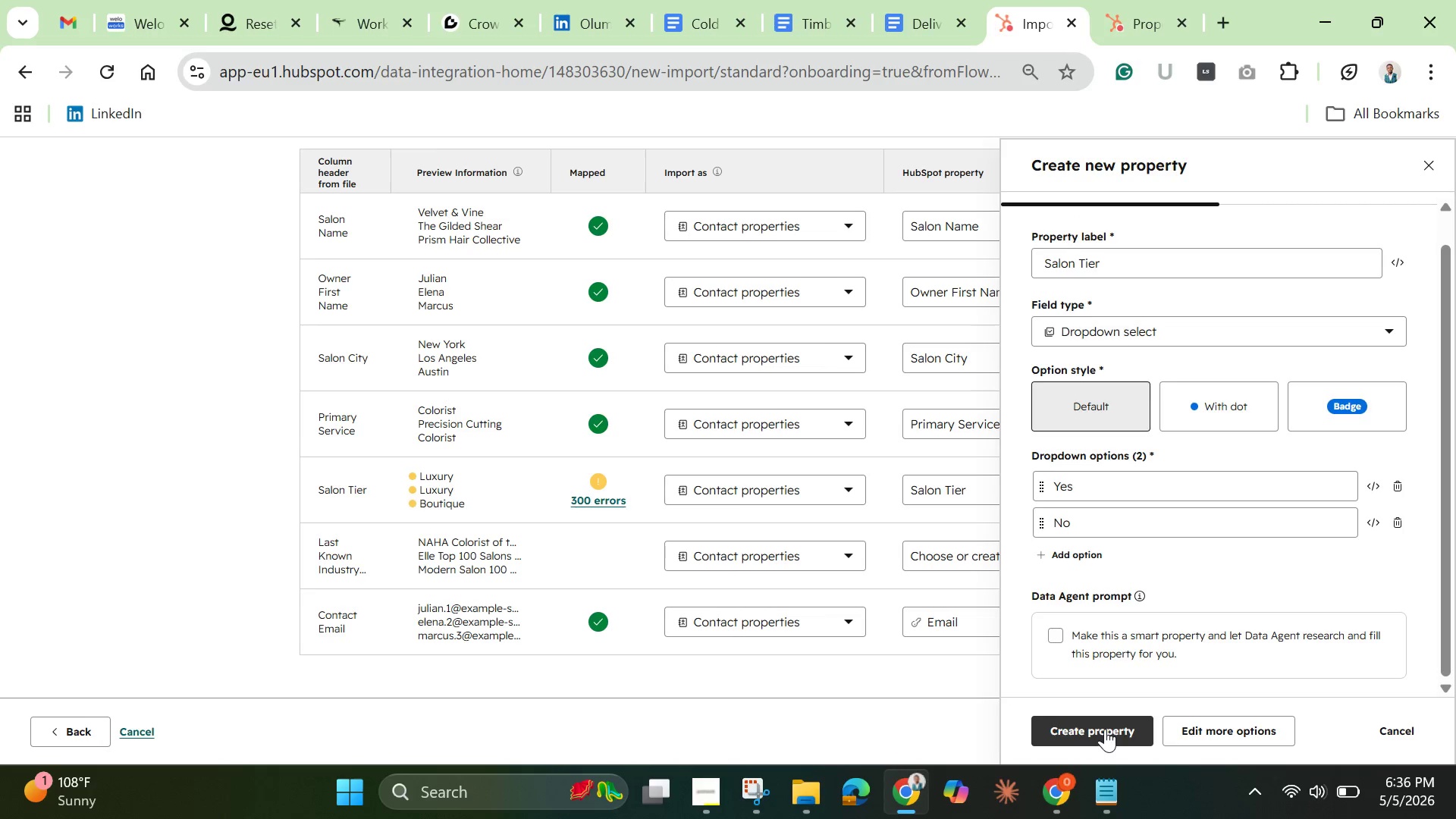 
left_click([1105, 724])
 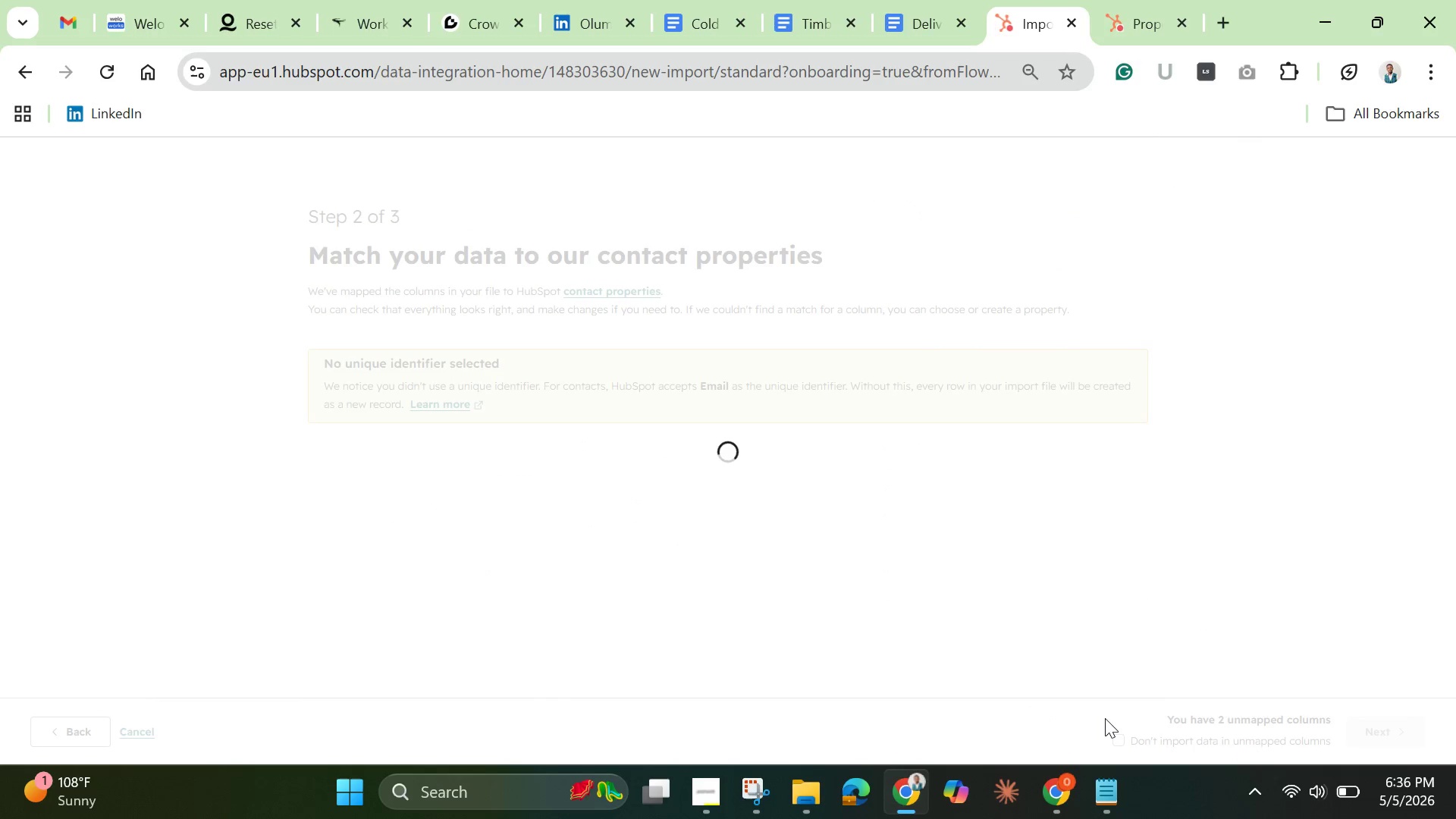 
mouse_move([1105, 700])
 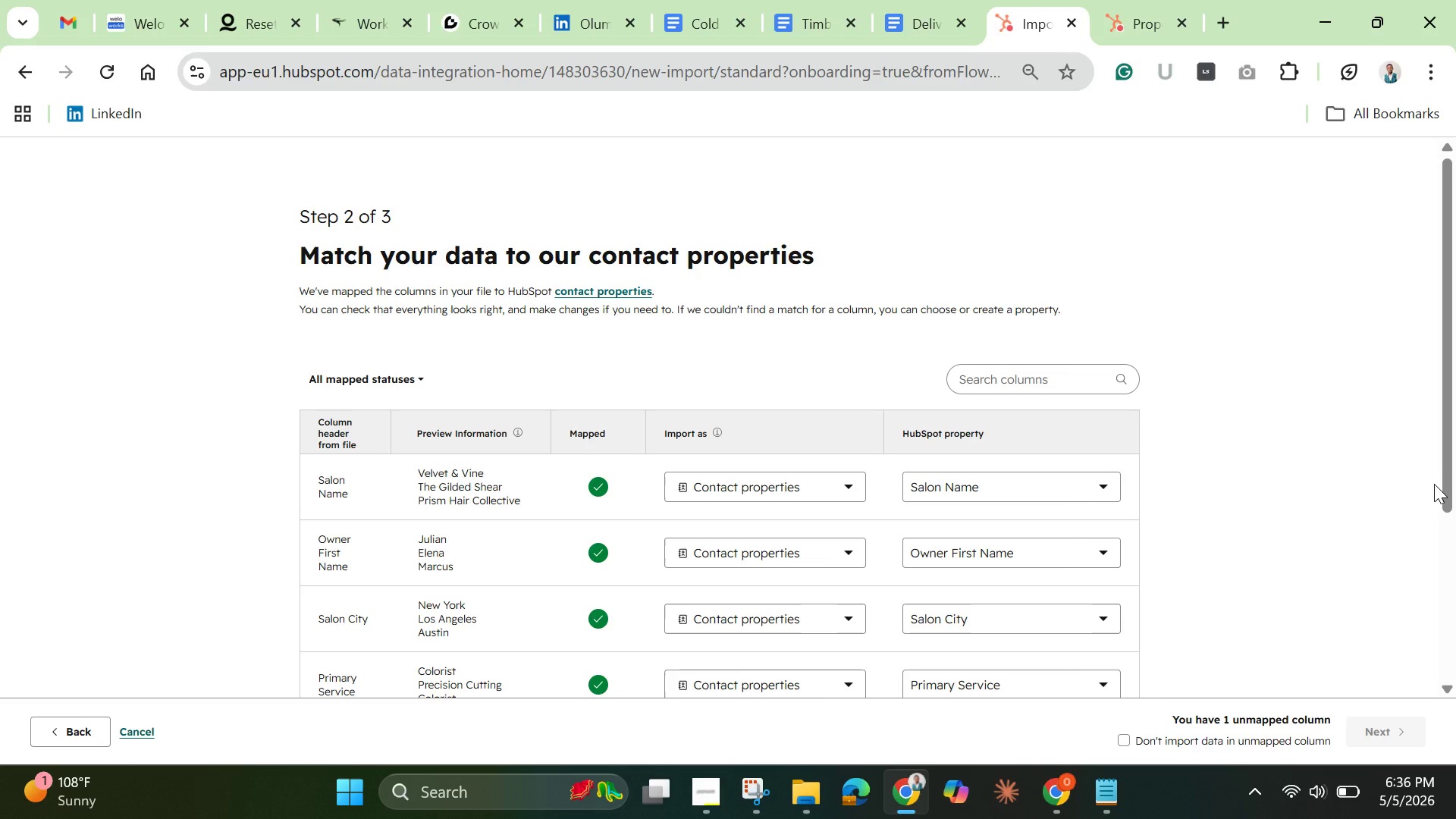 
left_click_drag(start_coordinate=[1446, 473], to_coordinate=[1427, 651])
 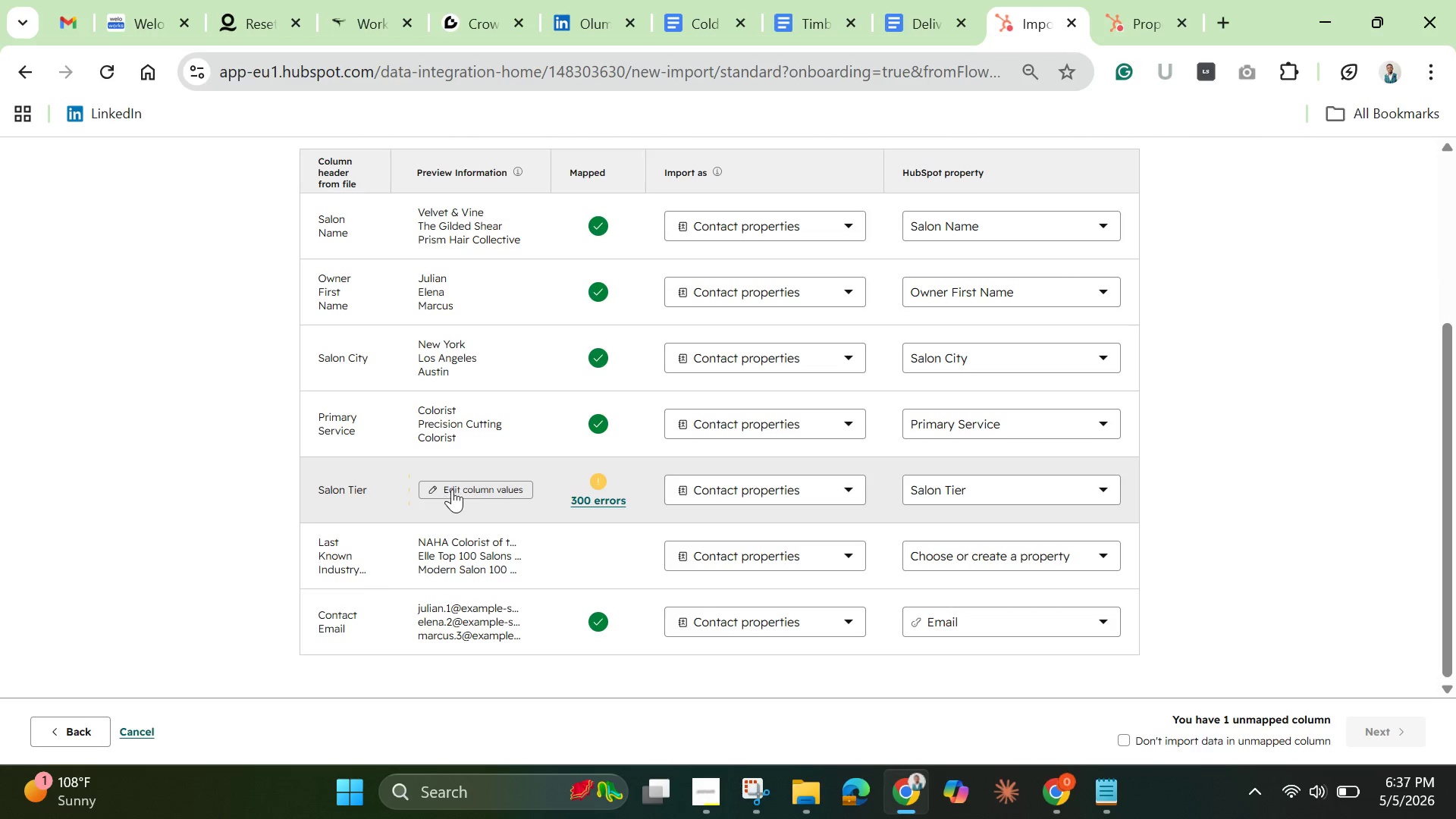 
mouse_move([474, 486])
 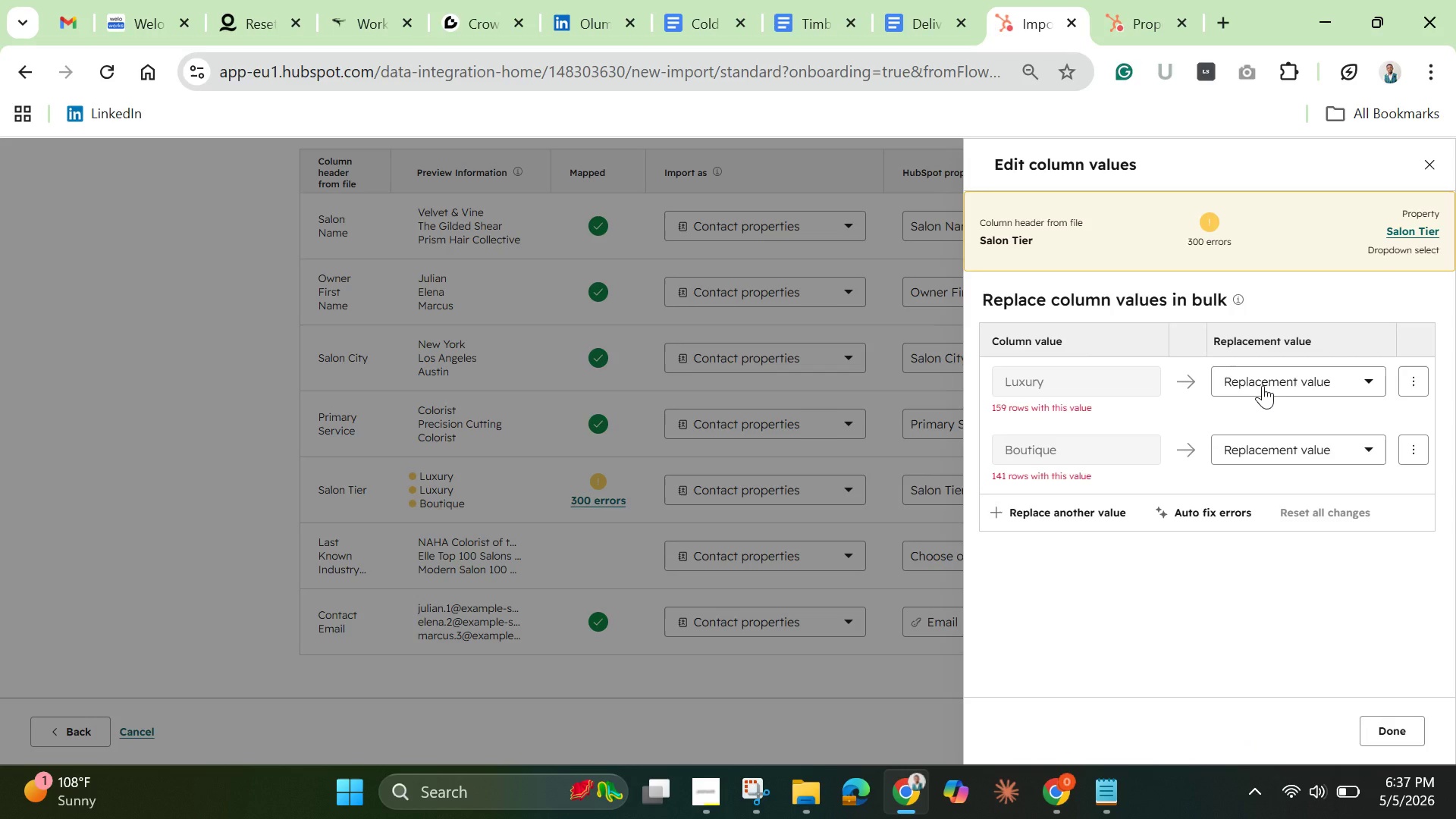 
left_click([1263, 385])
 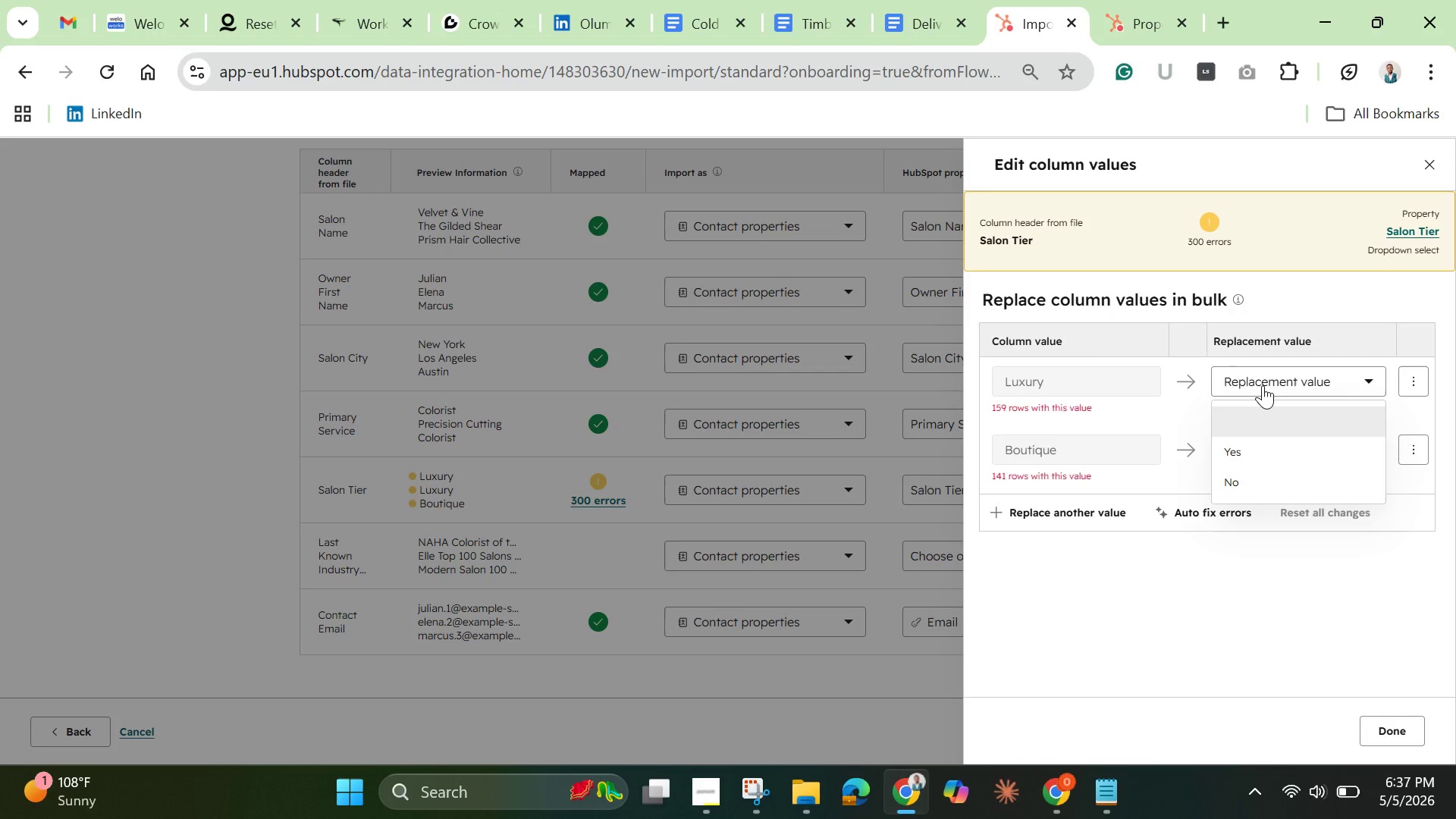 
left_click([1263, 385])
 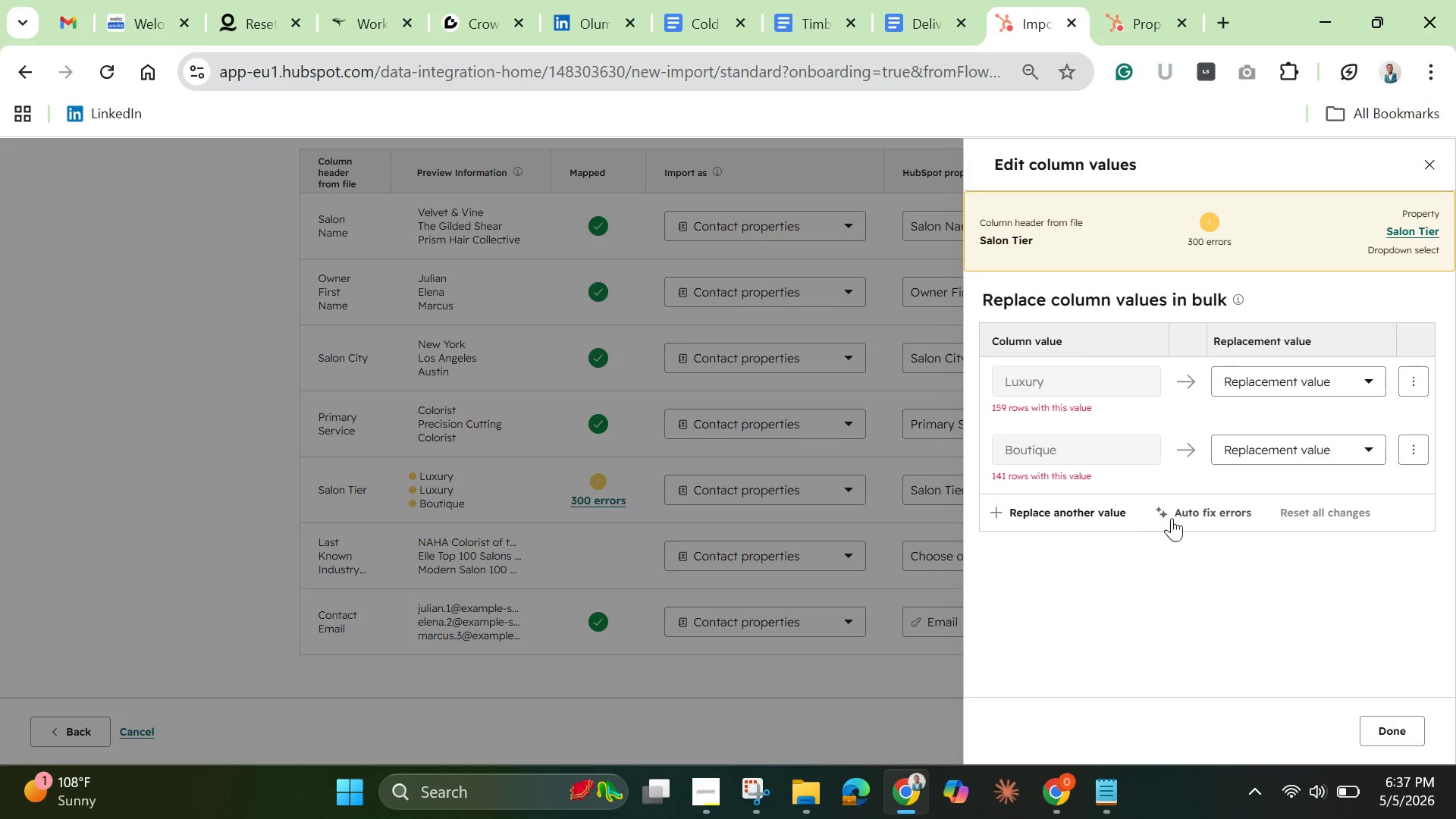 
left_click([1186, 511])
 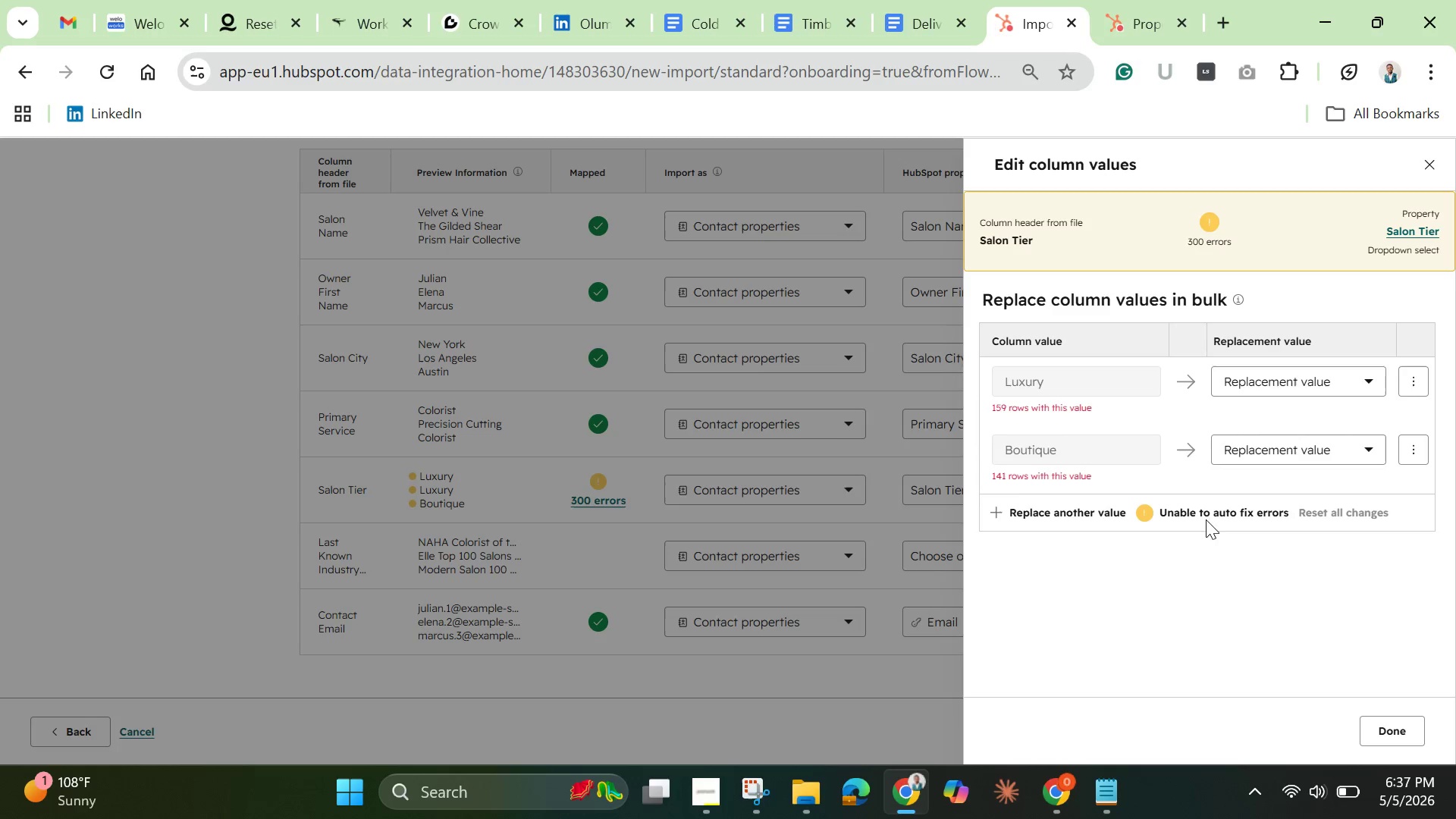 
wait(5.05)
 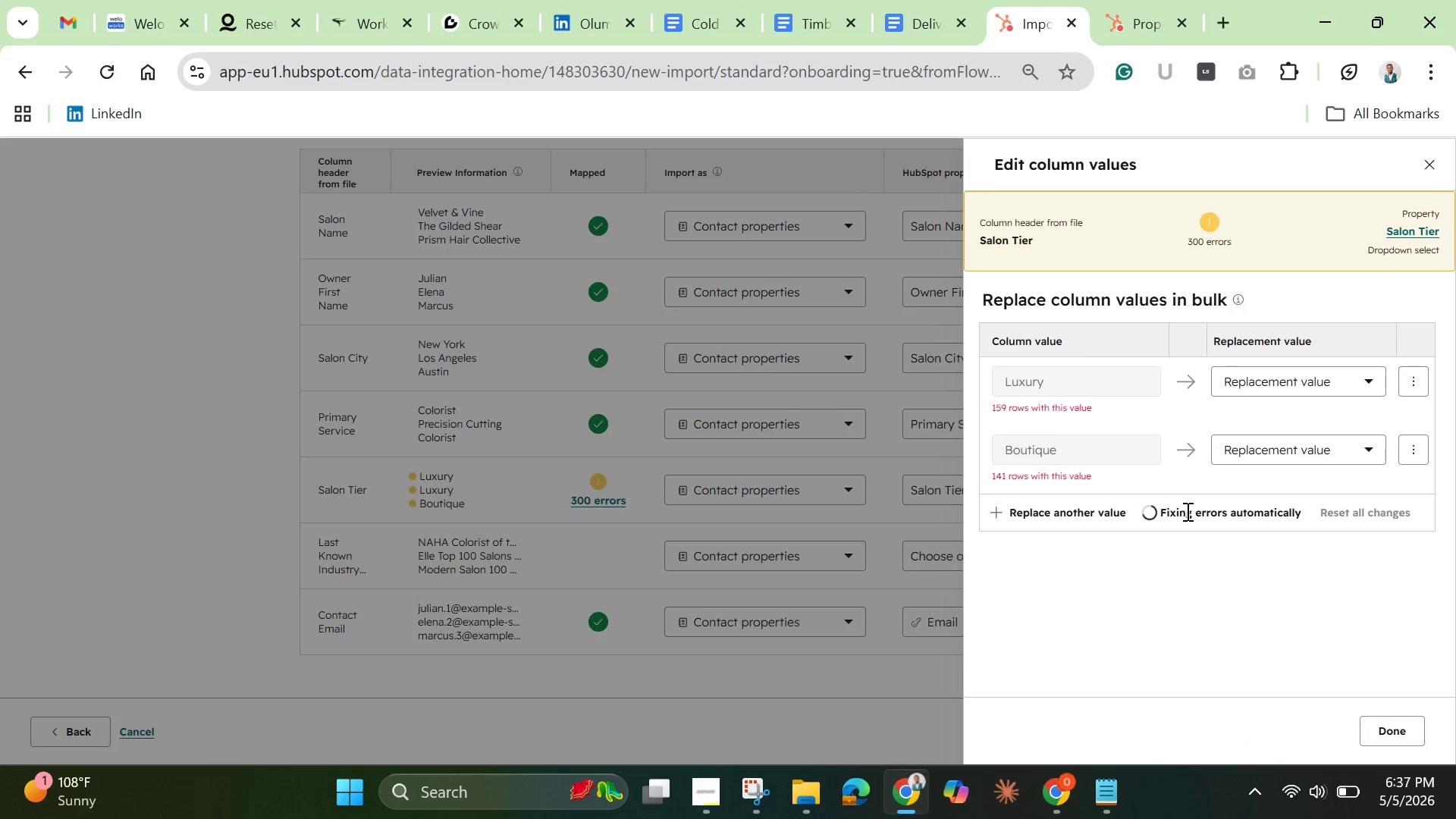 
left_click([1370, 447])
 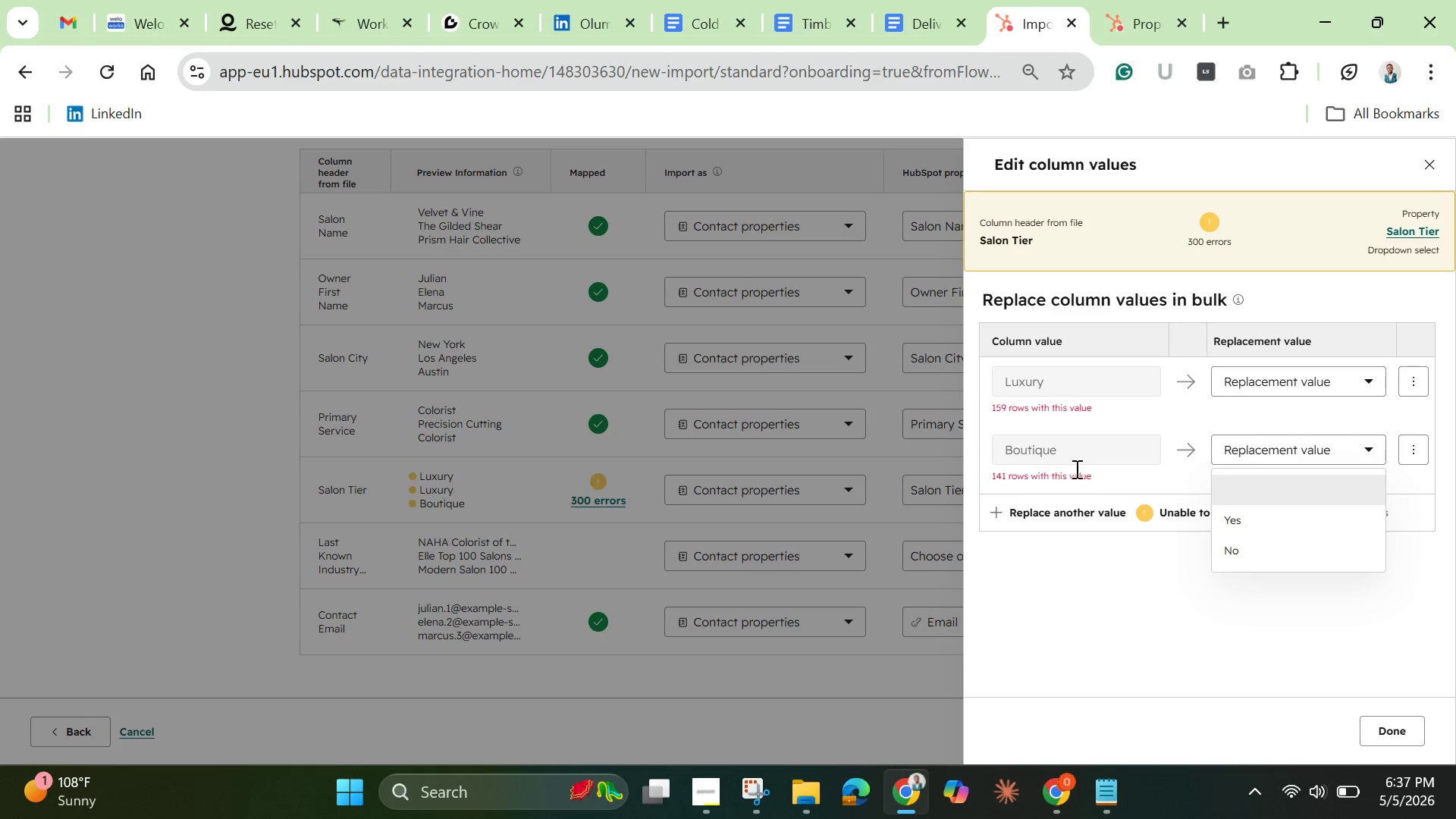 
left_click([1071, 447])
 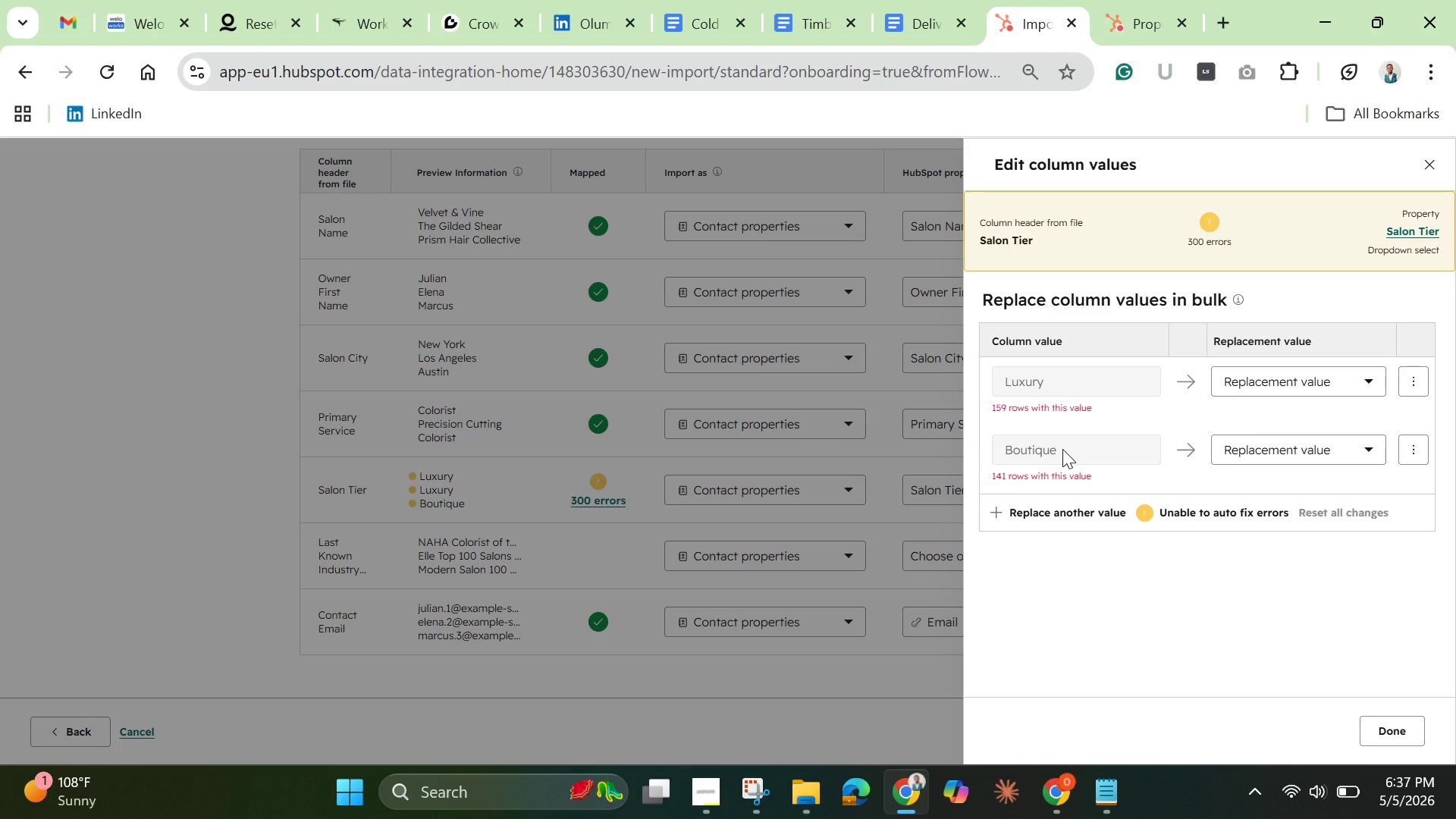 
left_click([1062, 449])
 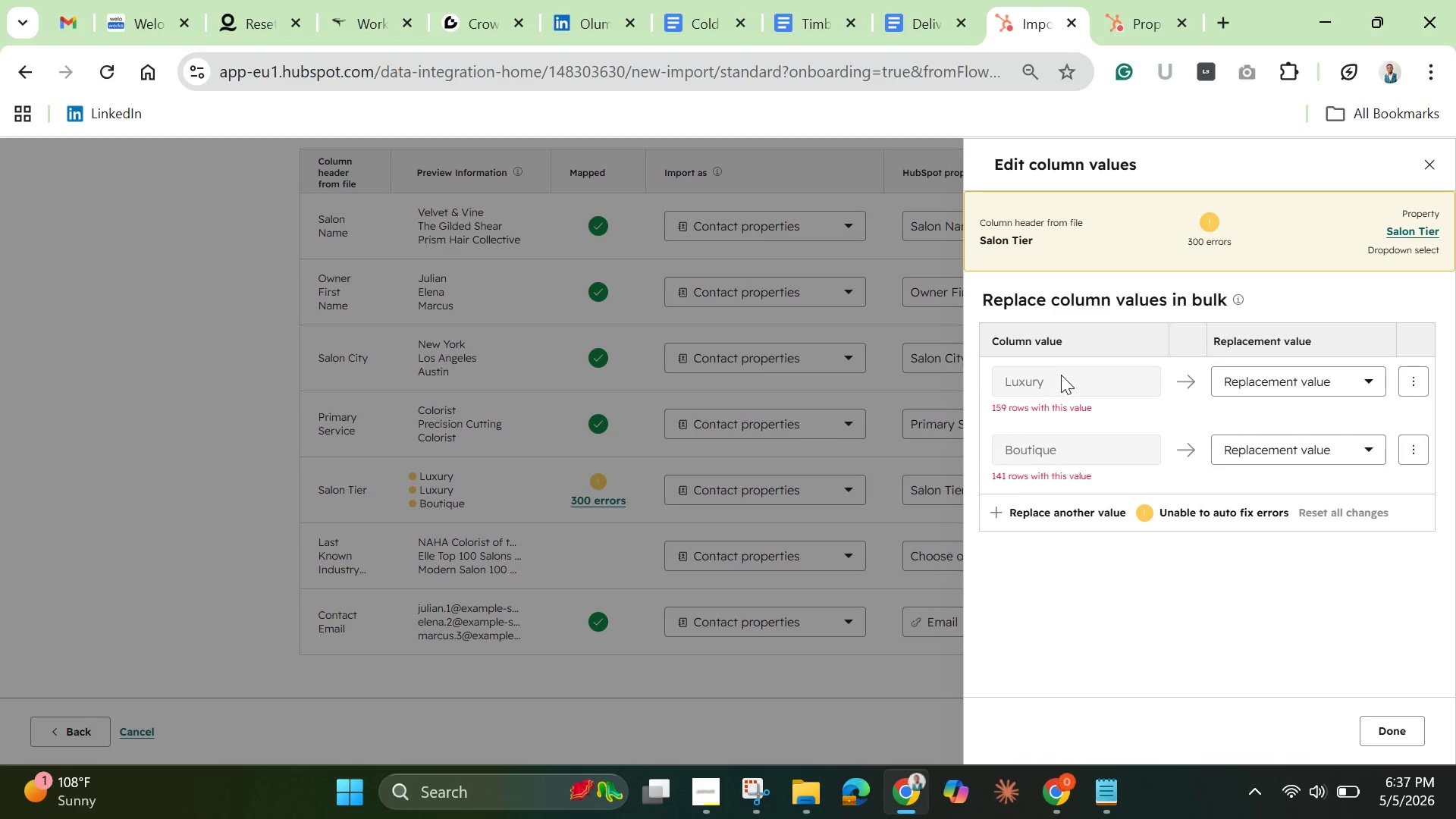 
left_click([1061, 375])
 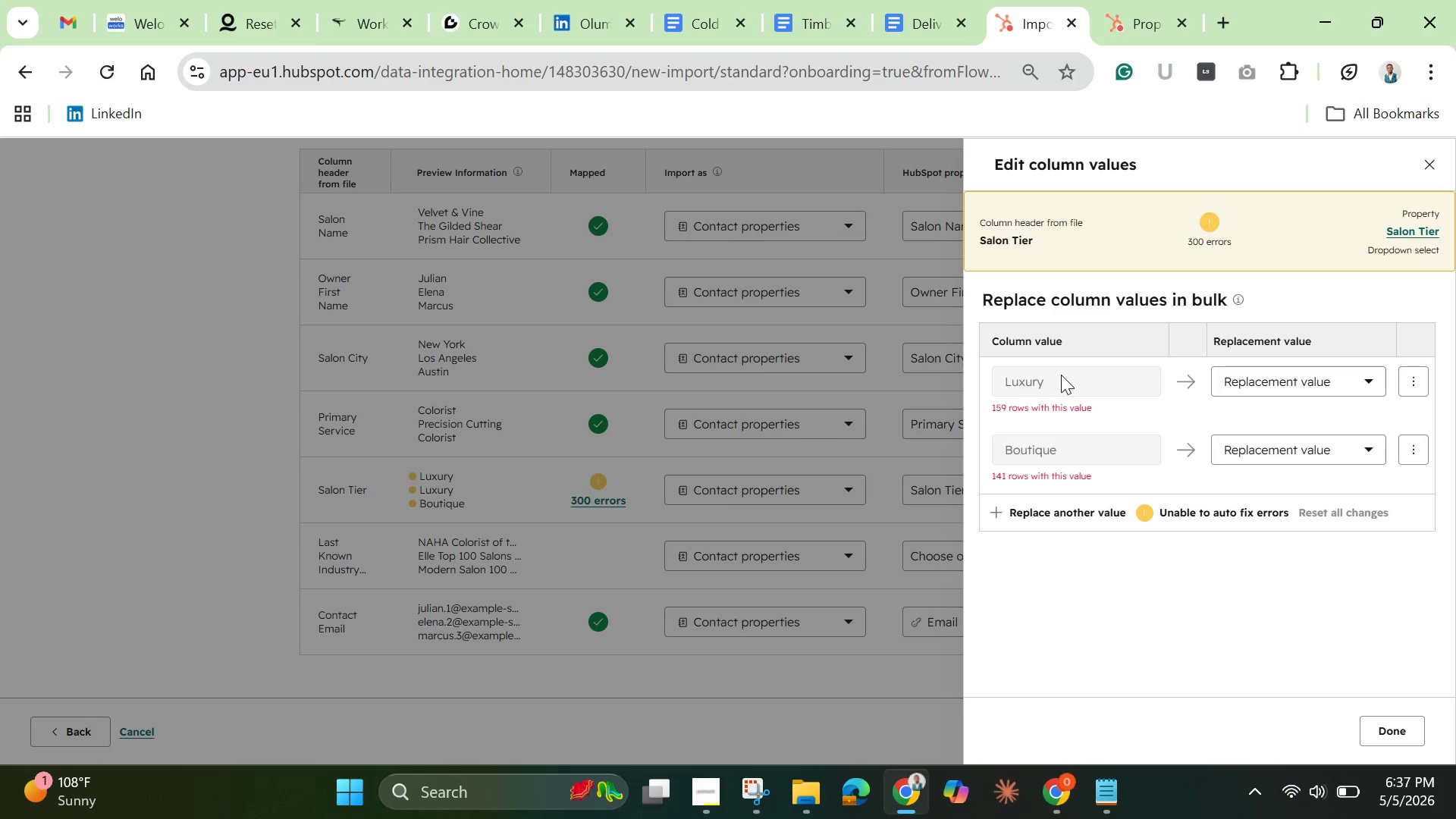 
wait(10.69)
 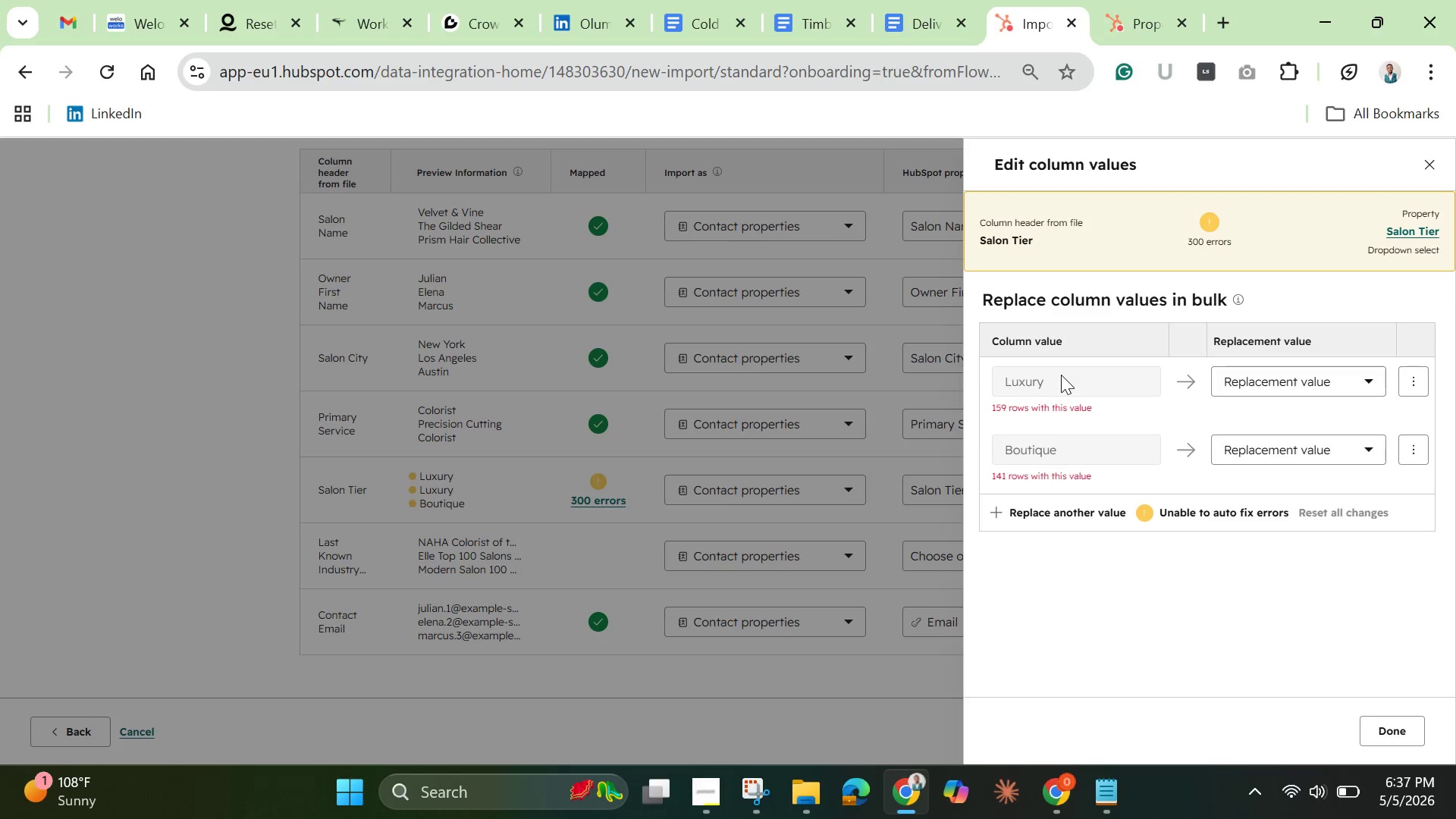 
left_click([1418, 388])
 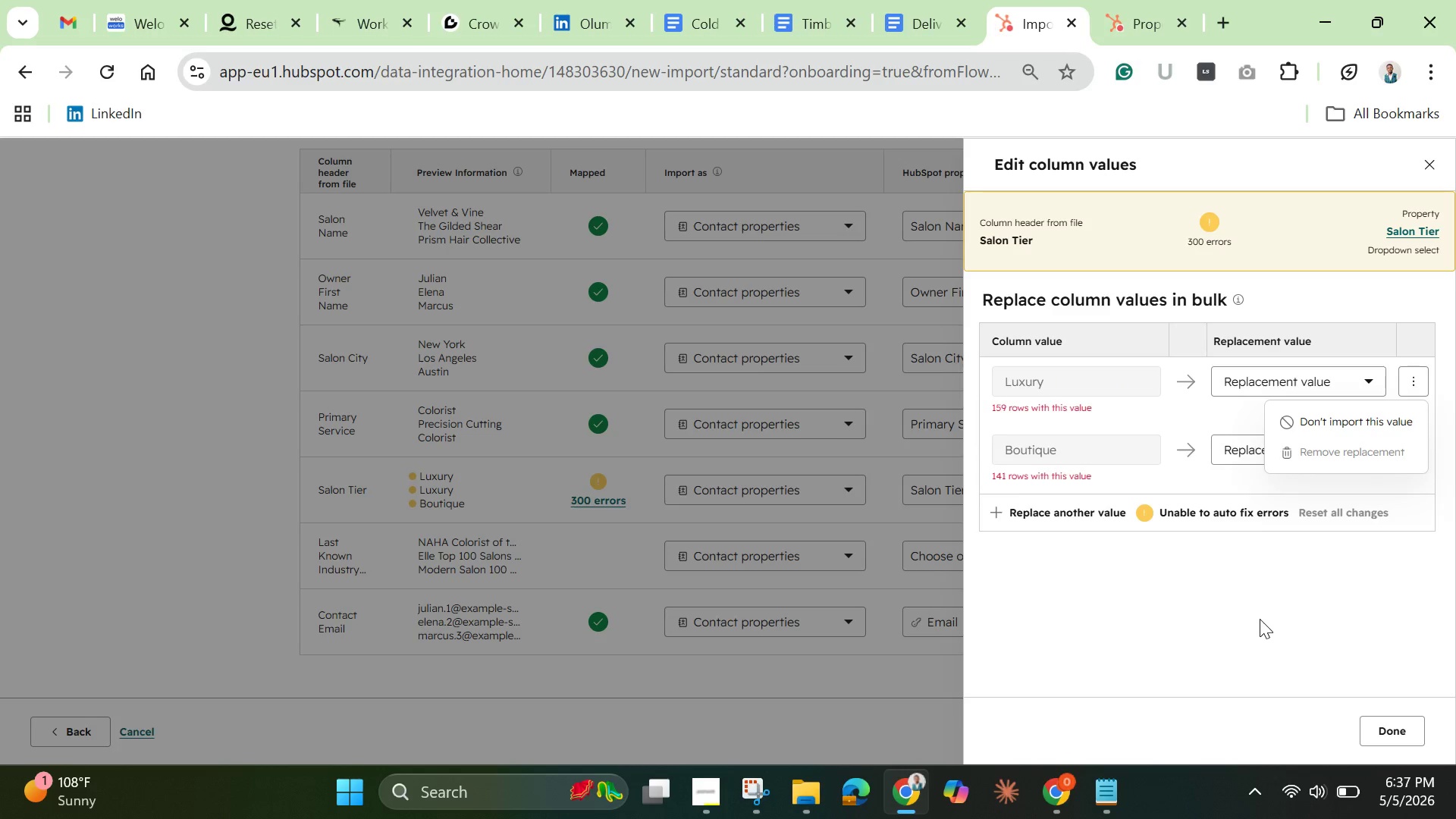 
left_click([1403, 731])
 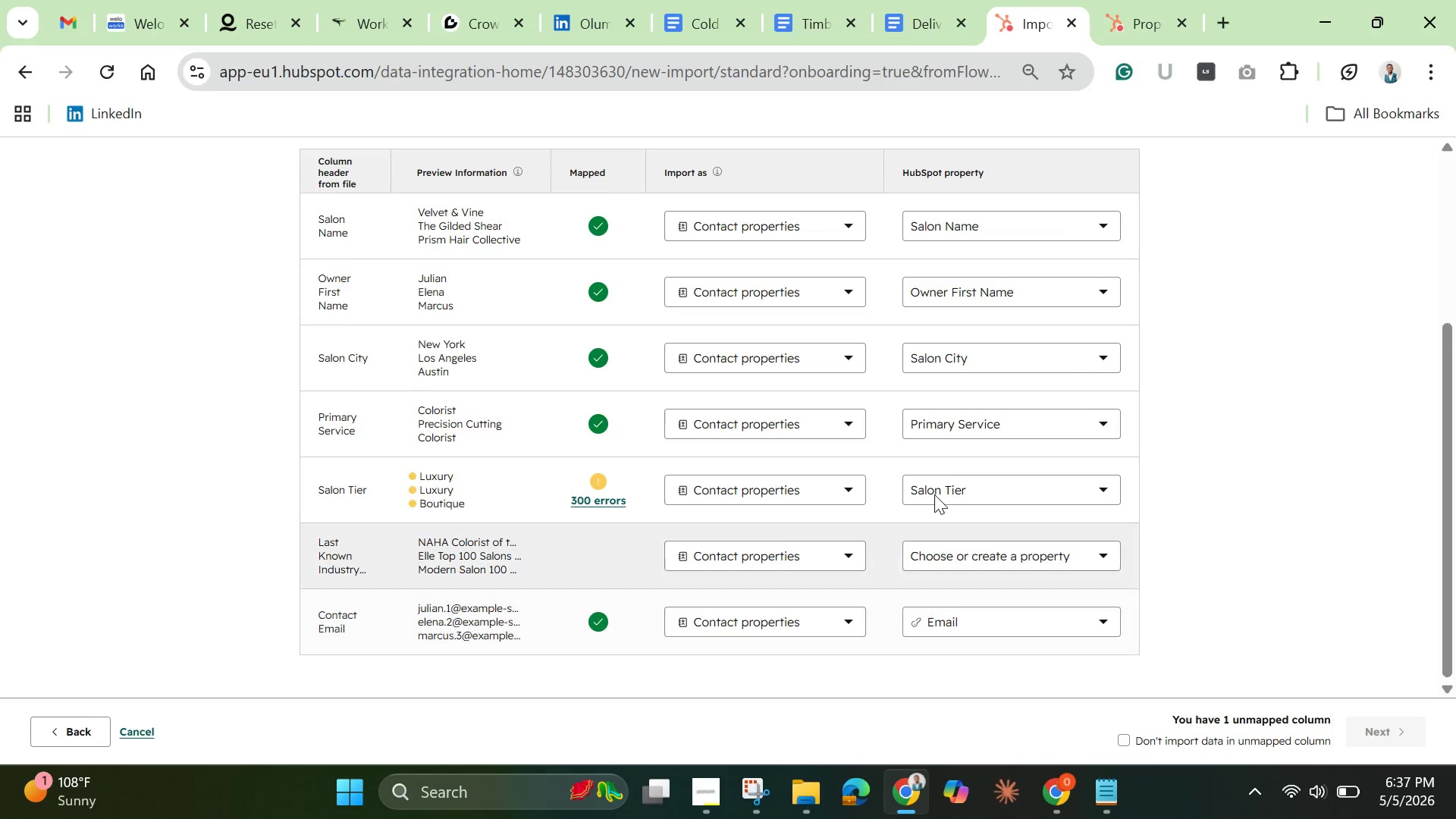 
left_click([942, 493])
 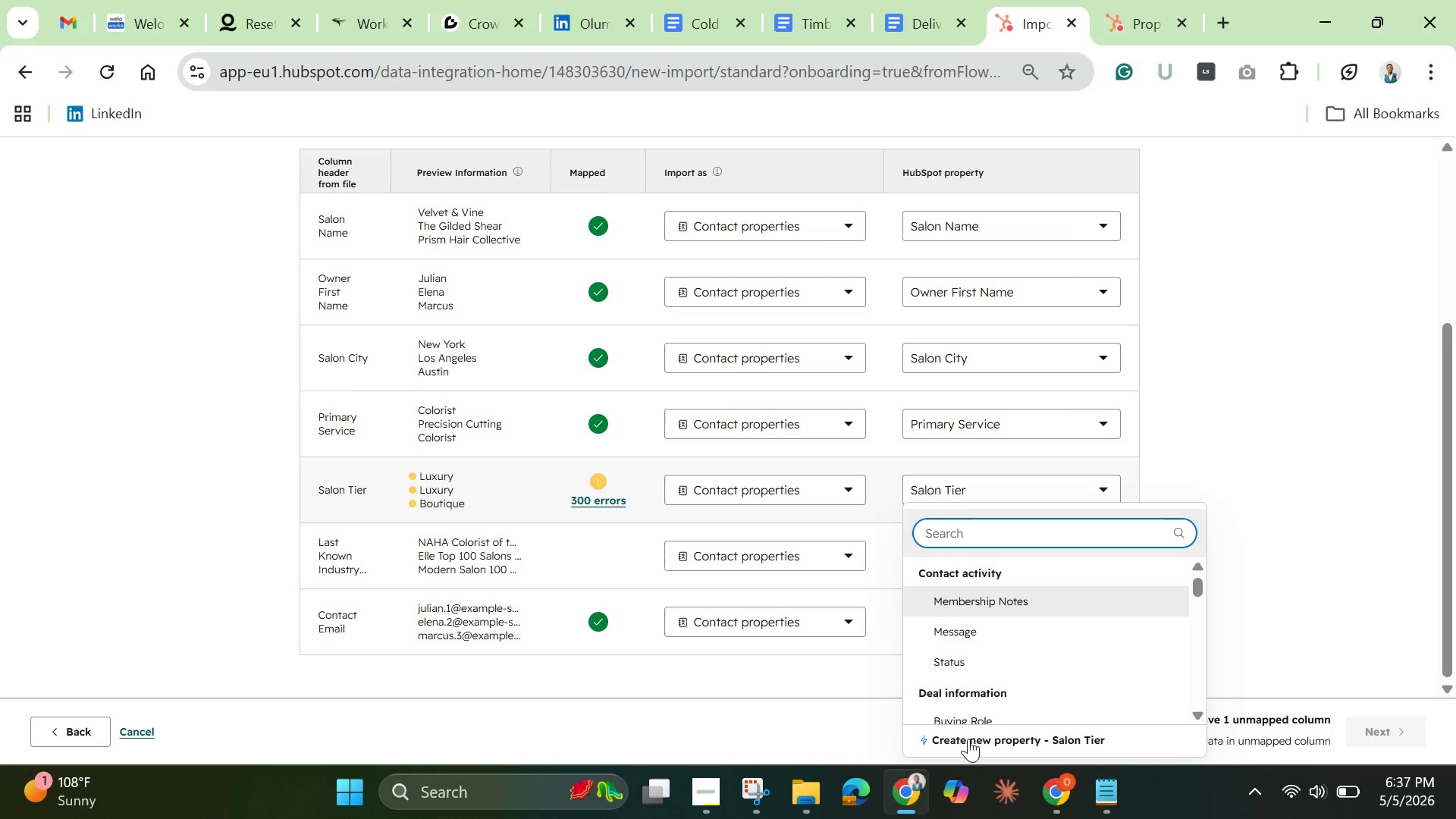 
left_click([964, 736])
 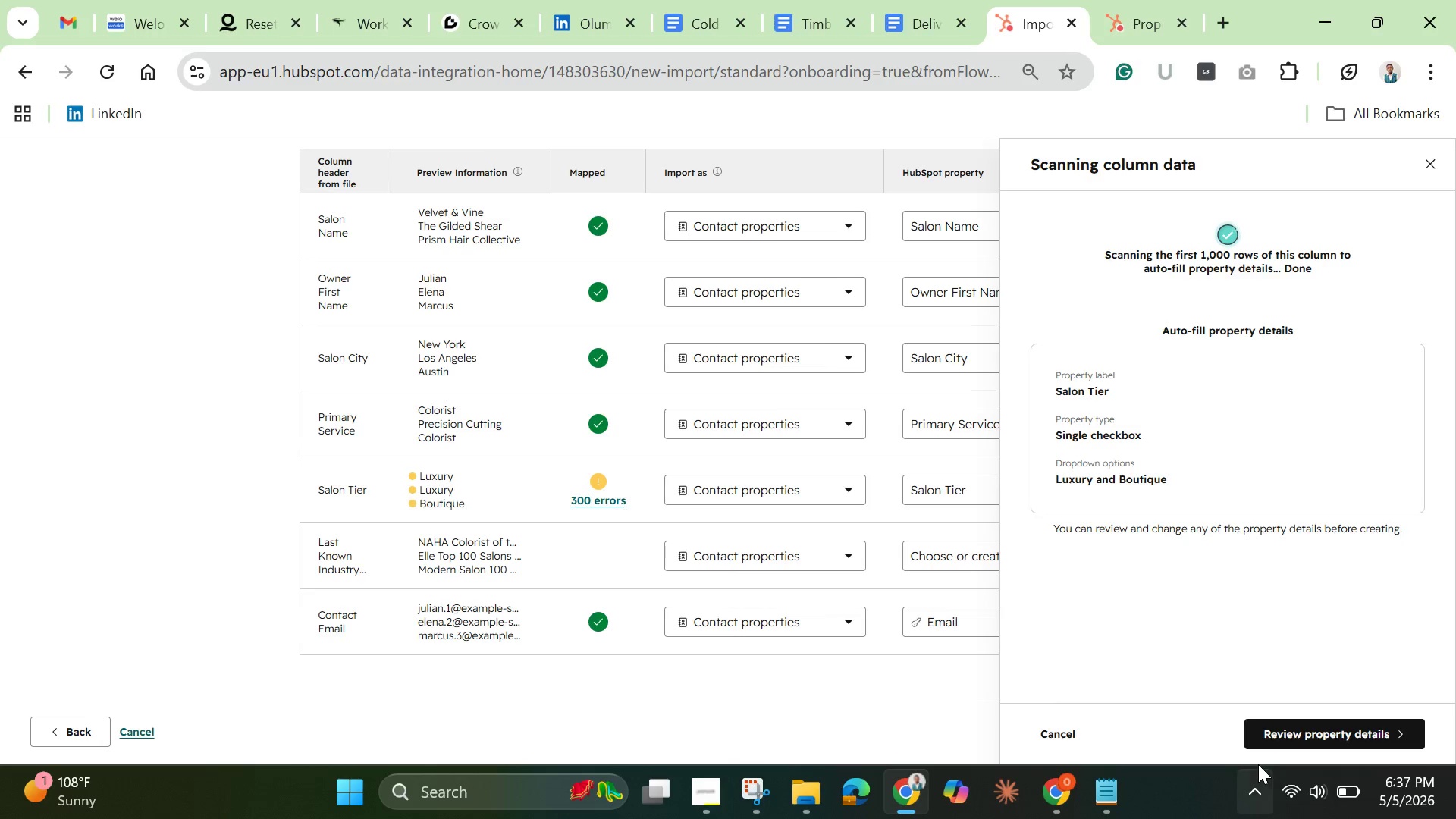 
wait(5.2)
 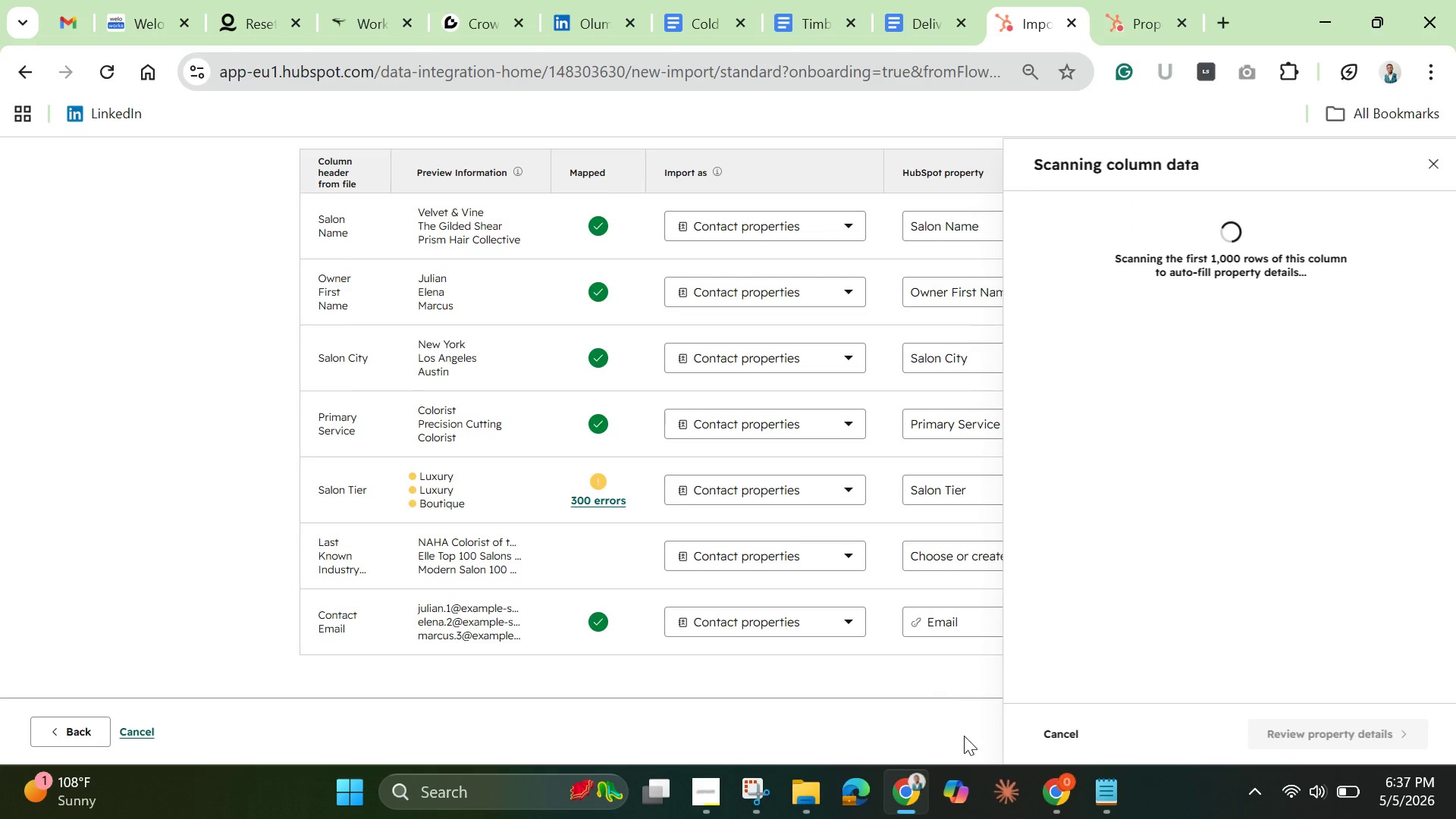 
left_click([1259, 739])
 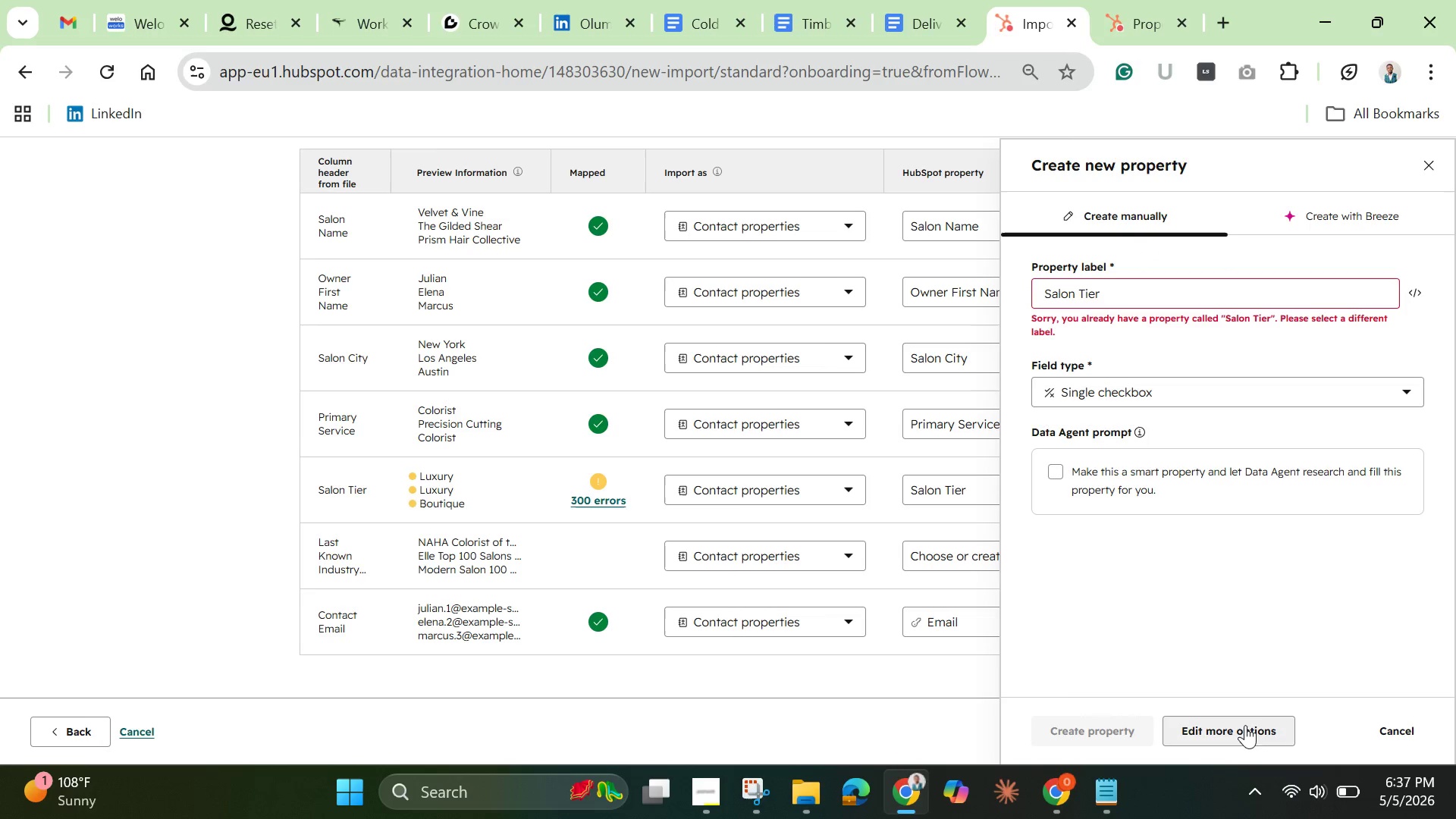 
left_click([1371, 403])
 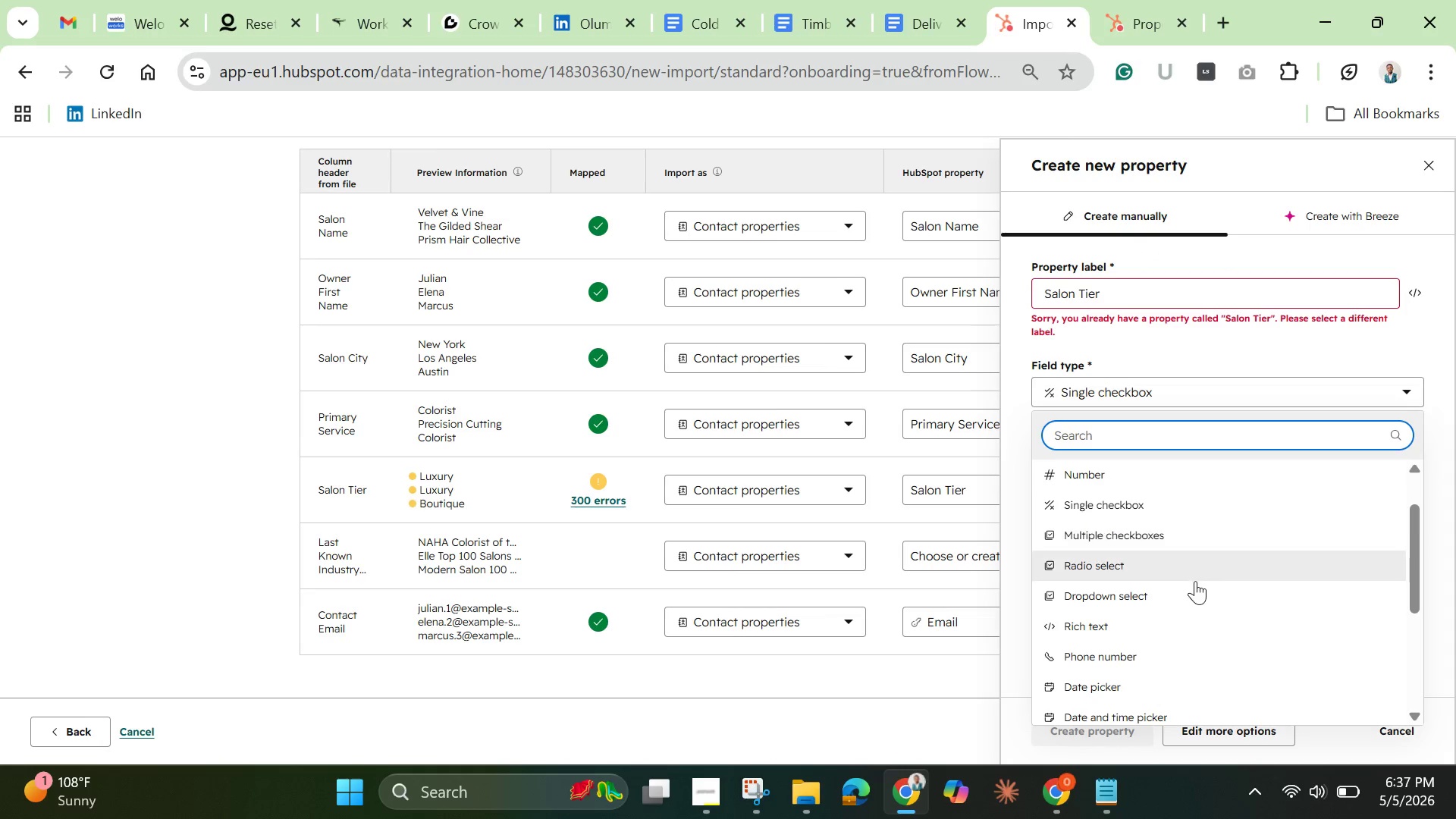 
left_click([1169, 535])
 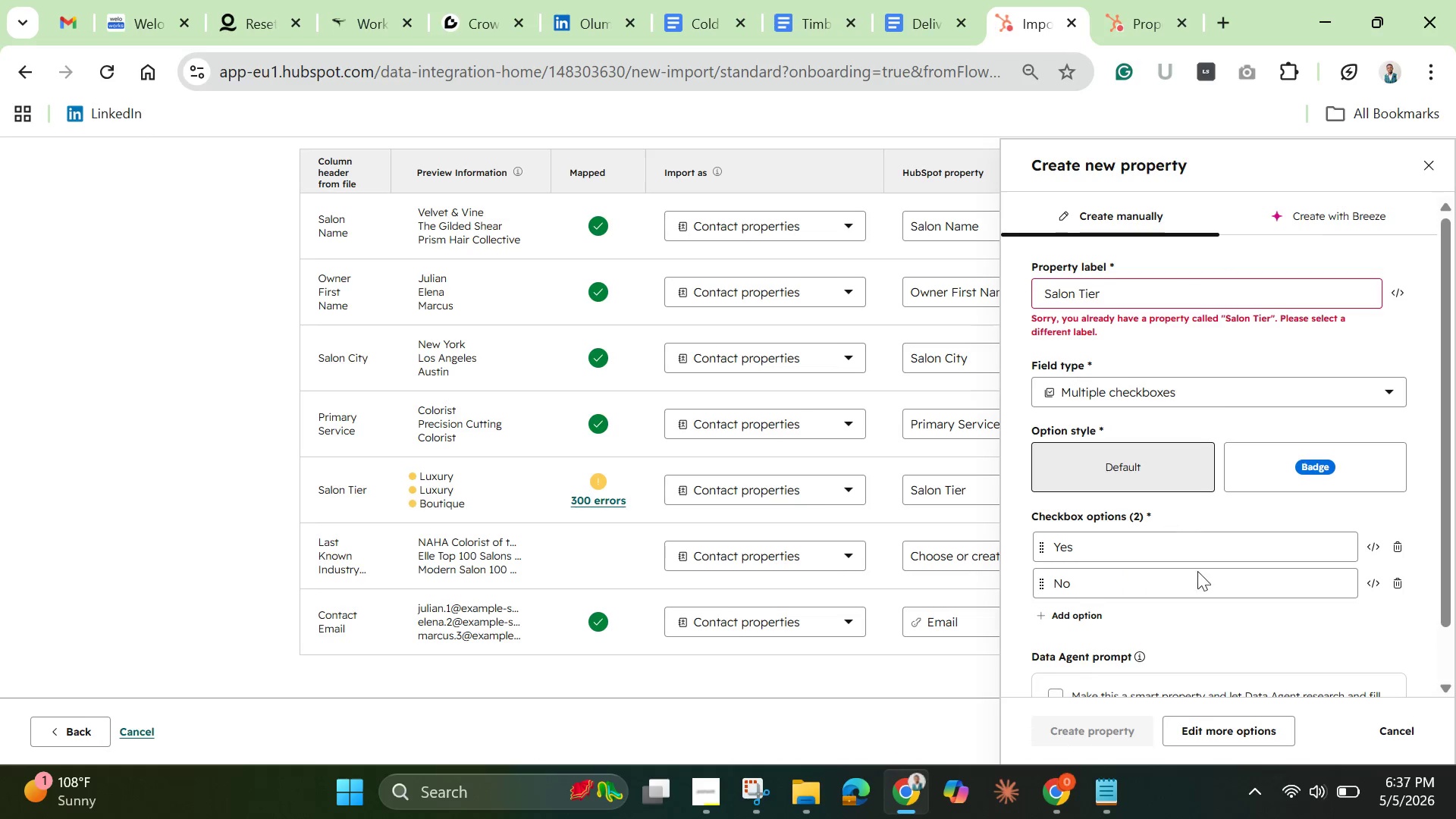 
scroll: coordinate [1210, 583], scroll_direction: none, amount: 0.0
 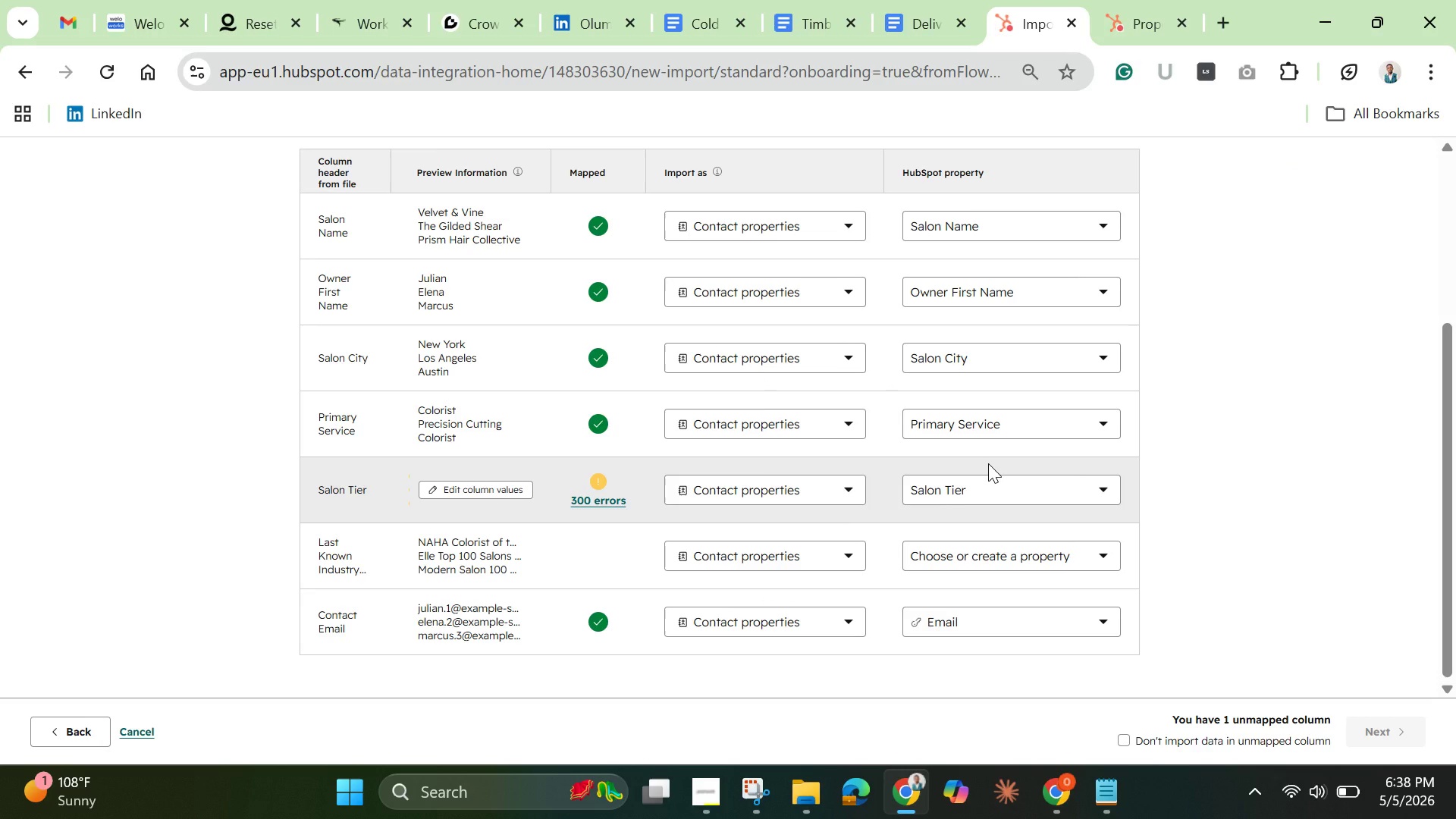 
wait(21.9)
 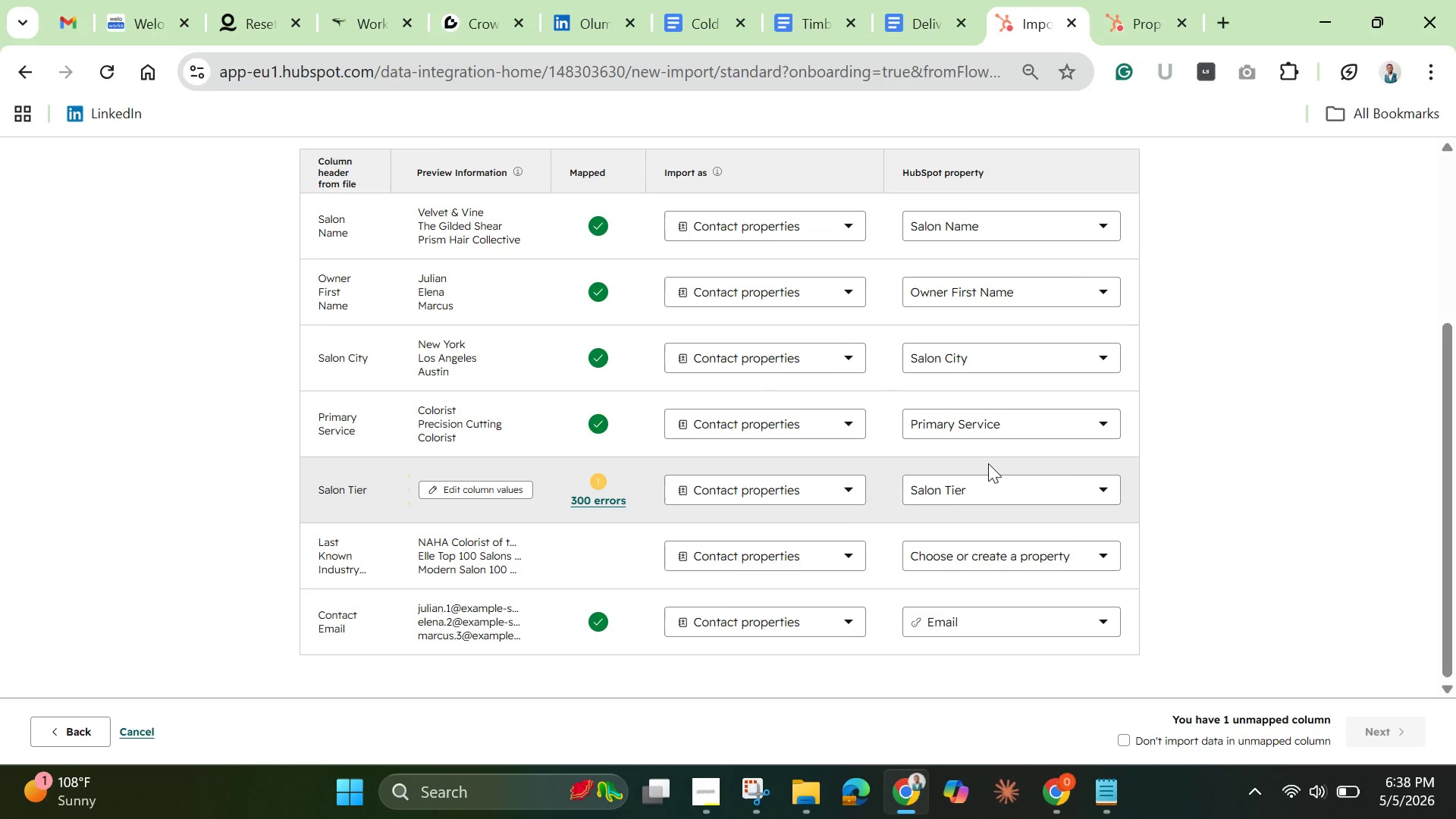 
left_click([1090, 547])
 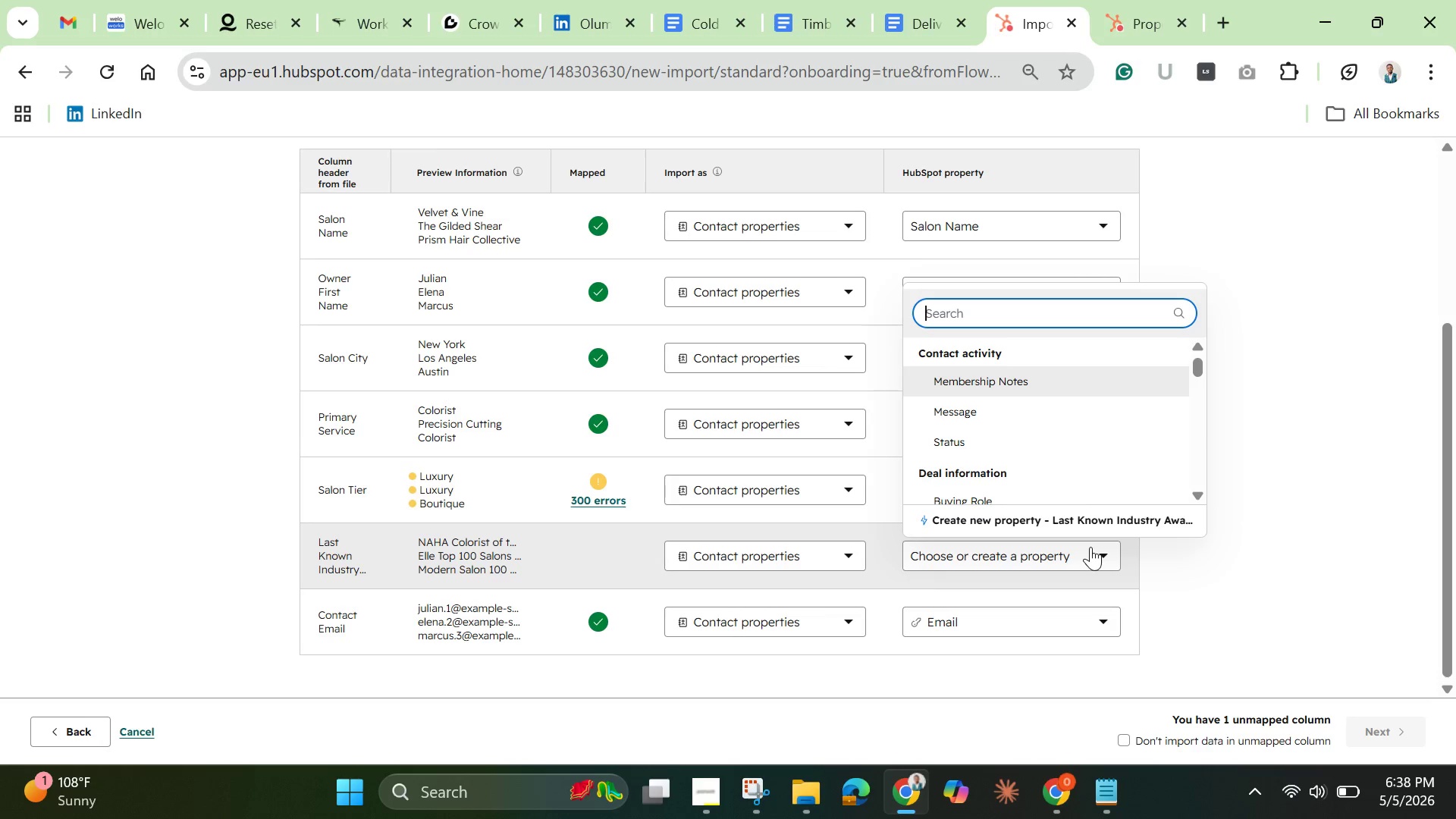 
left_click([1070, 511])
 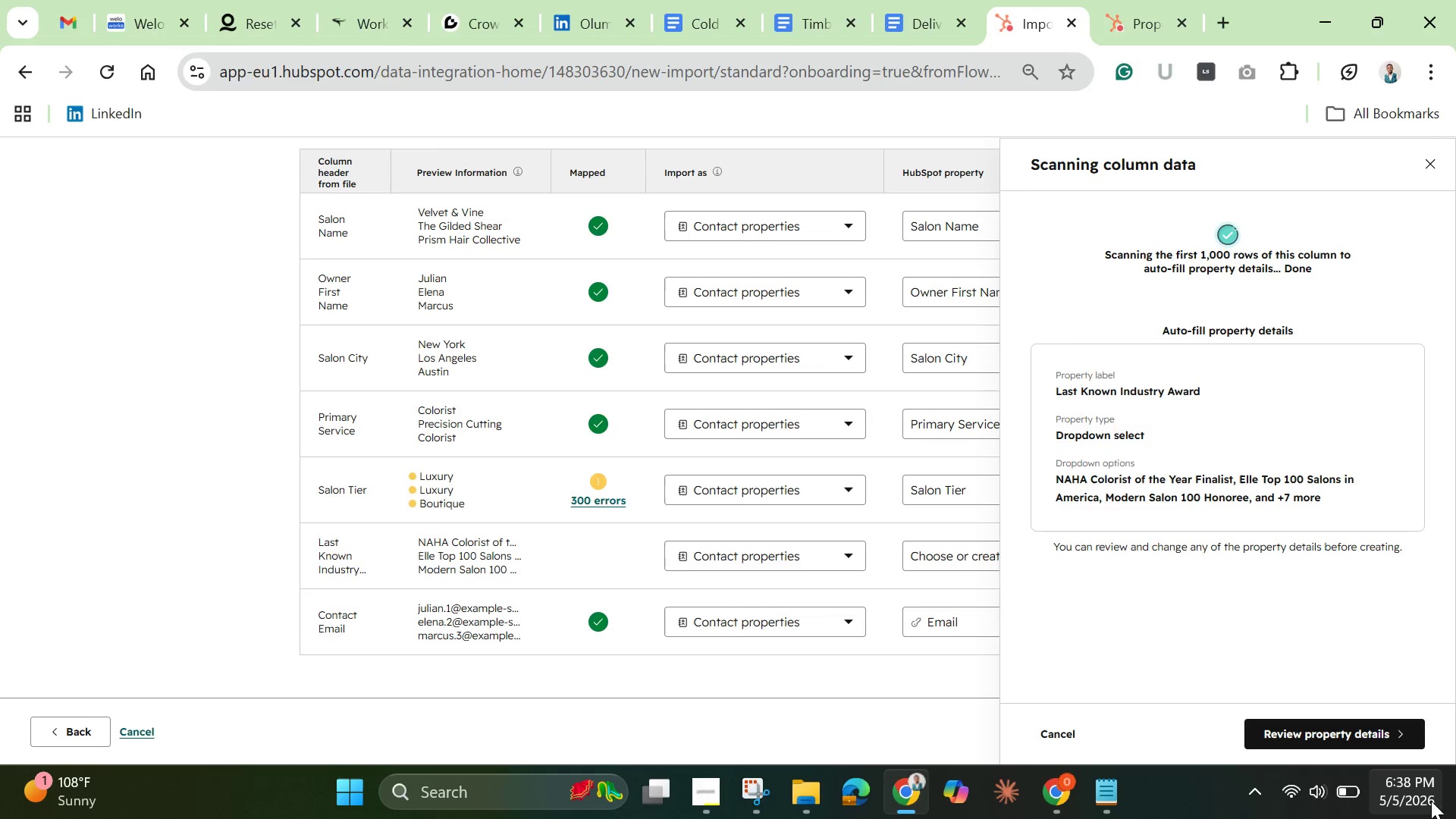 
left_click([1368, 730])
 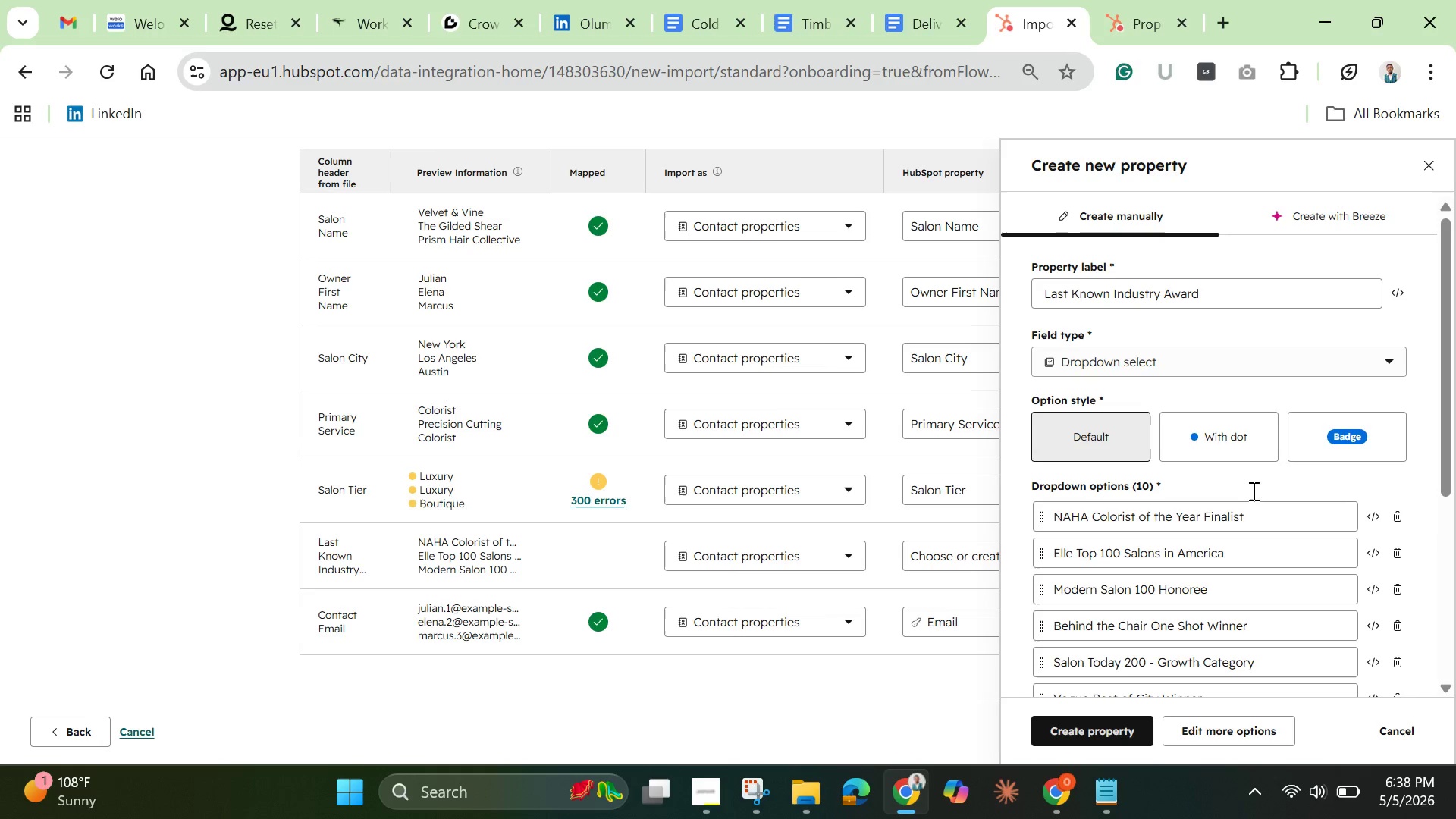 
scroll: coordinate [1217, 489], scroll_direction: down, amount: 3.0
 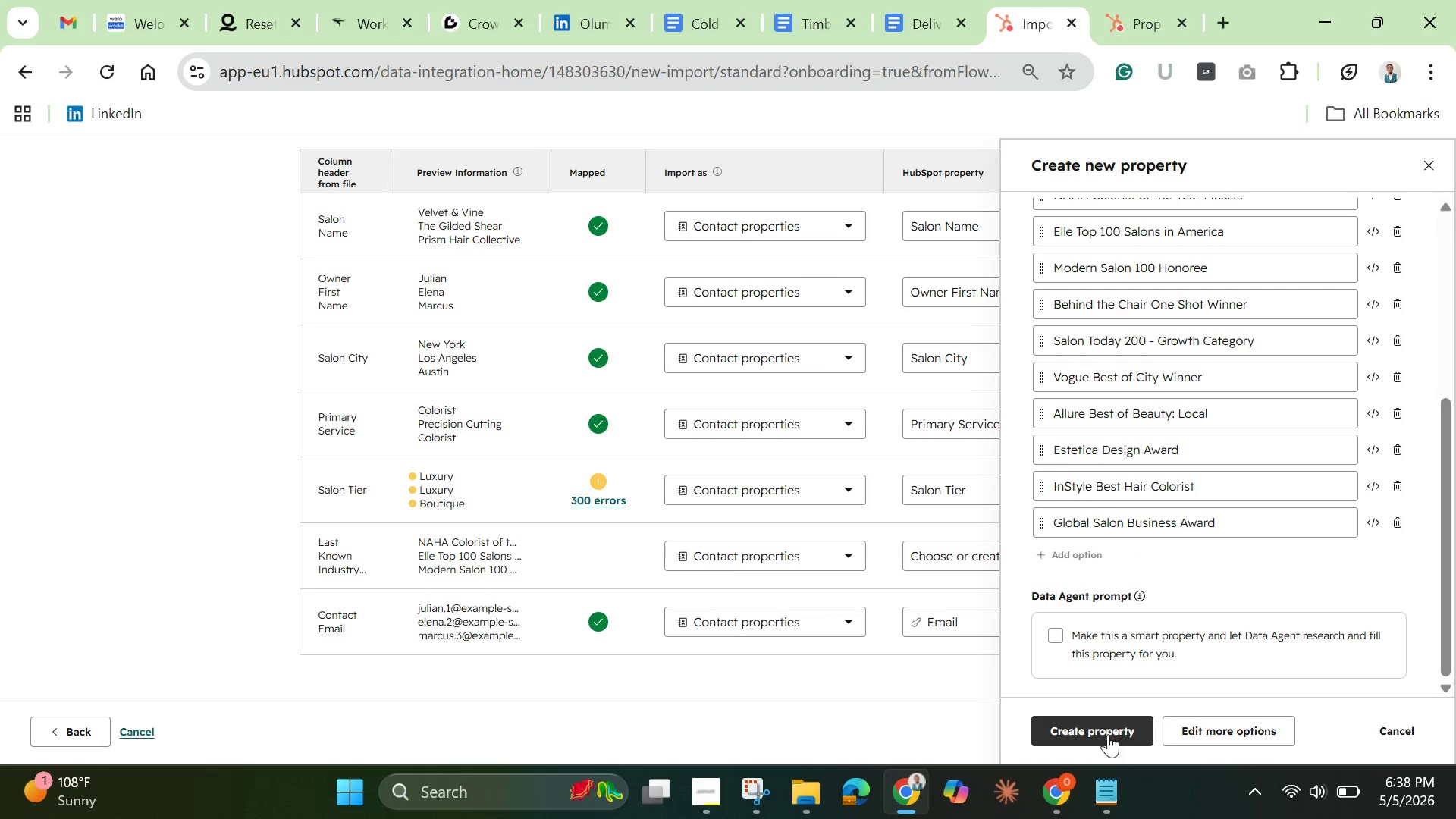 
left_click([1108, 734])
 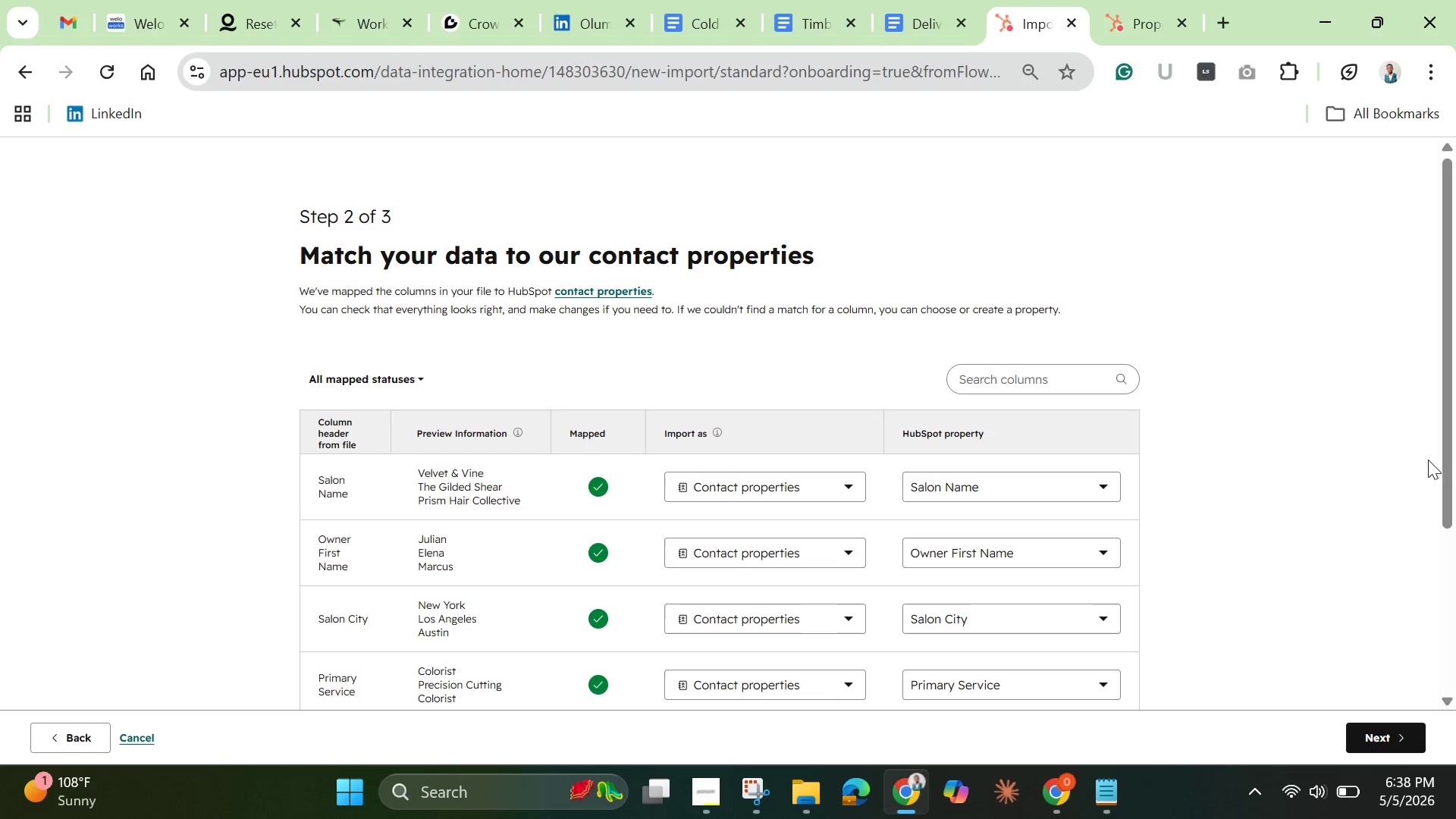 
wait(5.91)
 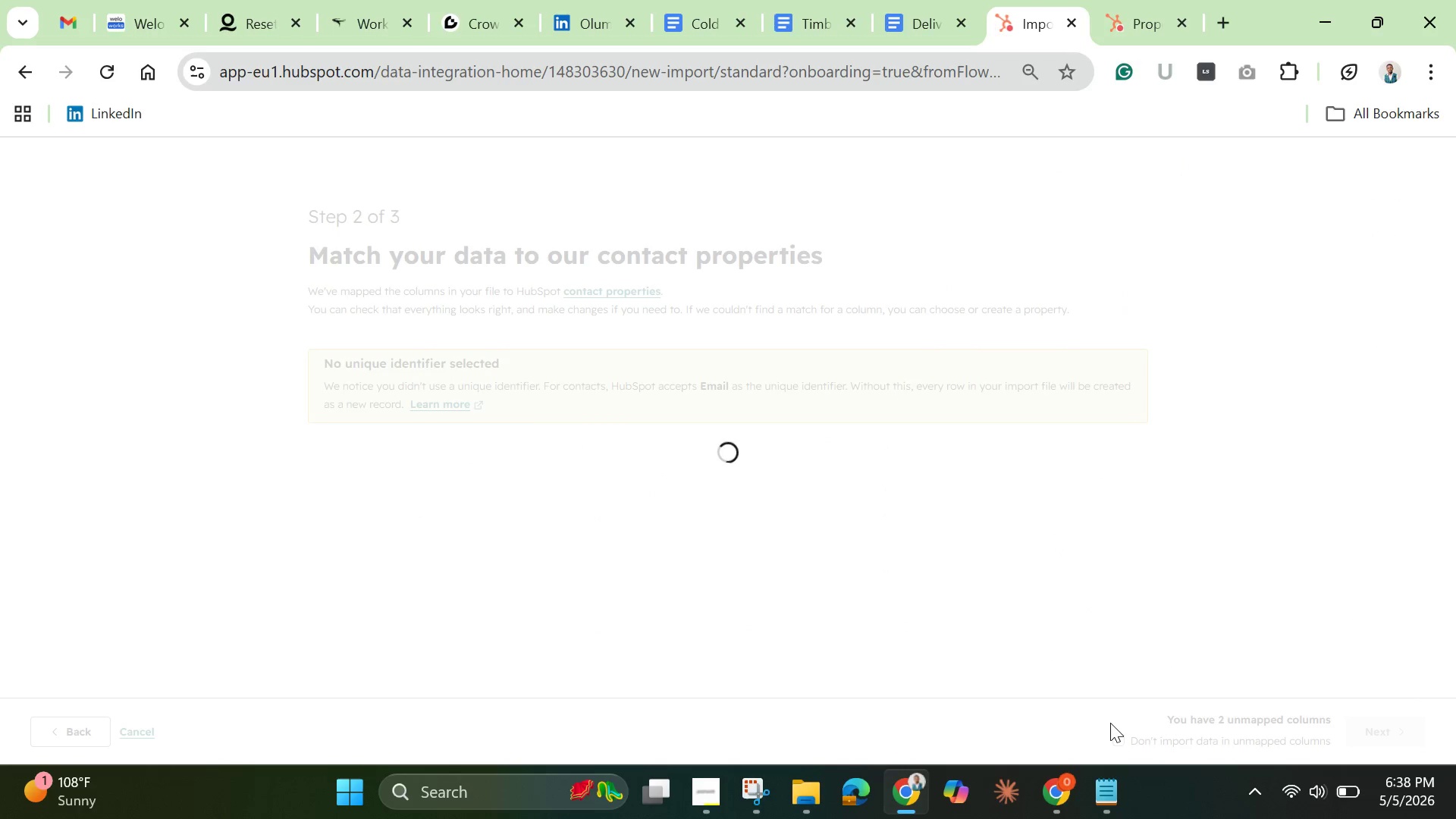 
left_click_drag(start_coordinate=[1448, 492], to_coordinate=[1451, 686])
 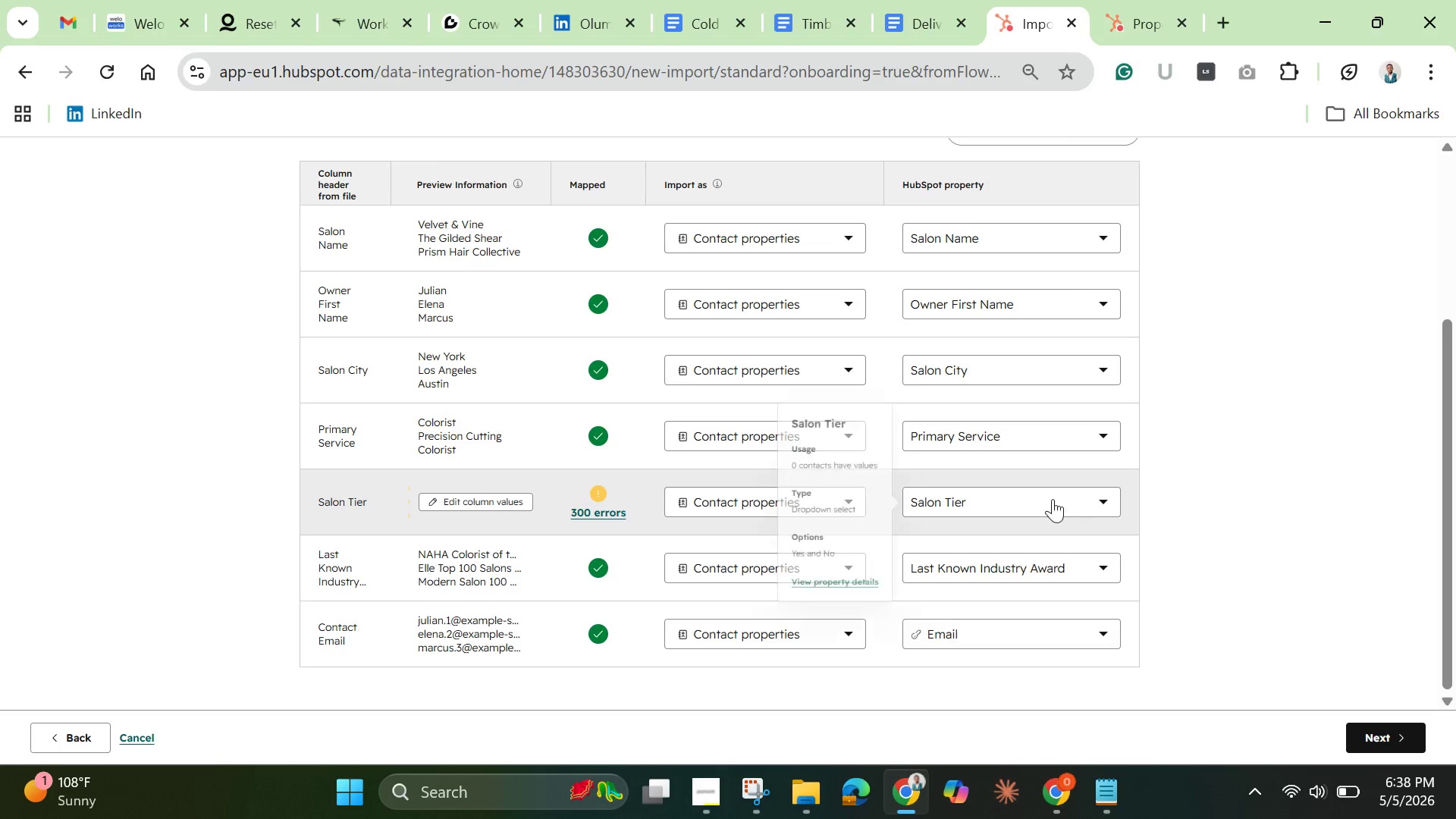 
left_click([1051, 496])
 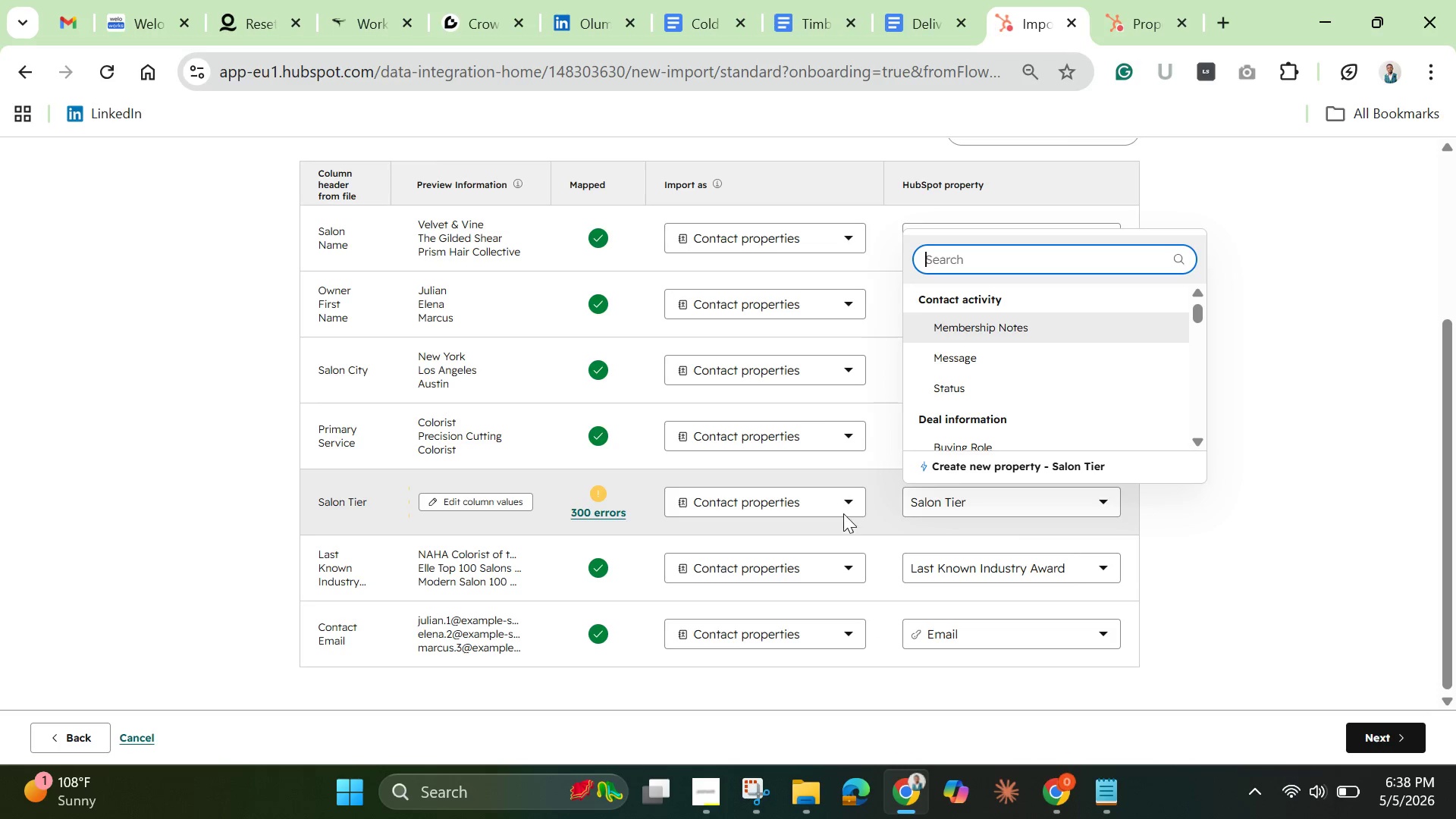 
left_click([836, 503])
 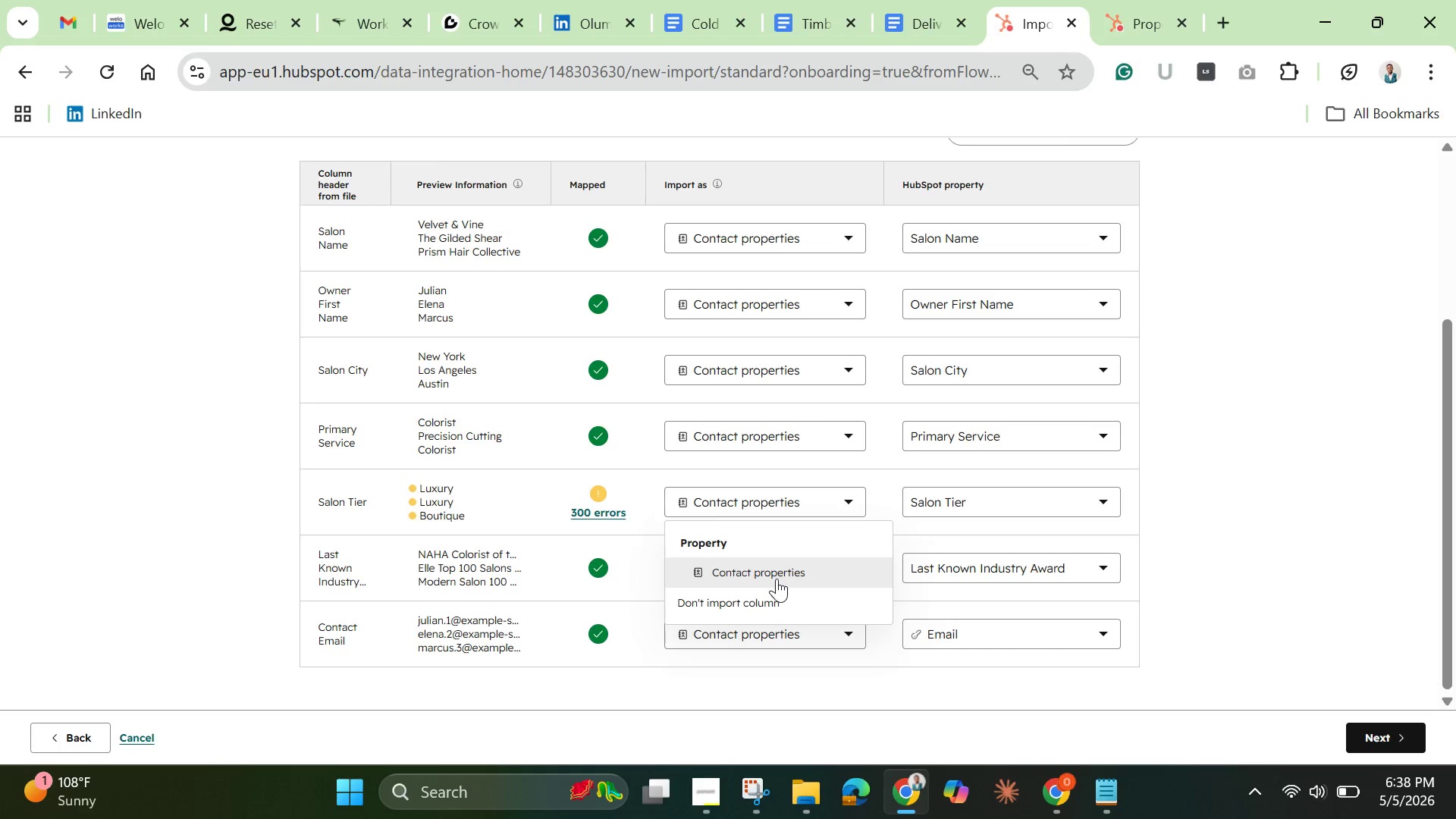 
left_click([775, 573])
 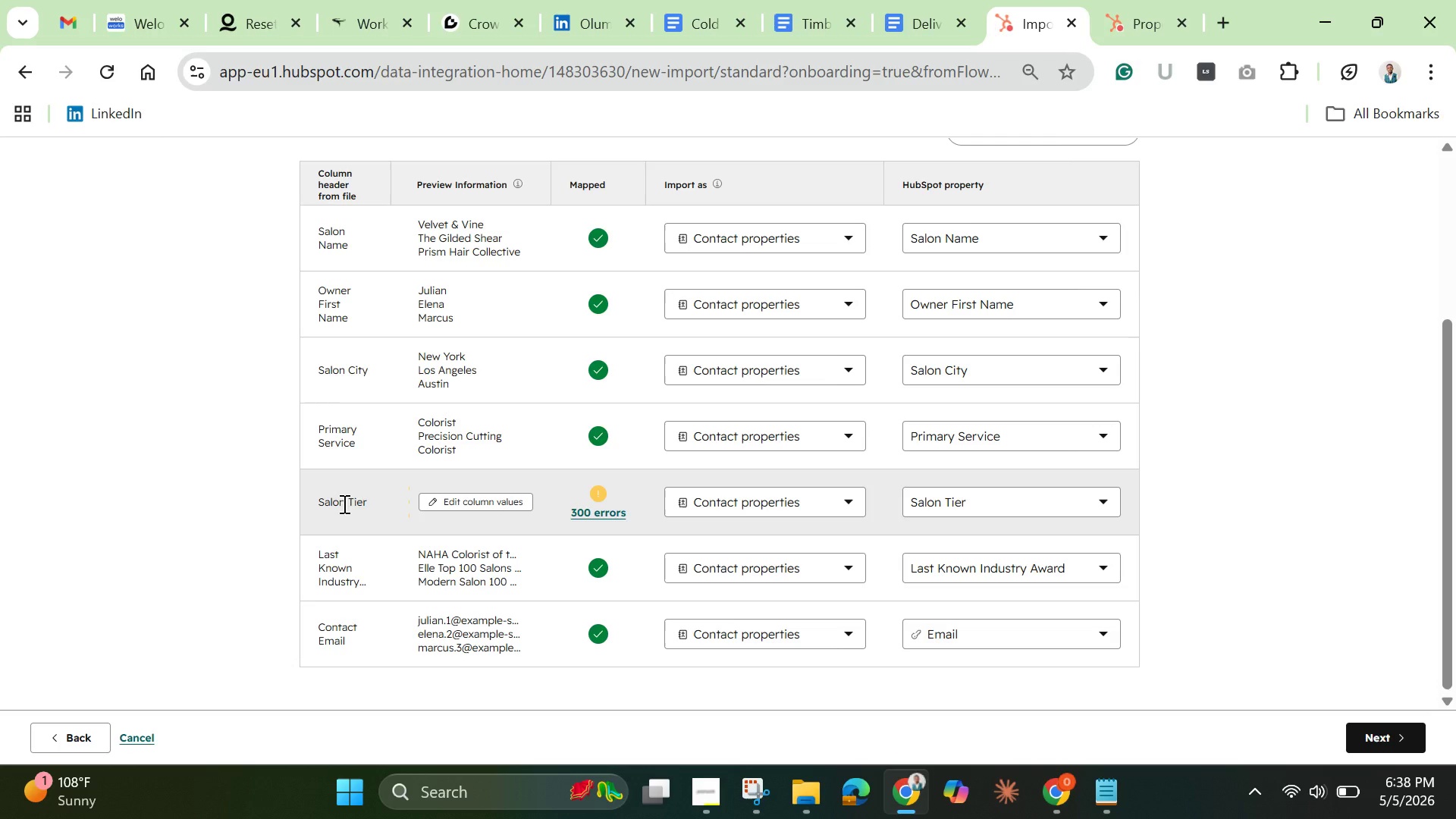 
left_click([485, 494])
 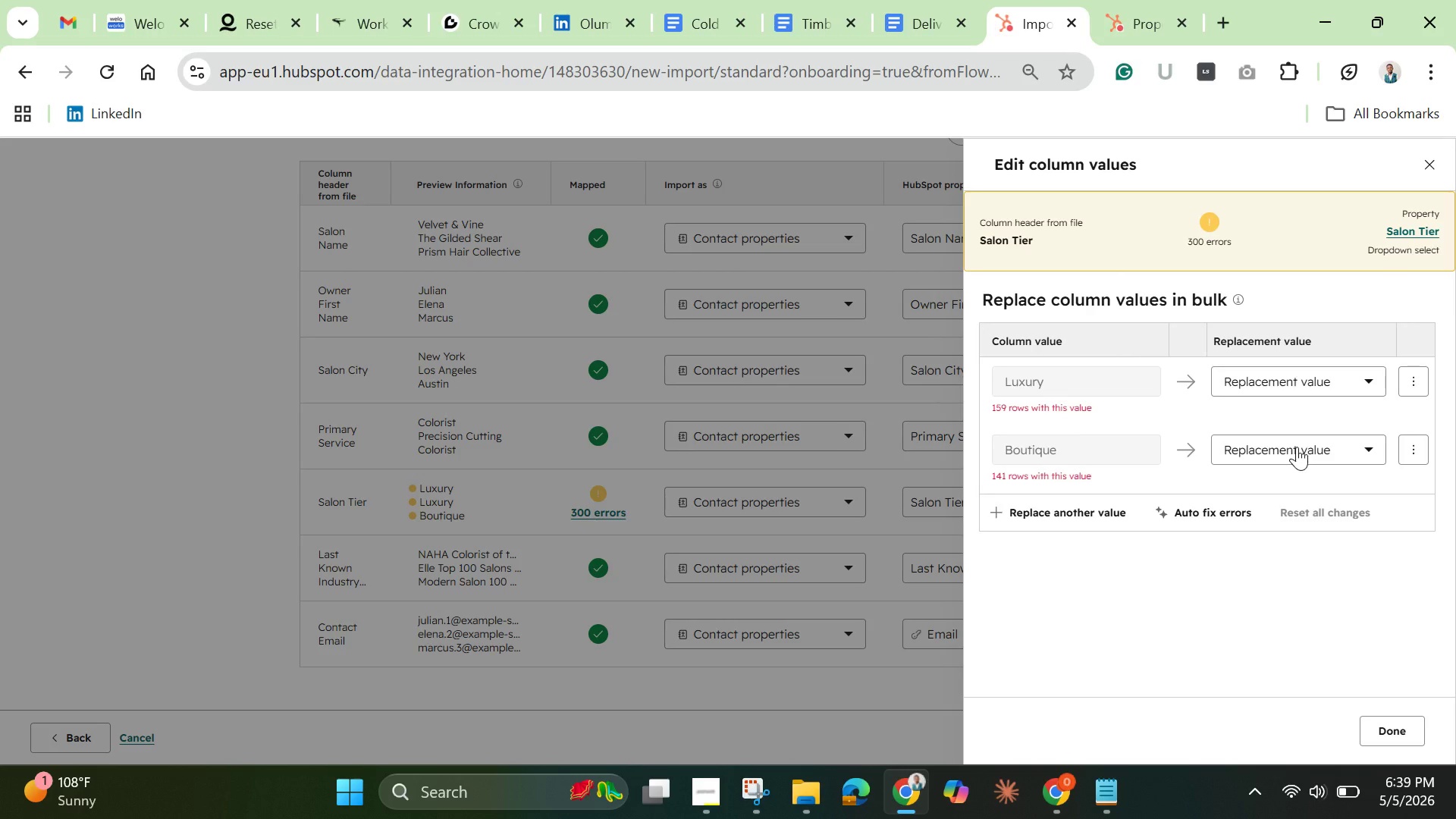 
wait(21.5)
 